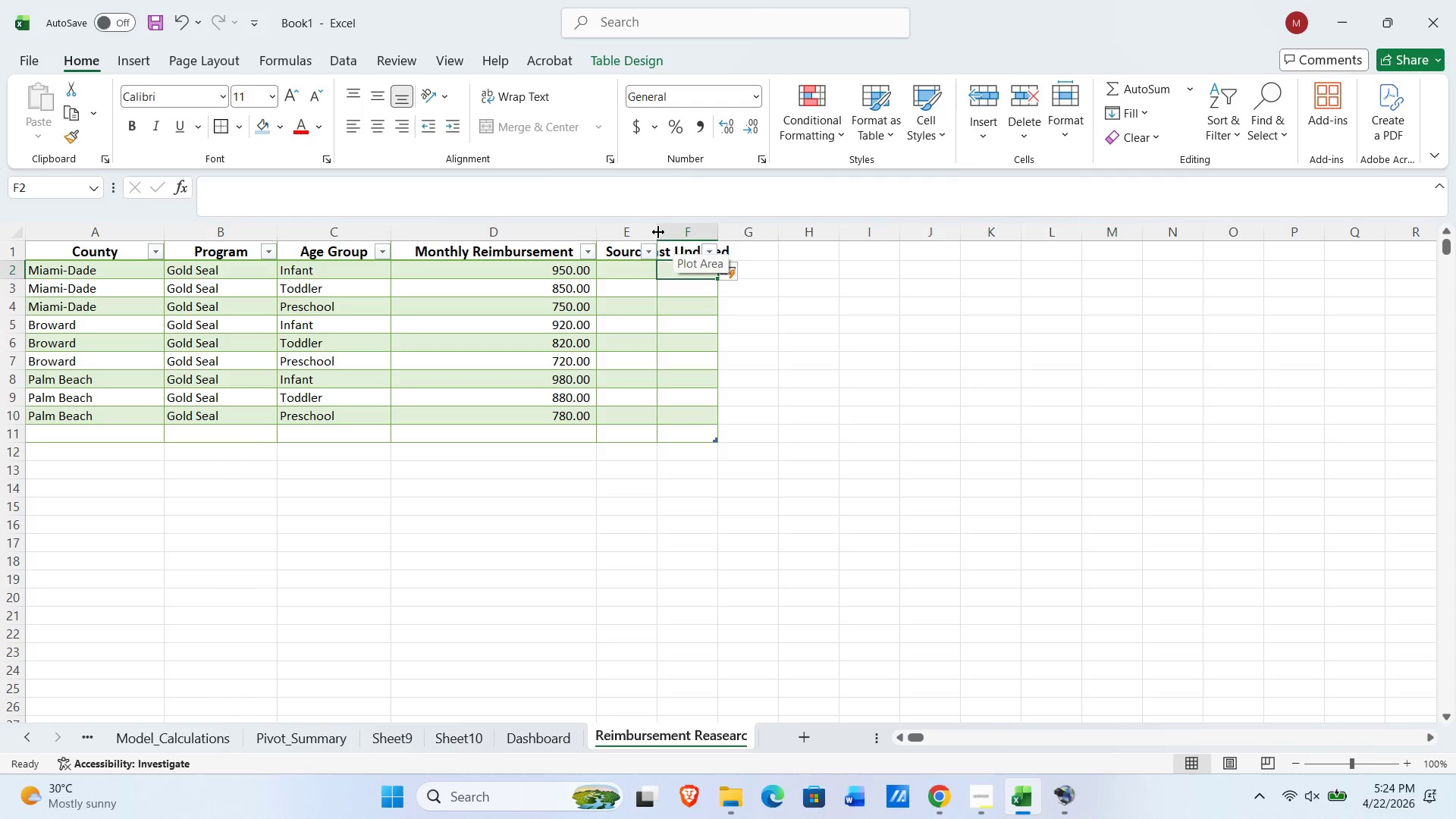 
left_click_drag(start_coordinate=[656, 231], to_coordinate=[694, 231])
 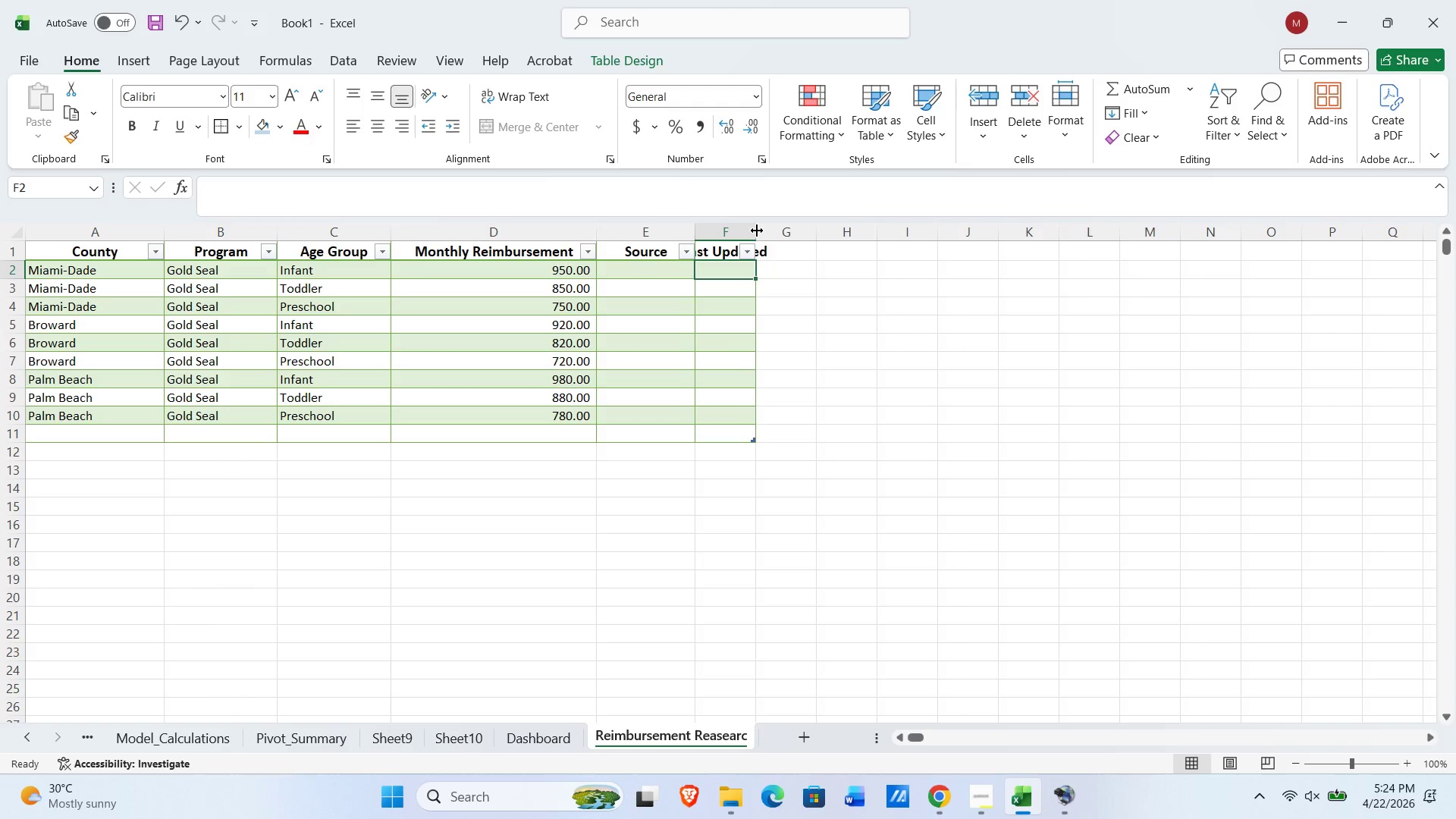 
left_click_drag(start_coordinate=[757, 231], to_coordinate=[839, 231])
 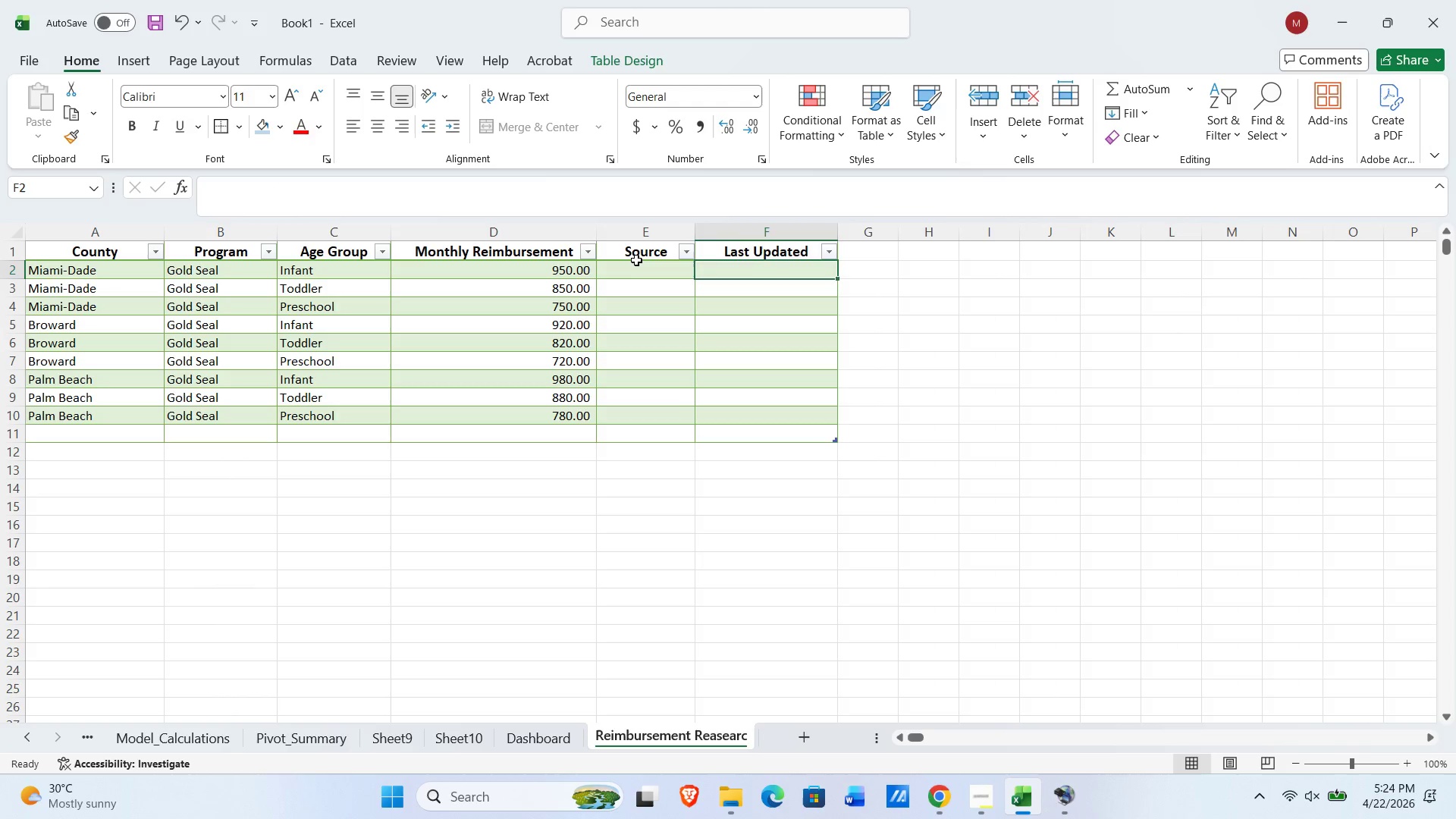 
left_click([637, 260])
 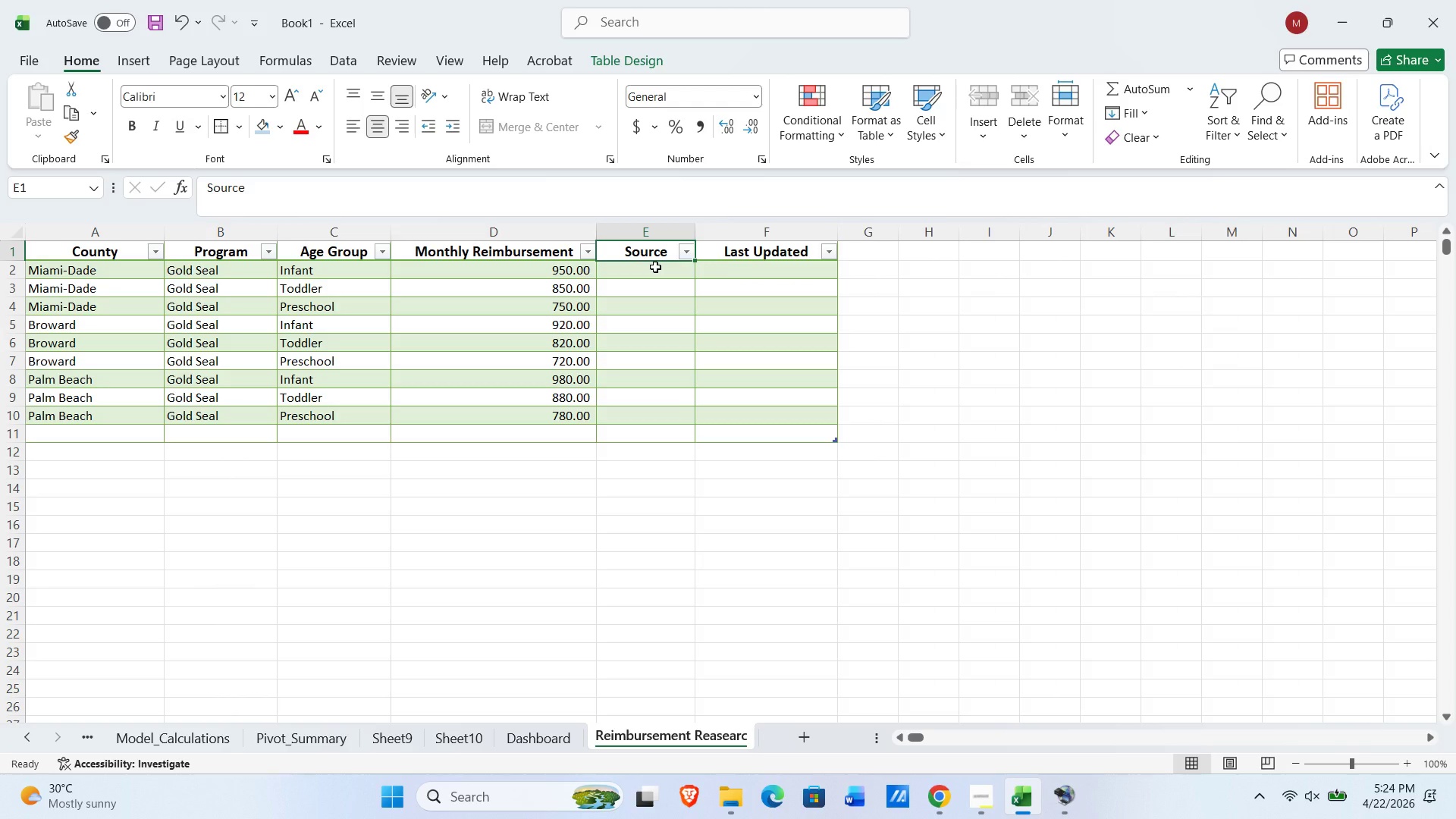 
left_click([655, 267])
 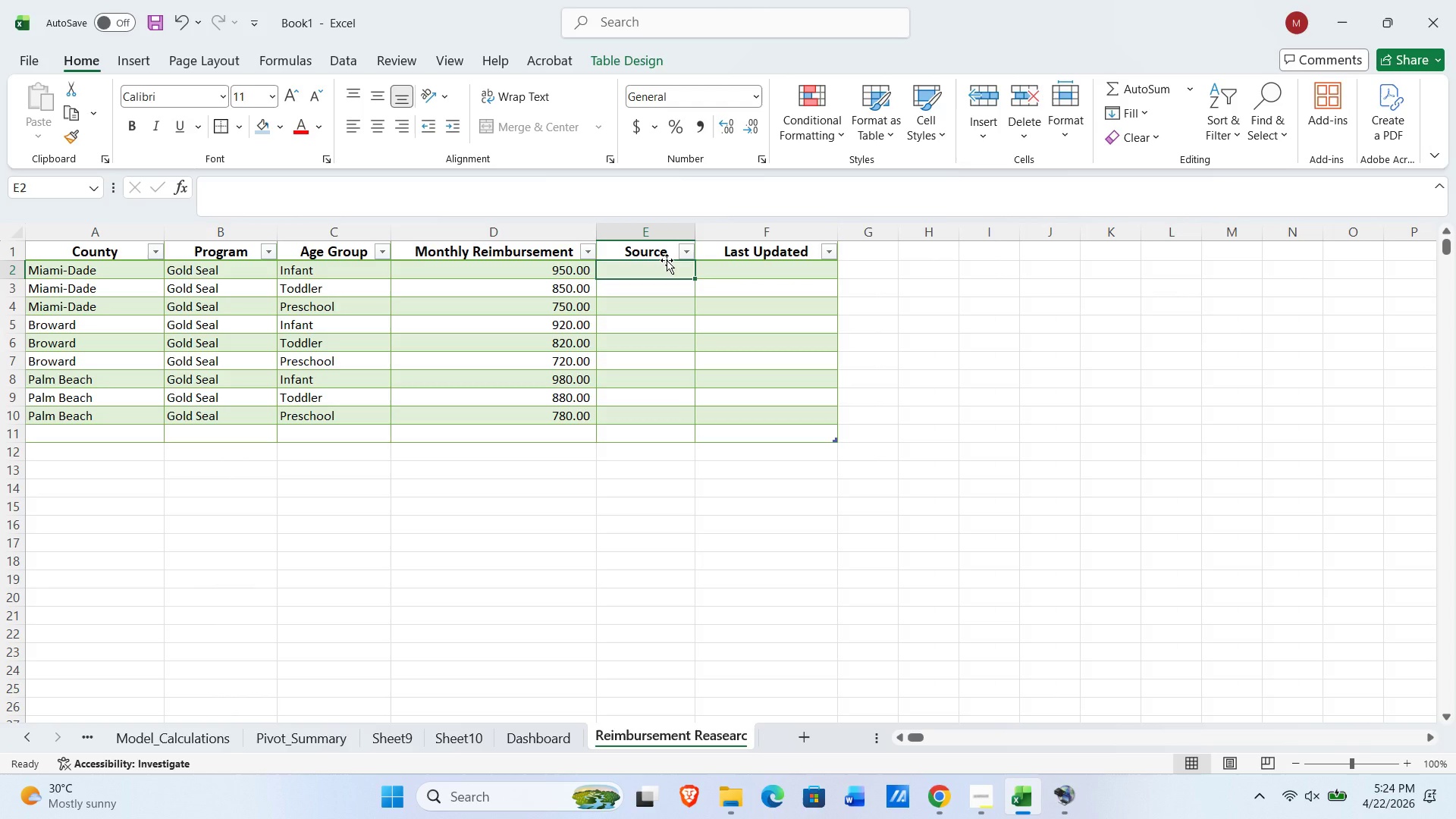 
type(Florida Early Learning)
key(NumpadEnter)
 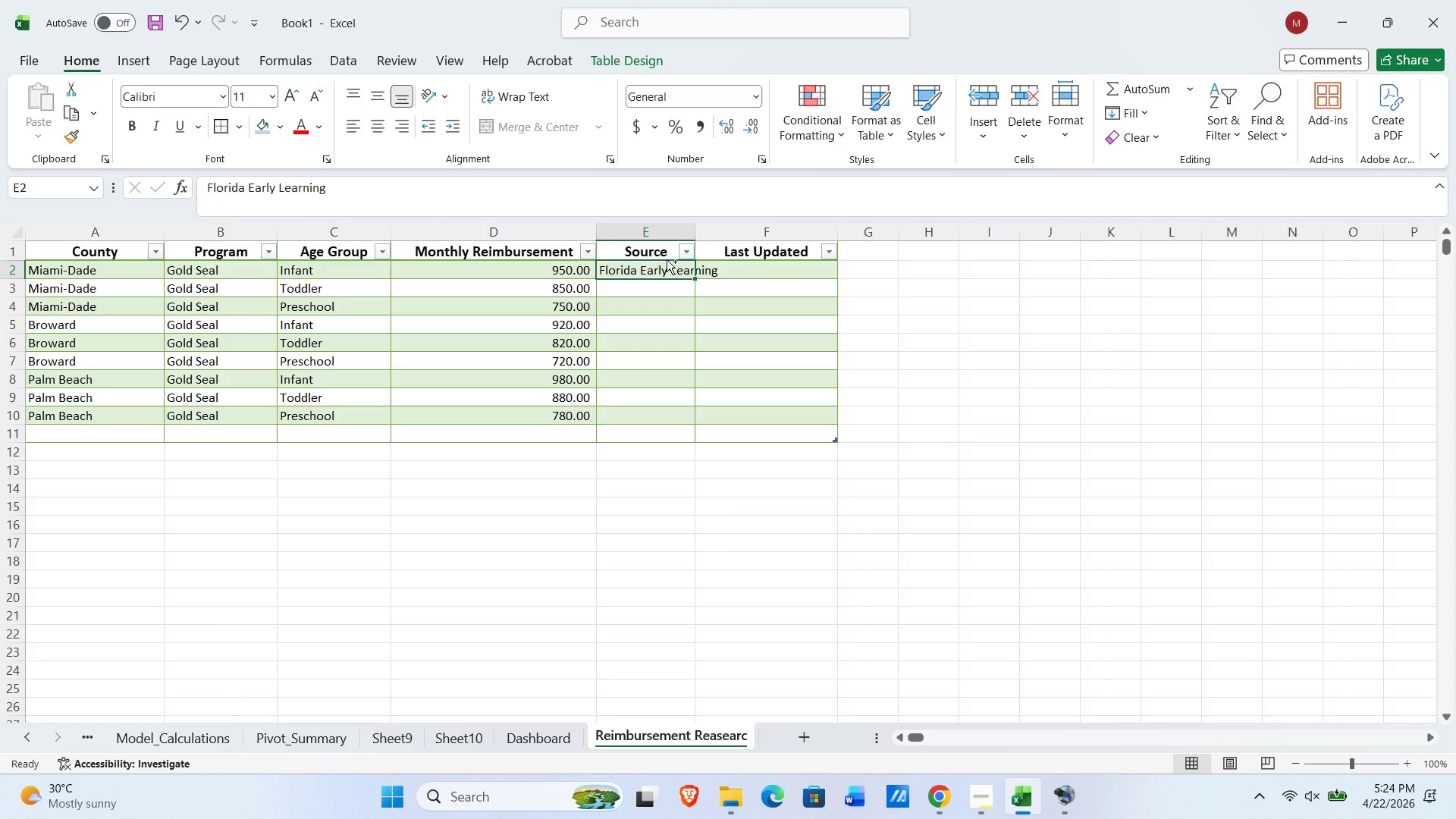 
 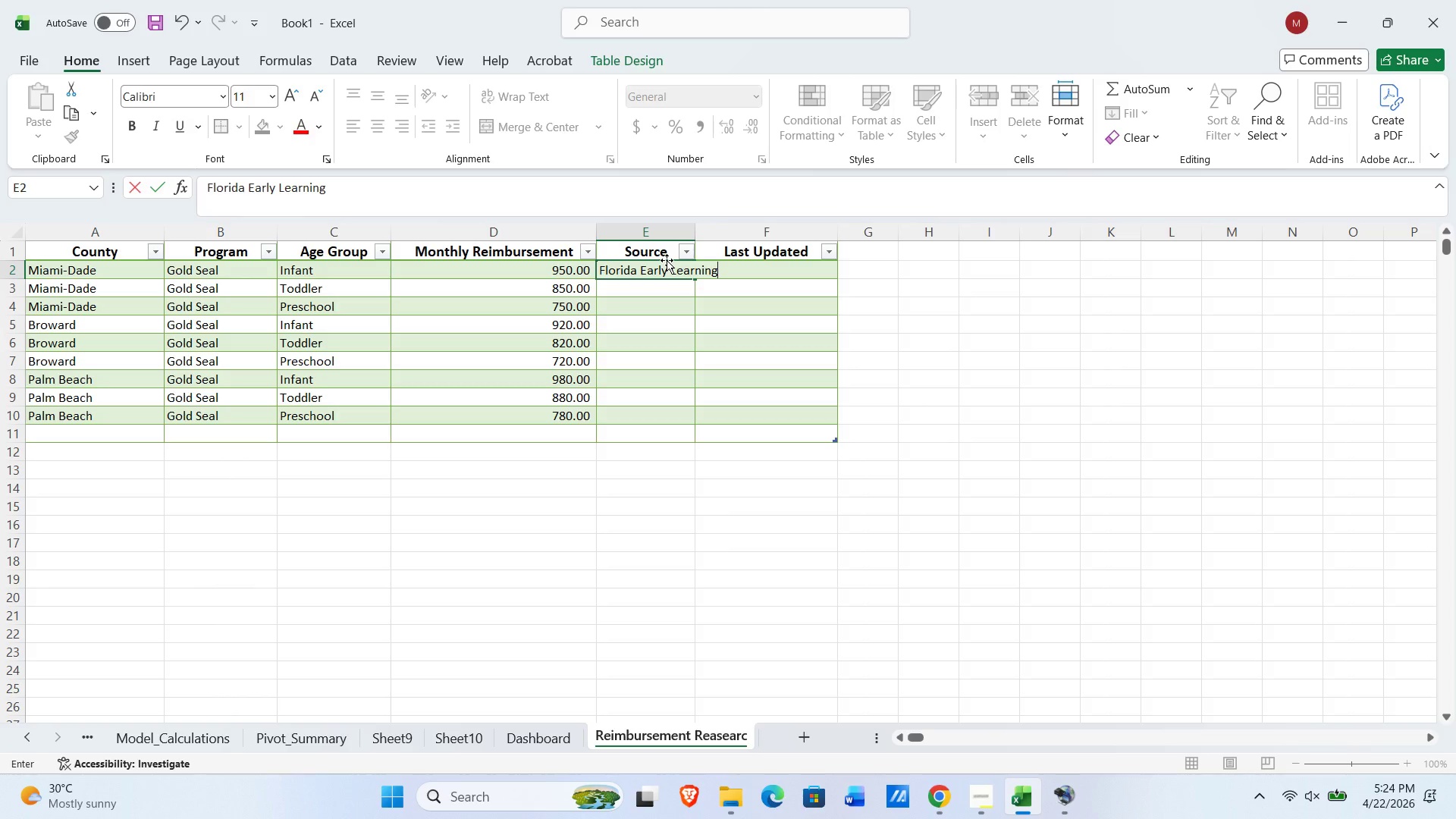 
key(ArrowUp)
 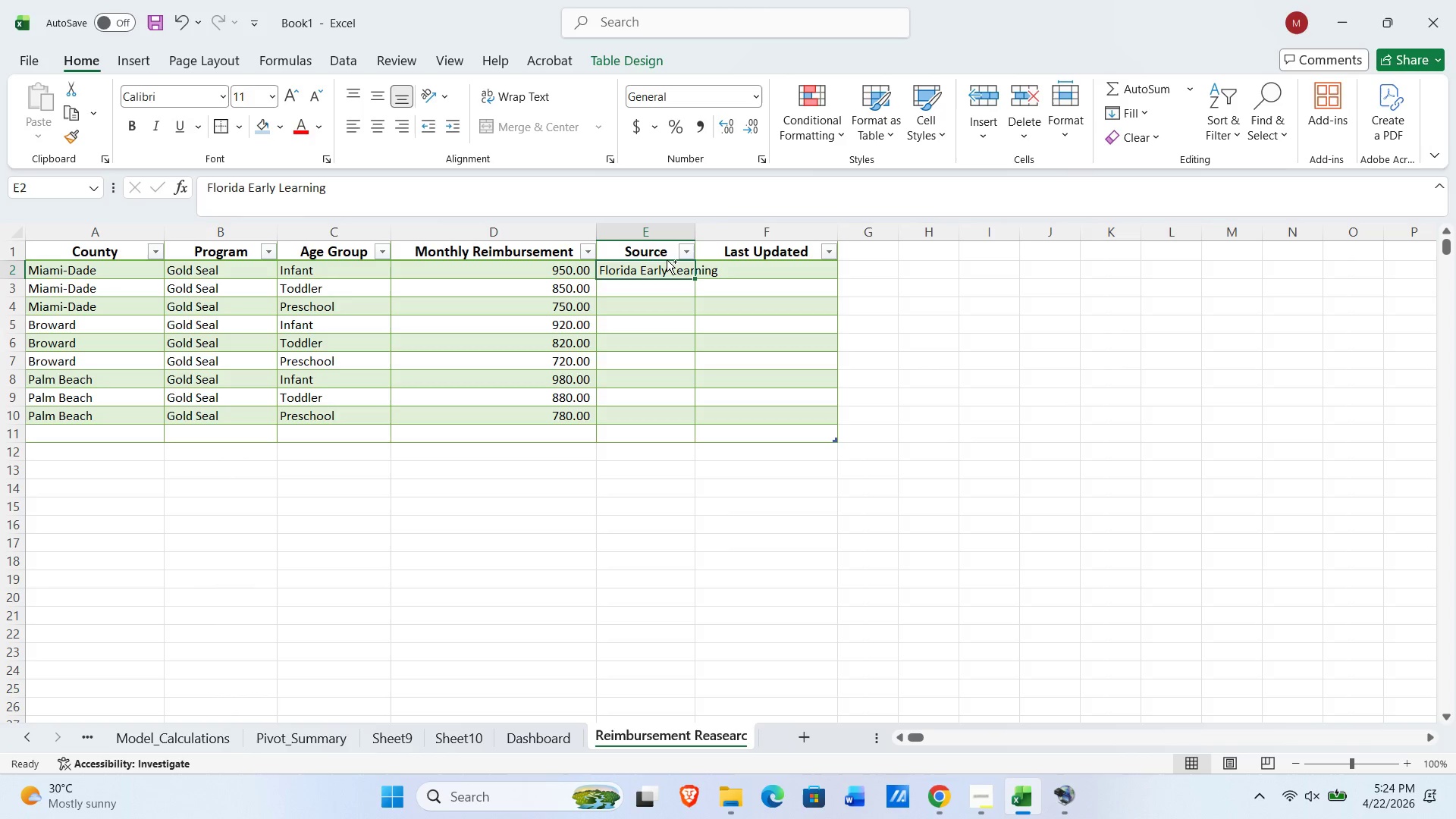 
key(Control+ControlLeft)
 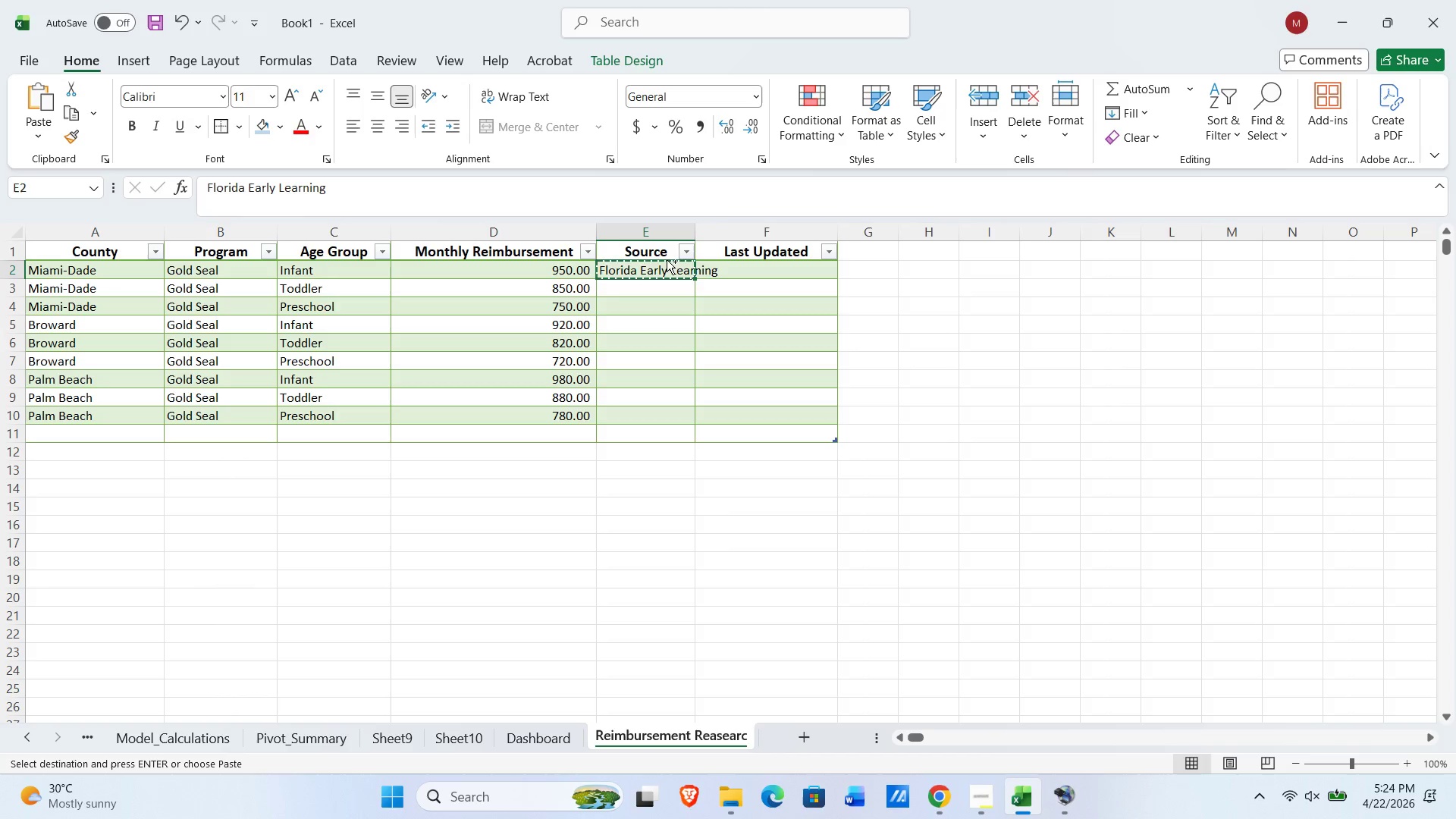 
key(Control+C)
 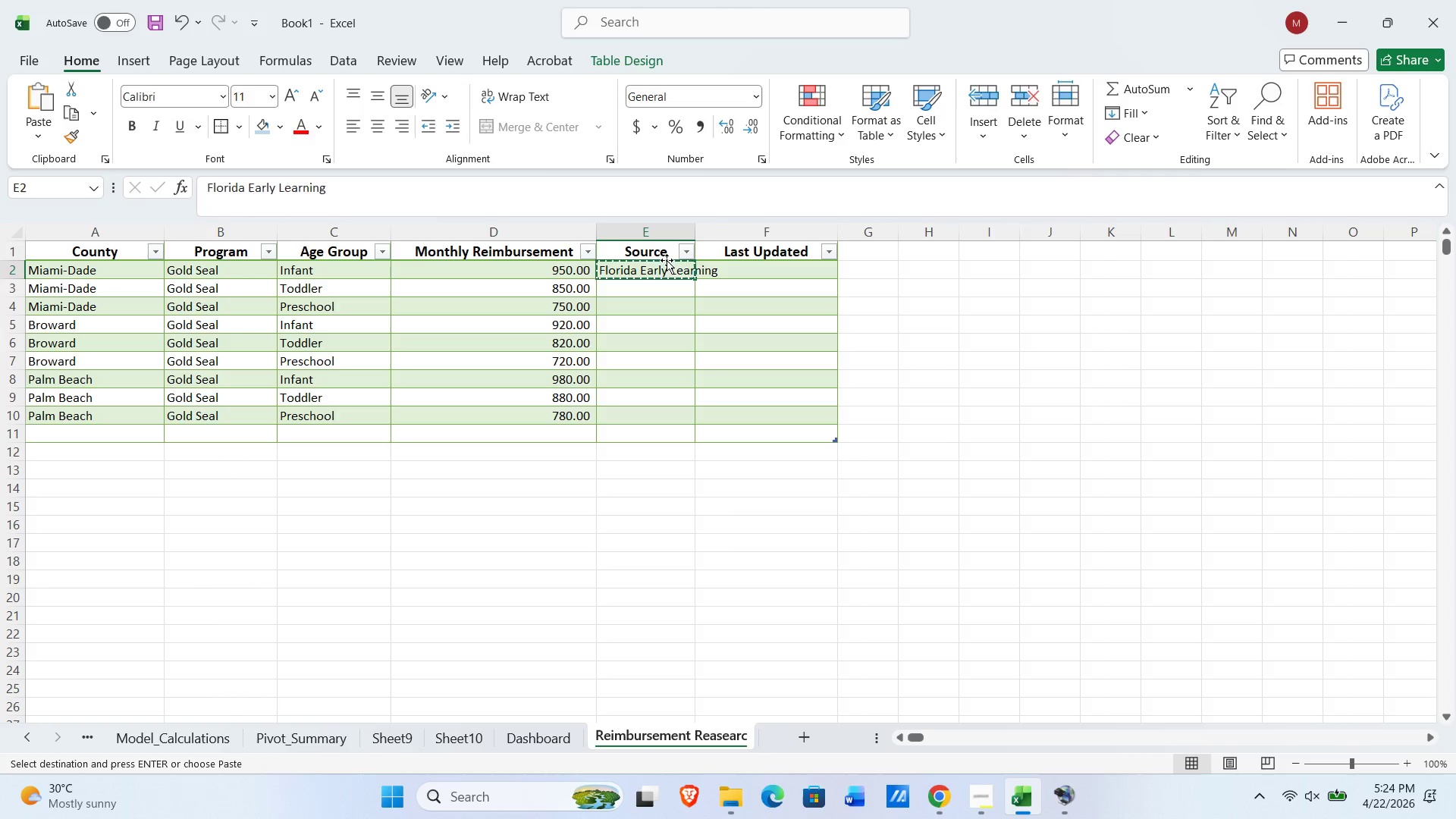 
key(ArrowDown)
 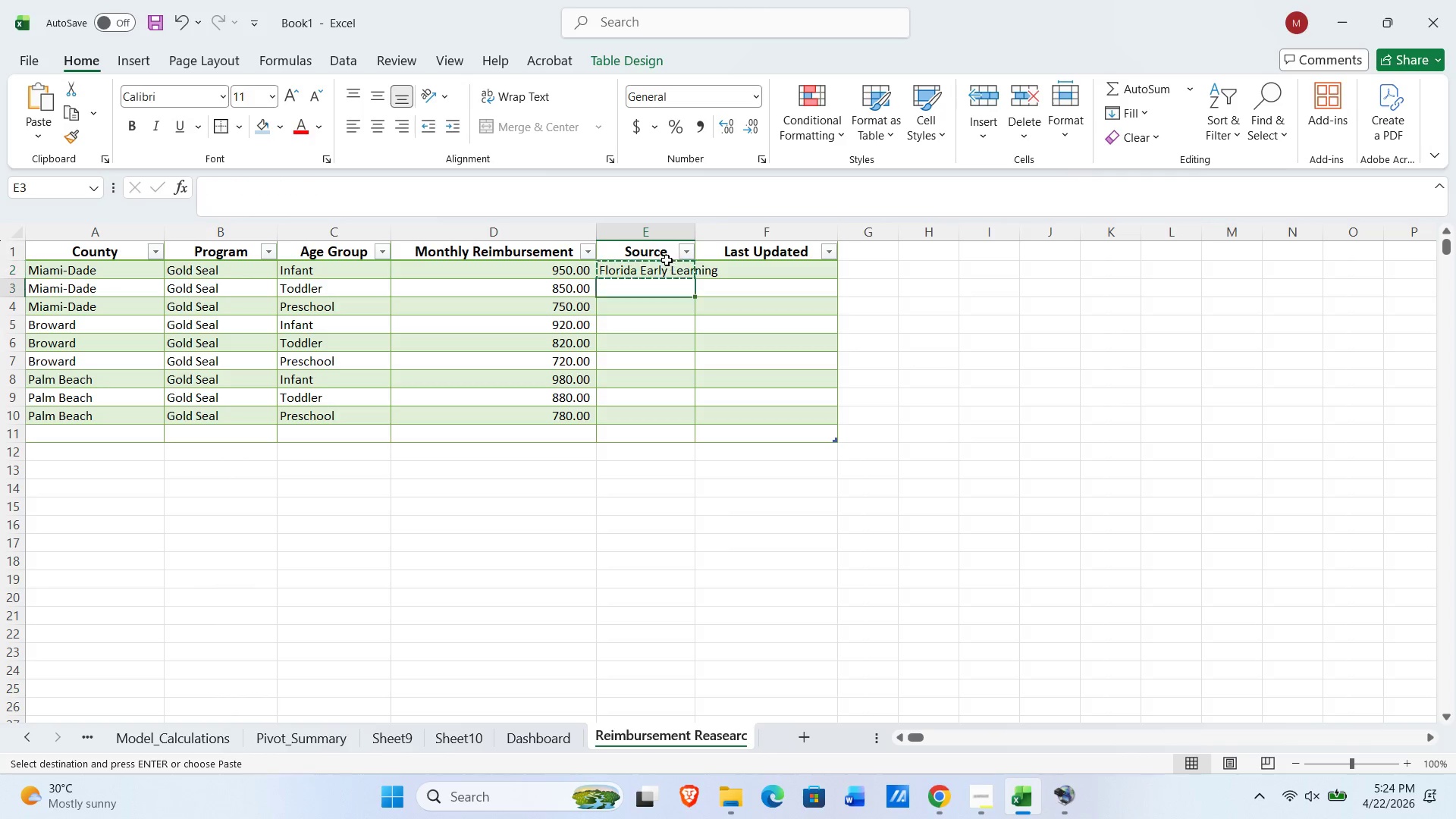 
key(Shift+ArrowDown)
 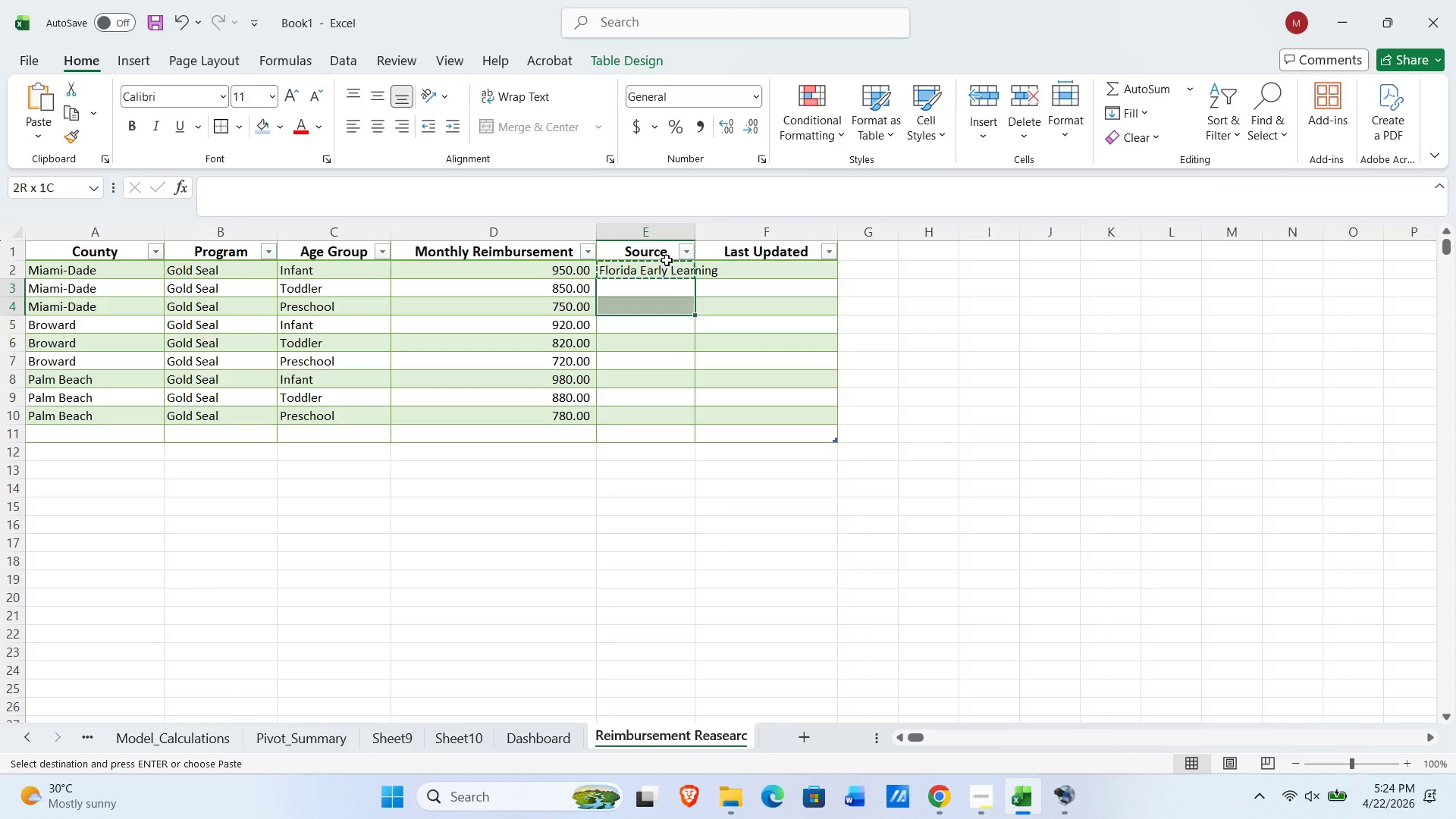 
key(Shift+ArrowDown)
 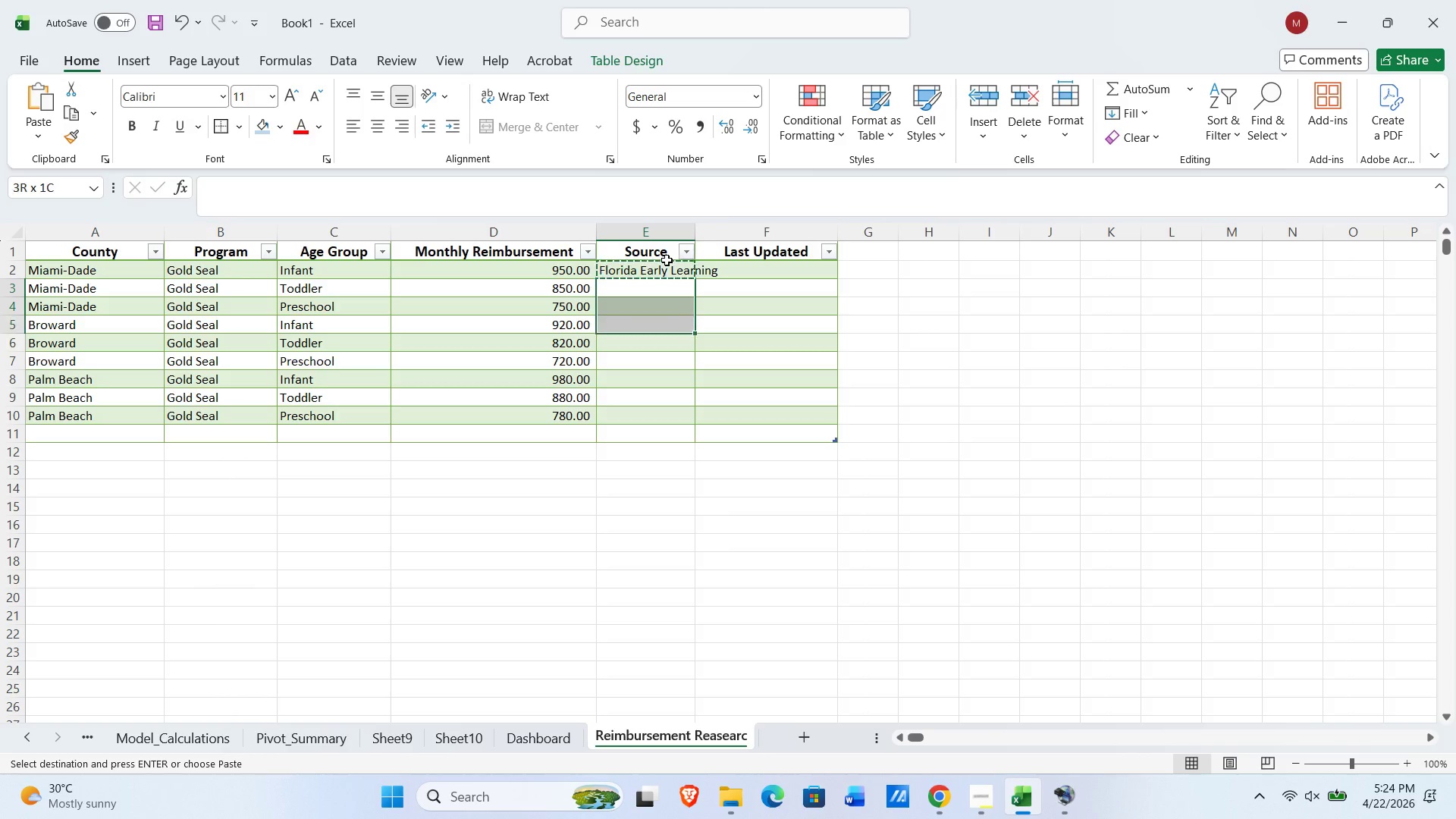 
key(Shift+ArrowDown)
 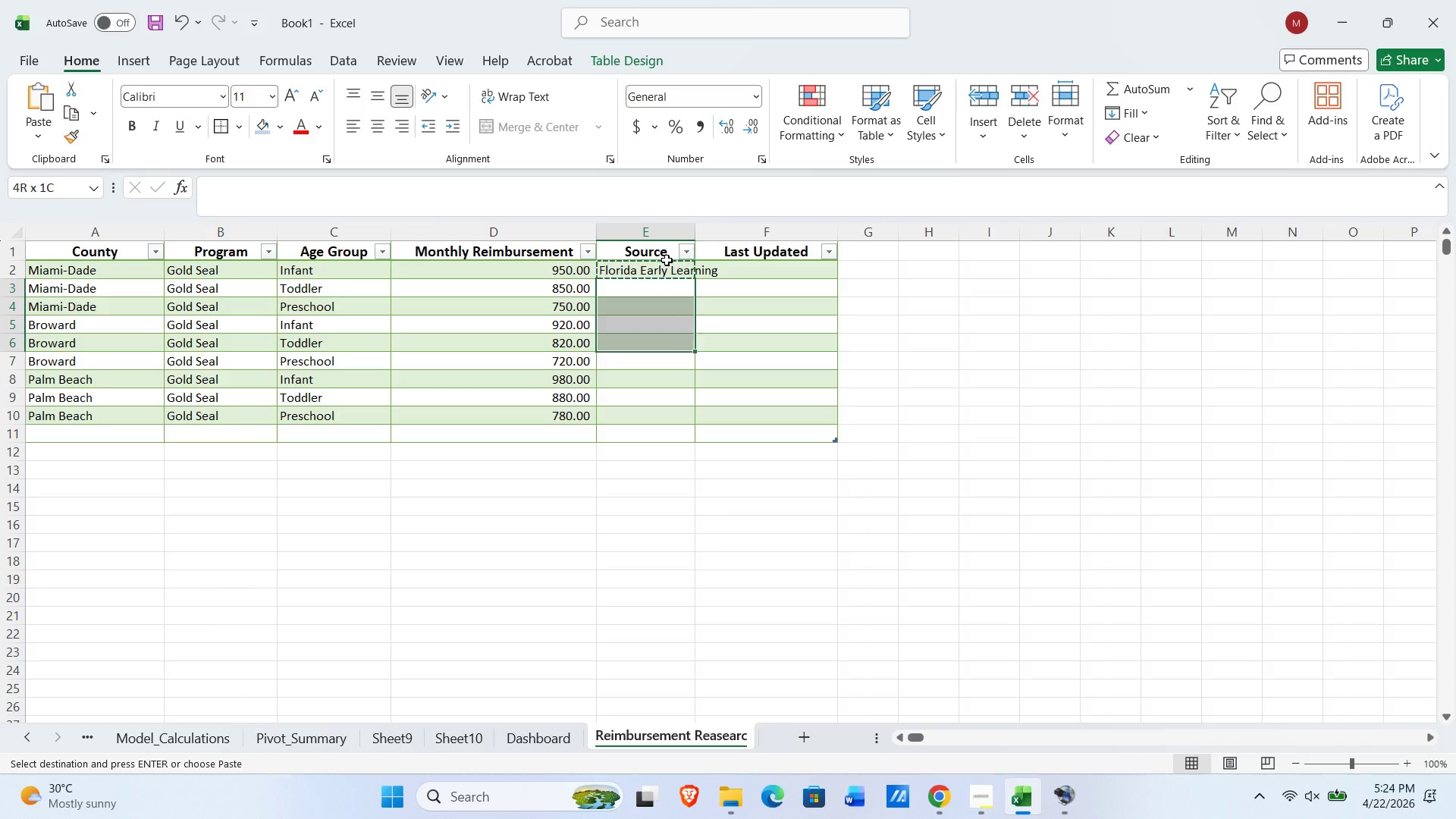 
key(Shift+ArrowDown)
 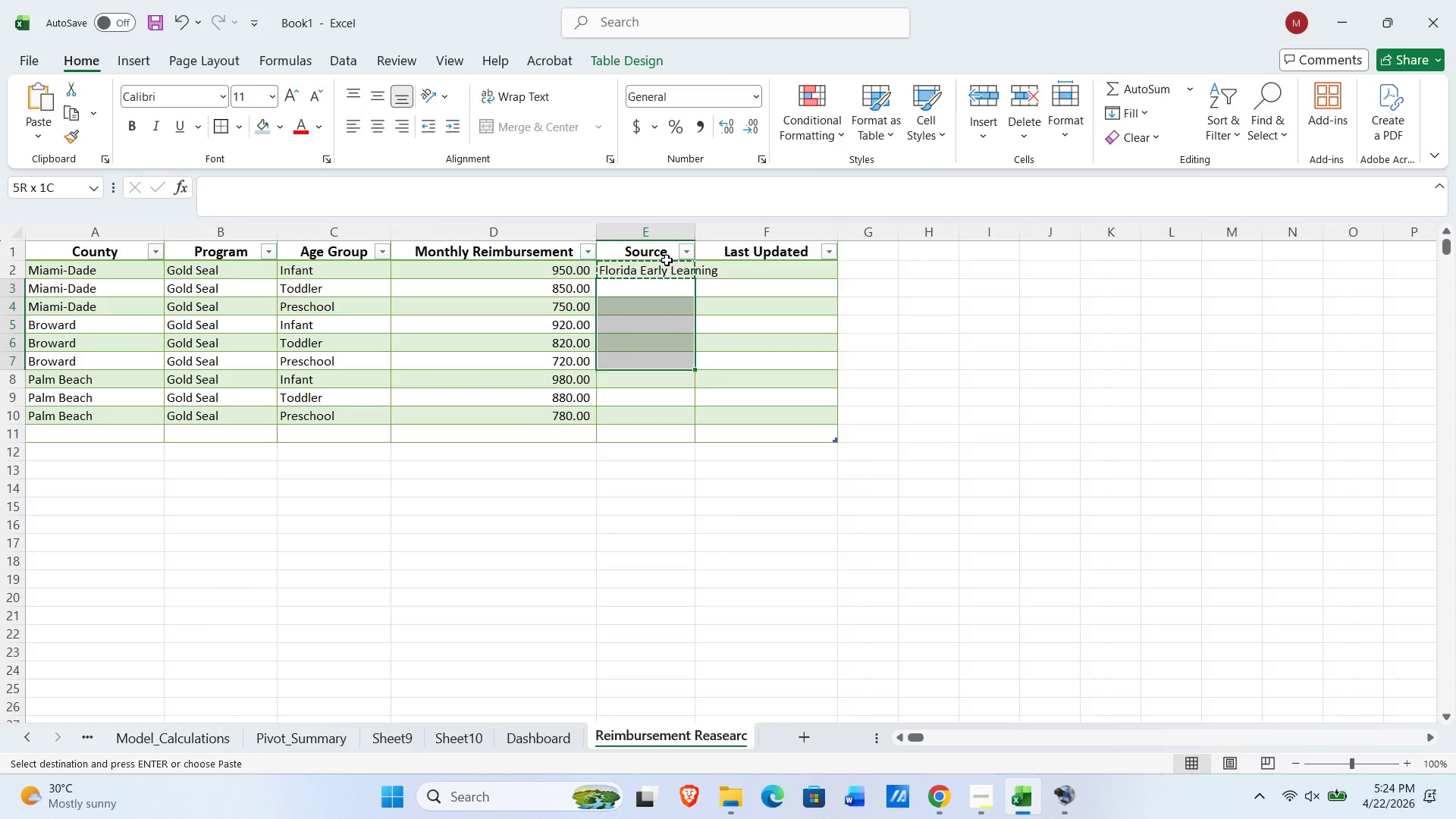 
key(Shift+ArrowDown)
 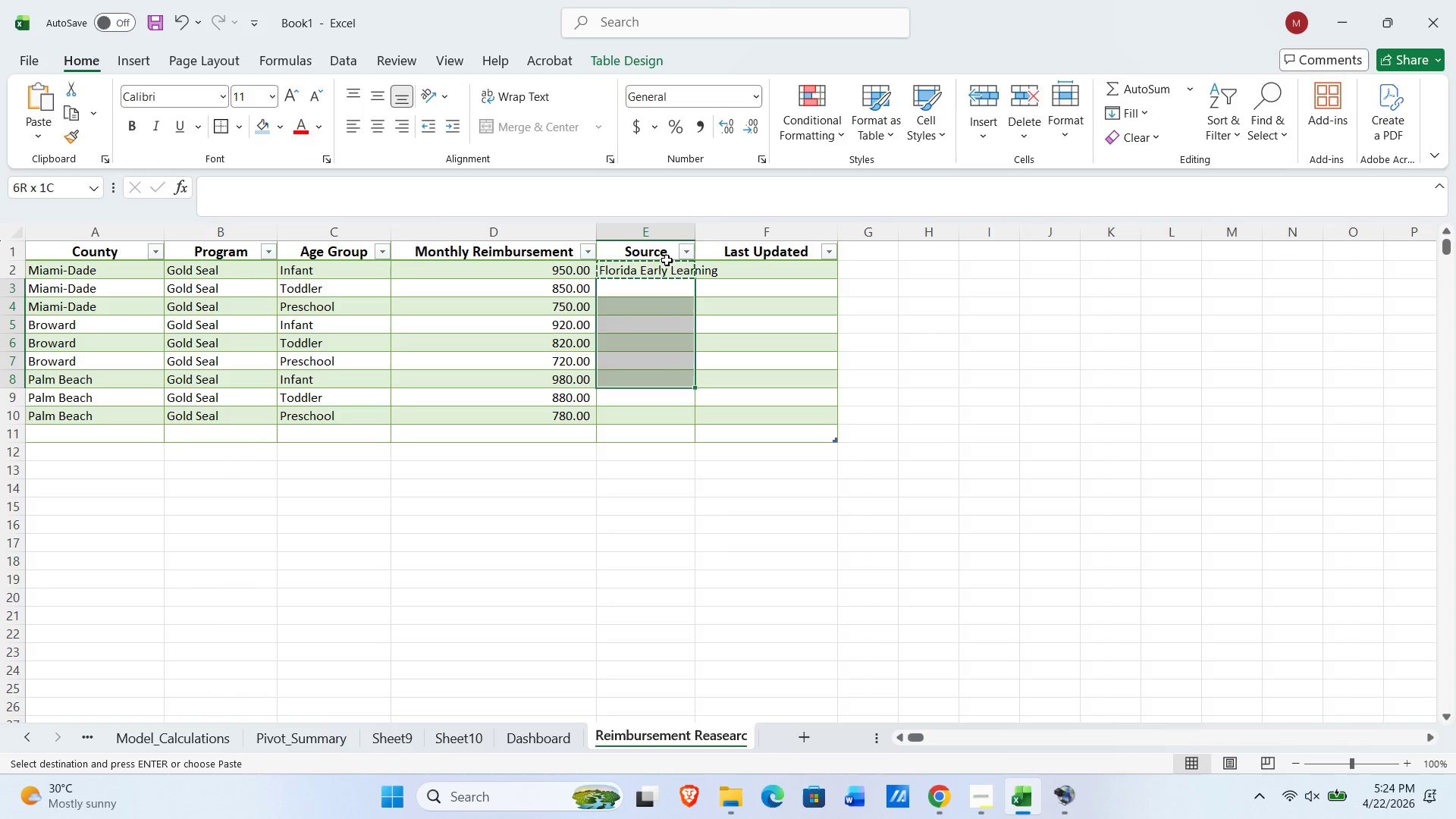 
key(Shift+ArrowDown)
 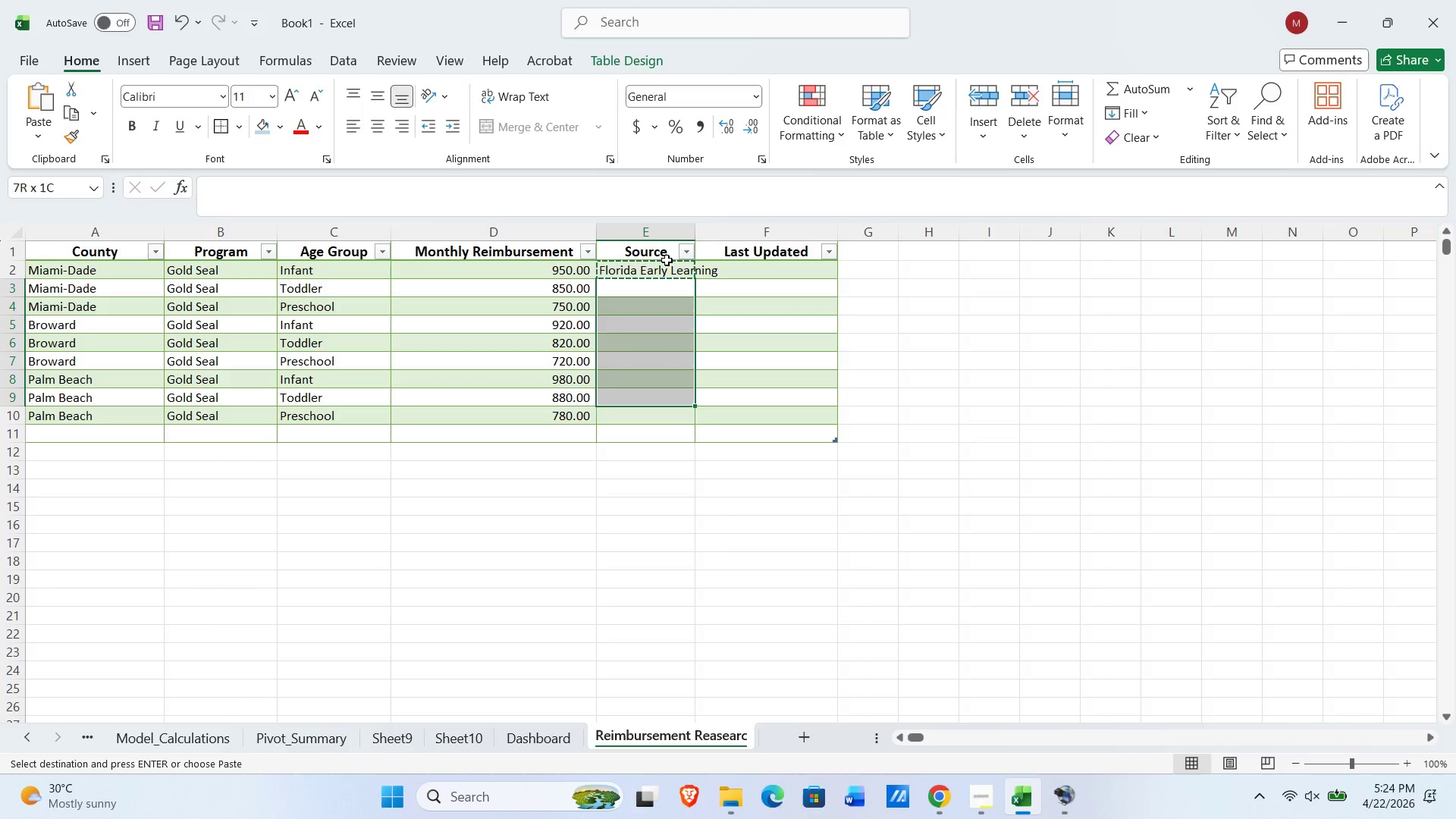 
key(Shift+ArrowDown)
 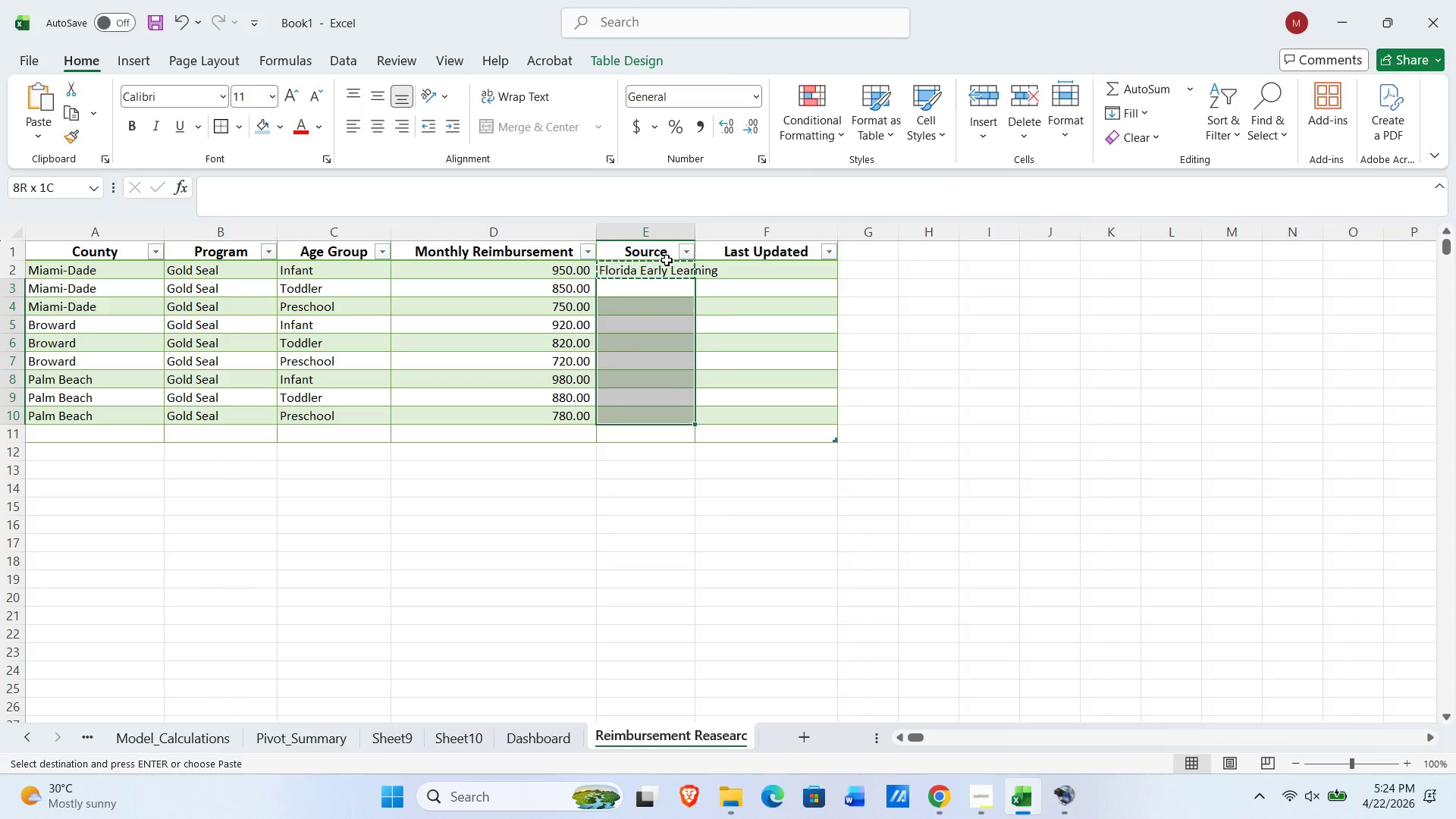 
key(NumpadEnter)
 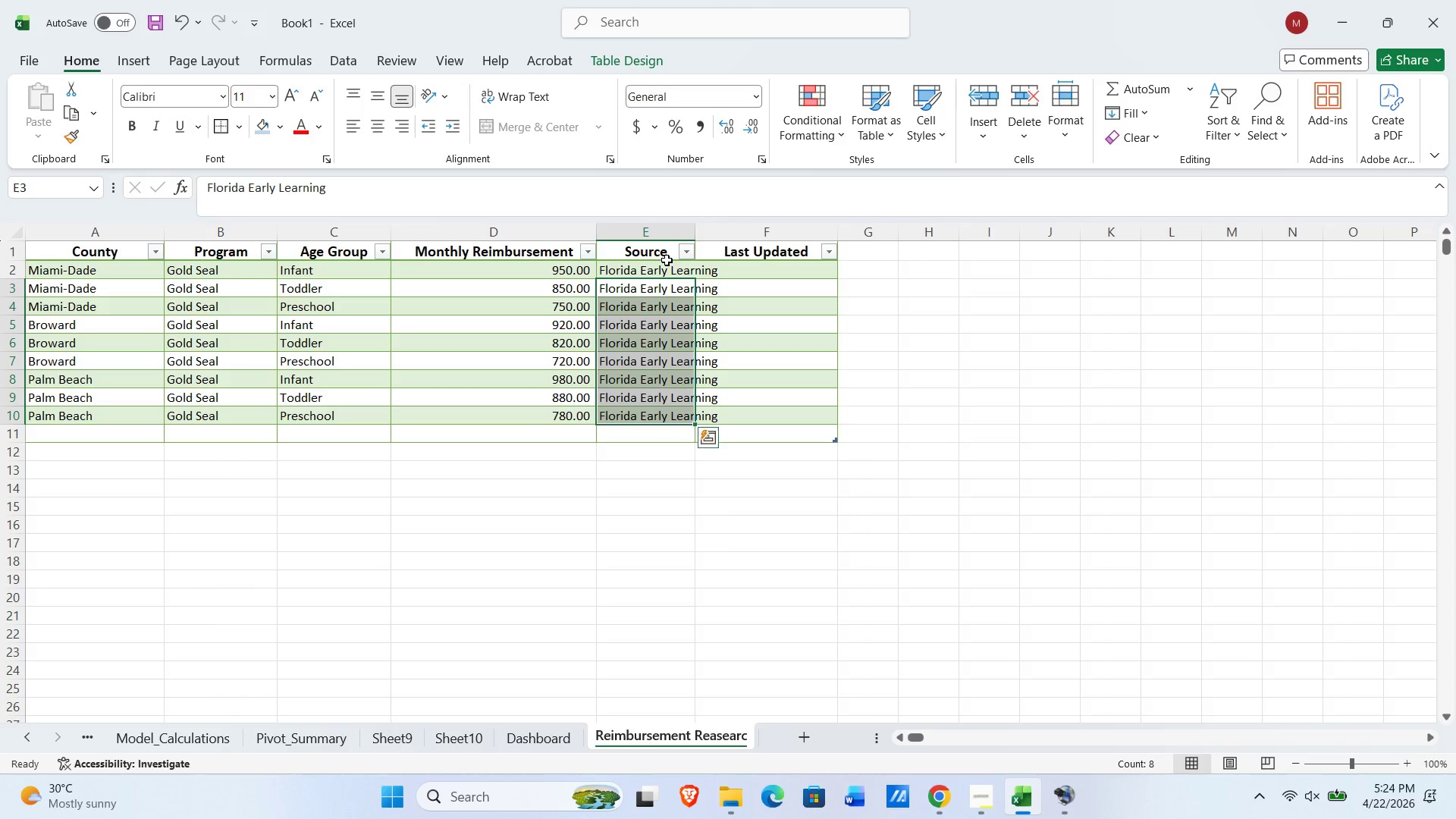 
key(ArrowRight)
 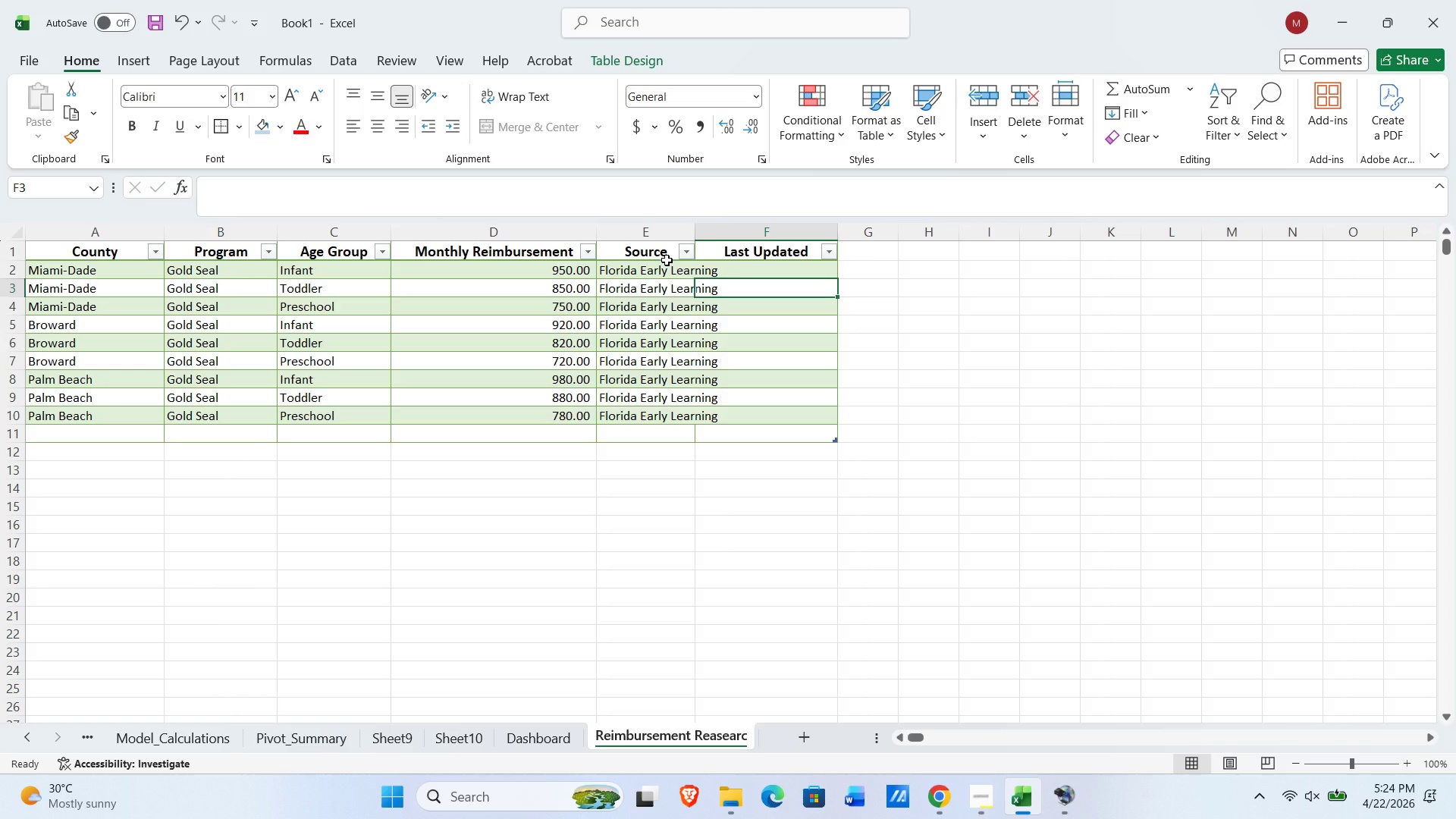 
key(ArrowUp)
 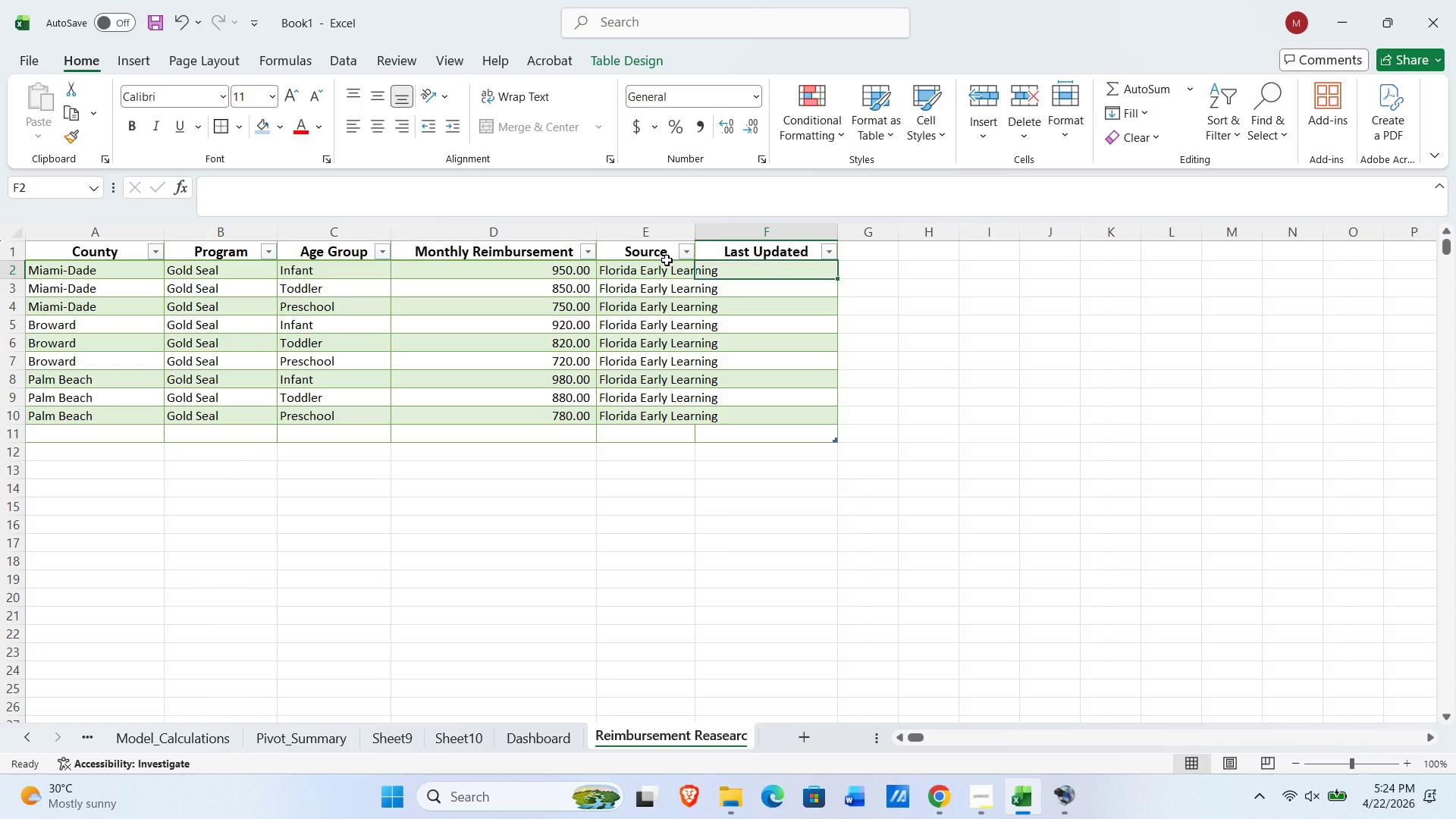 
key(Numpad2)
 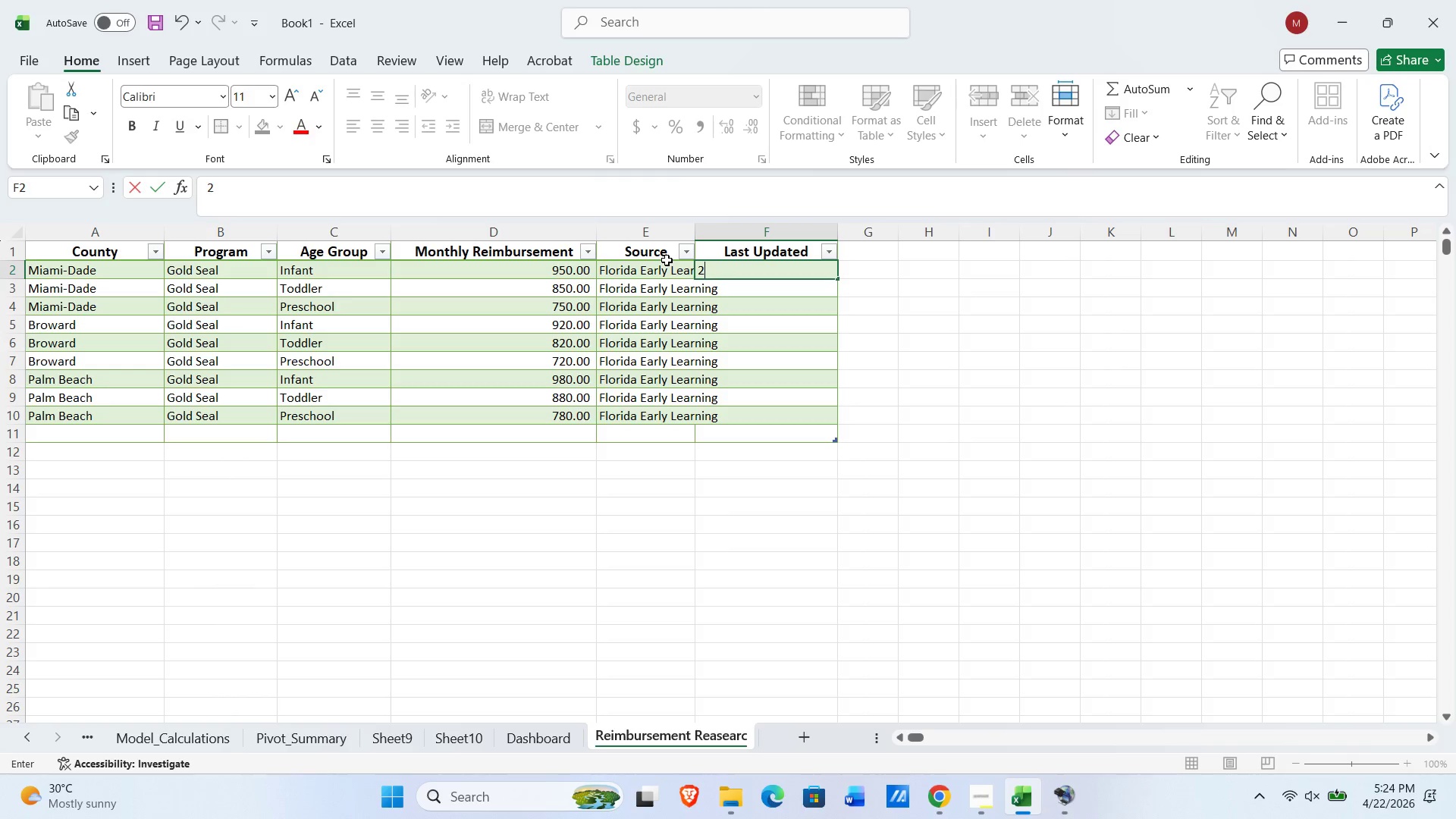 
key(Numpad0)
 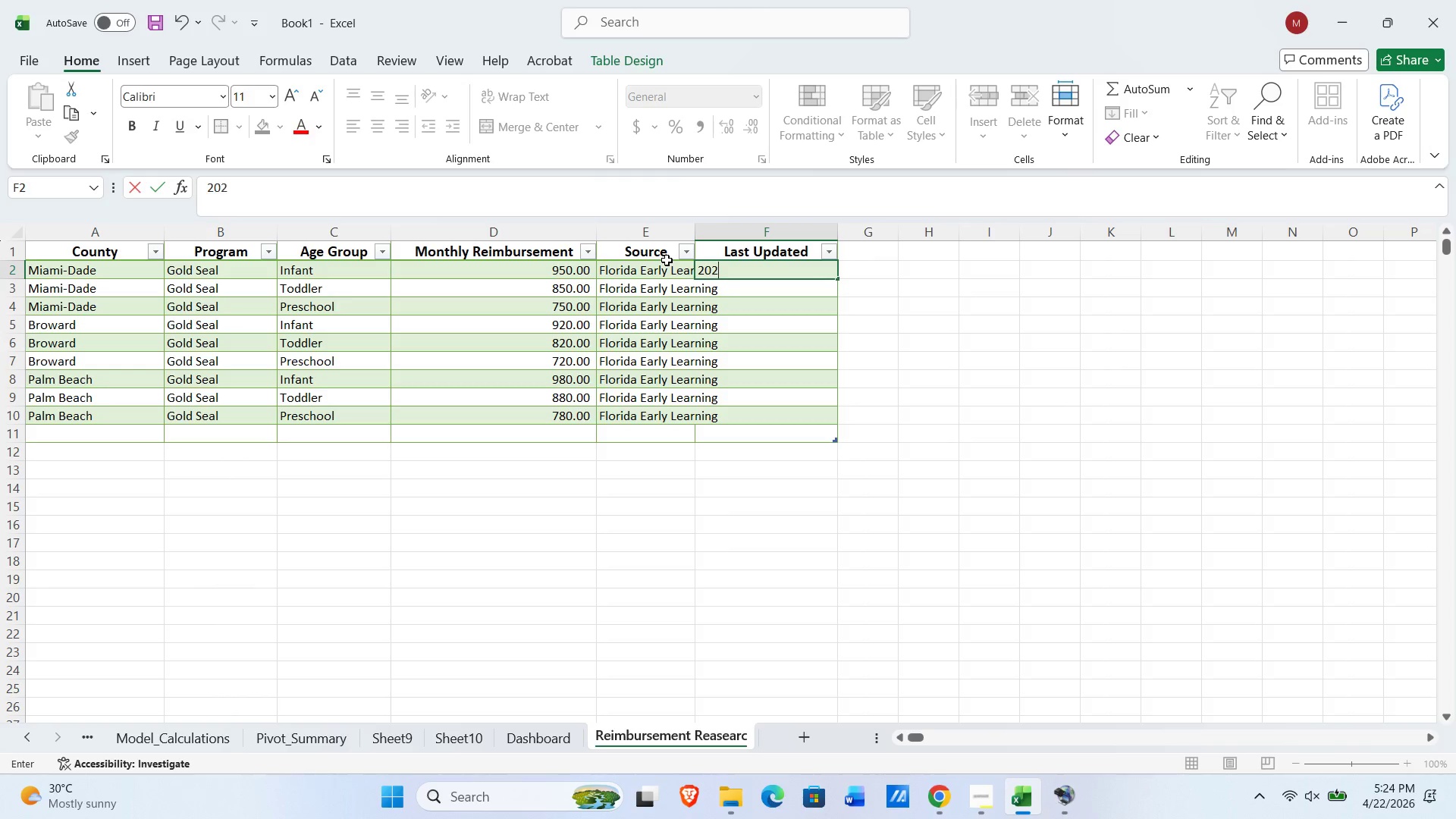 
key(Numpad2)
 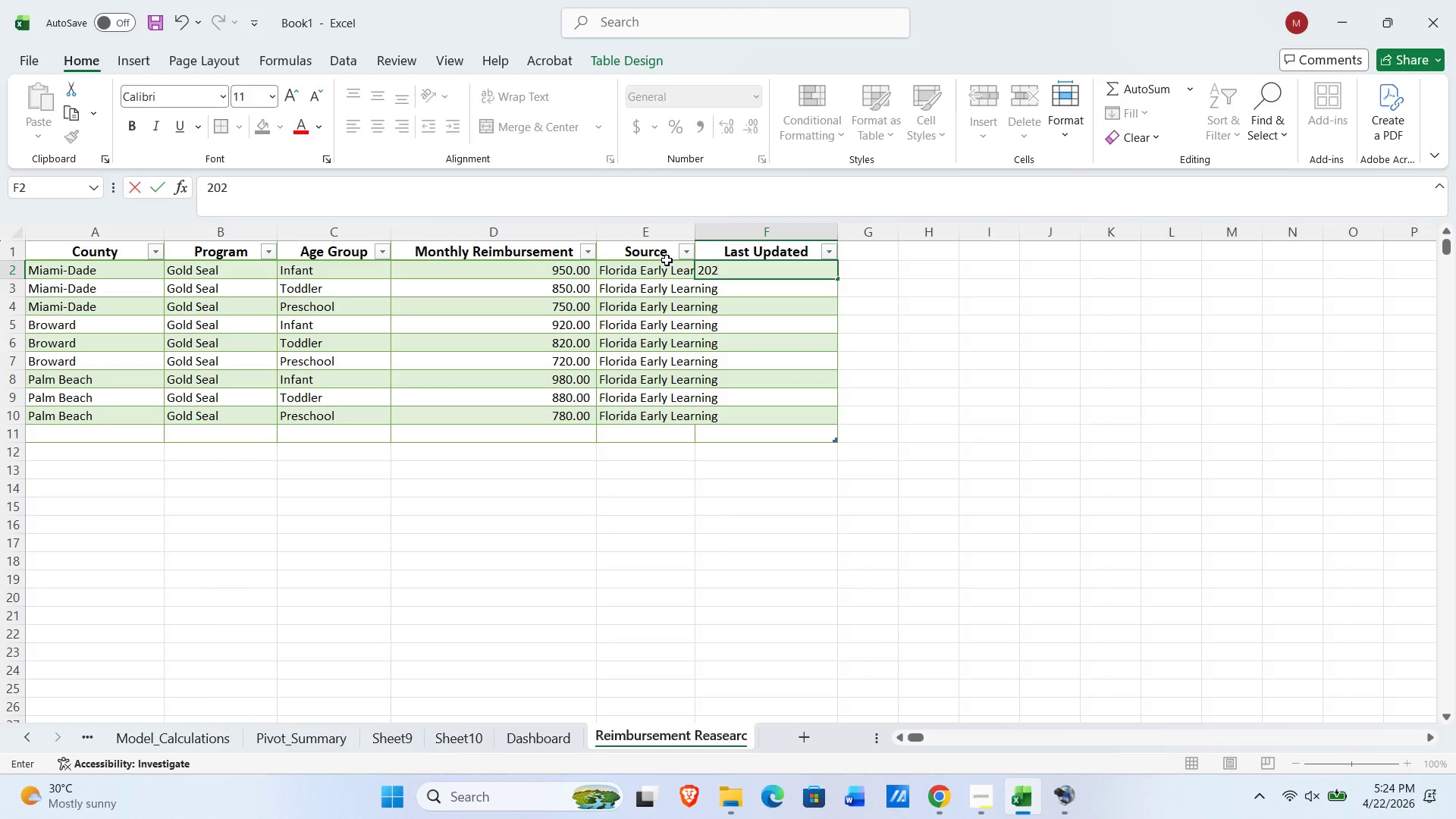 
key(Numpad4)
 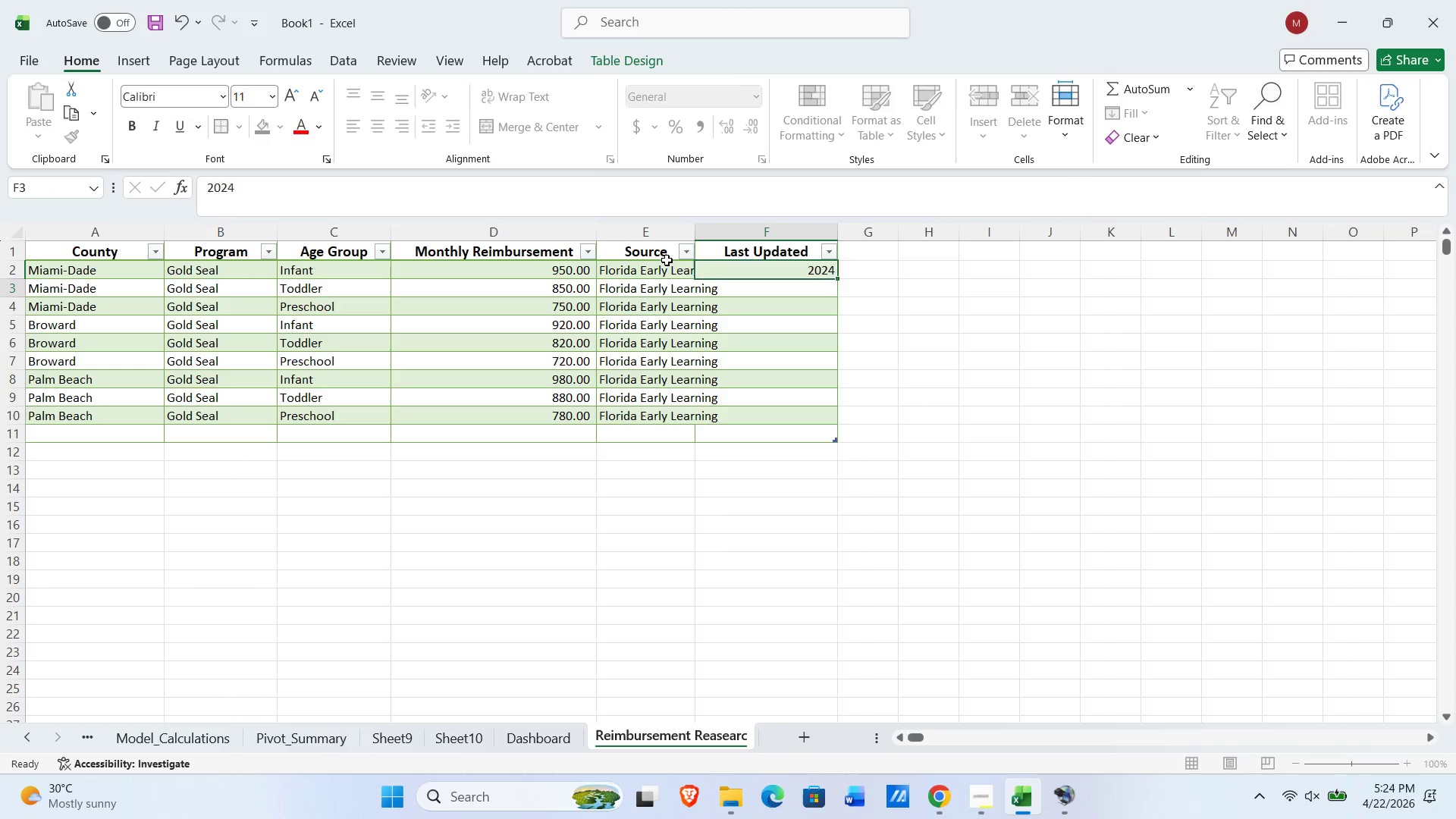 
key(NumpadEnter)
 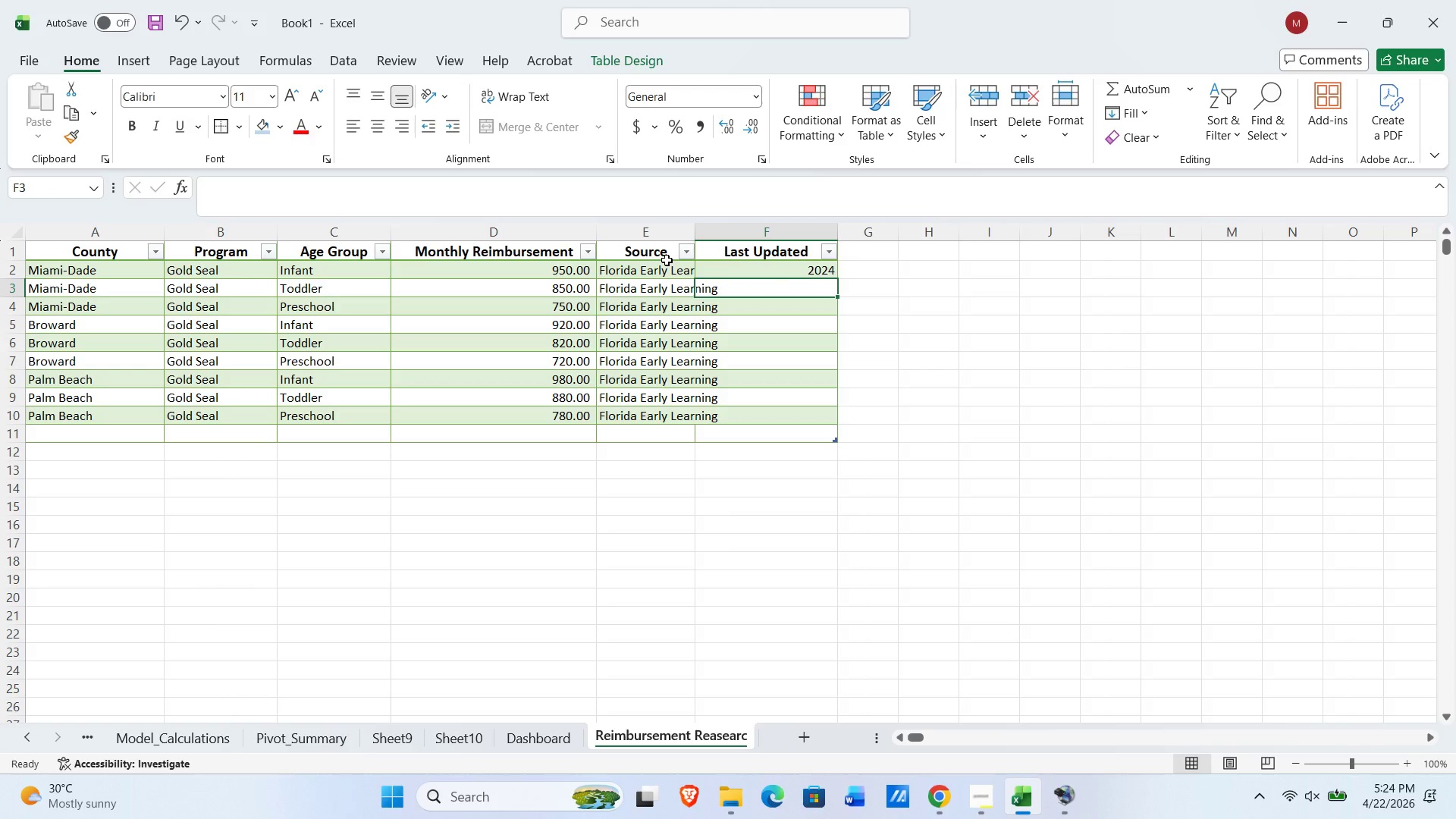 
key(ArrowUp)
 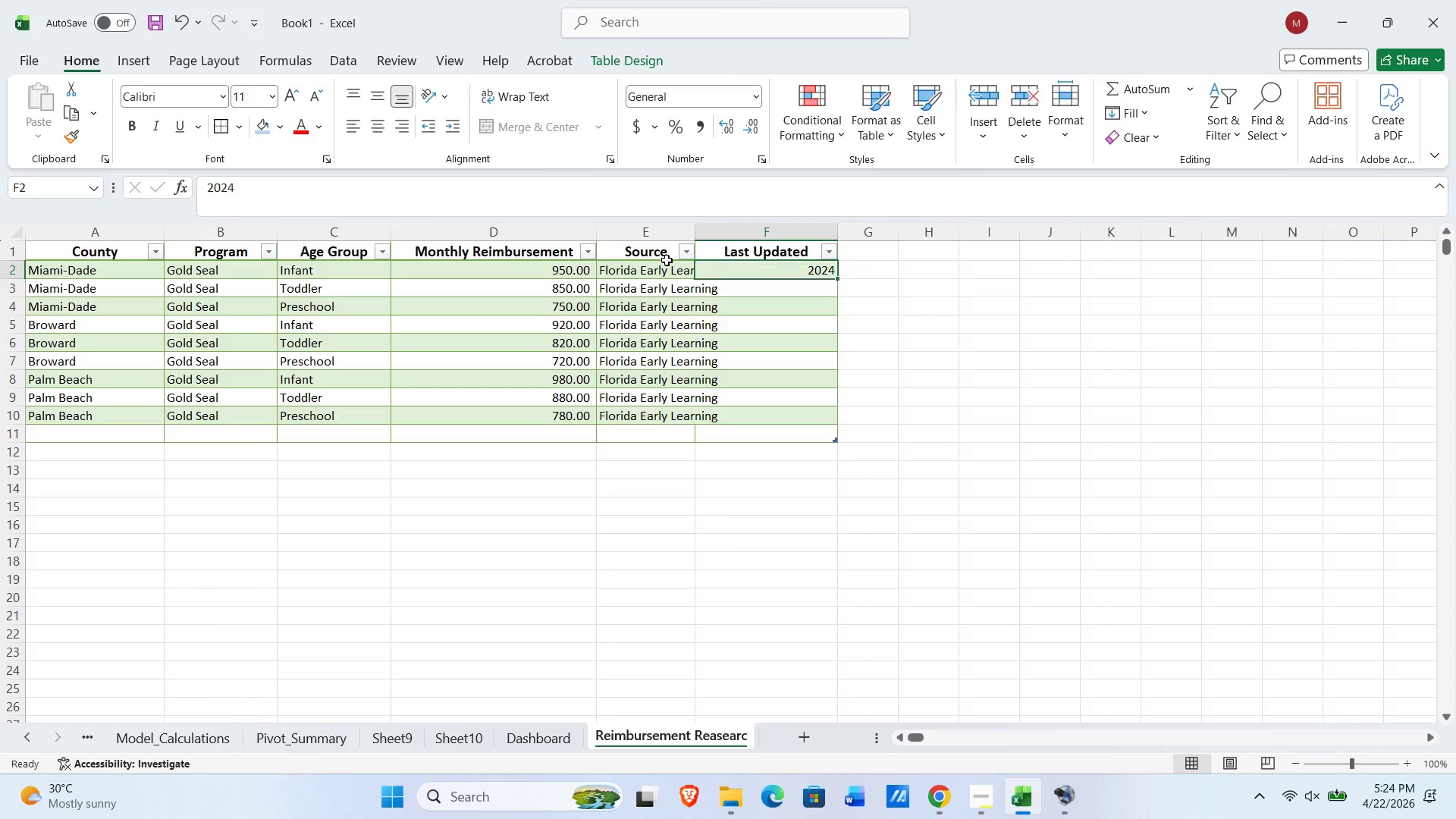 
key(Control+C)
 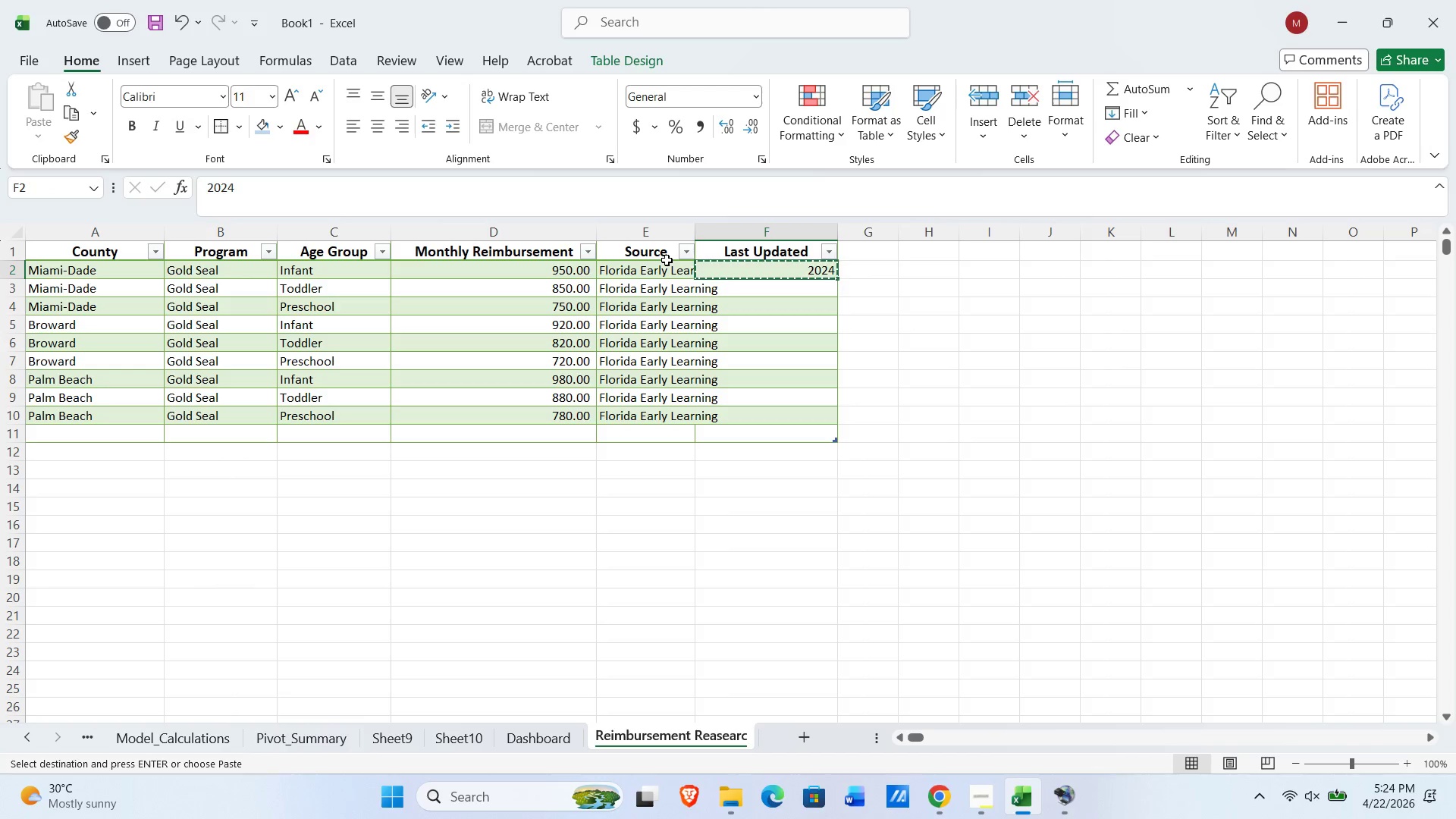 
key(ArrowDown)
 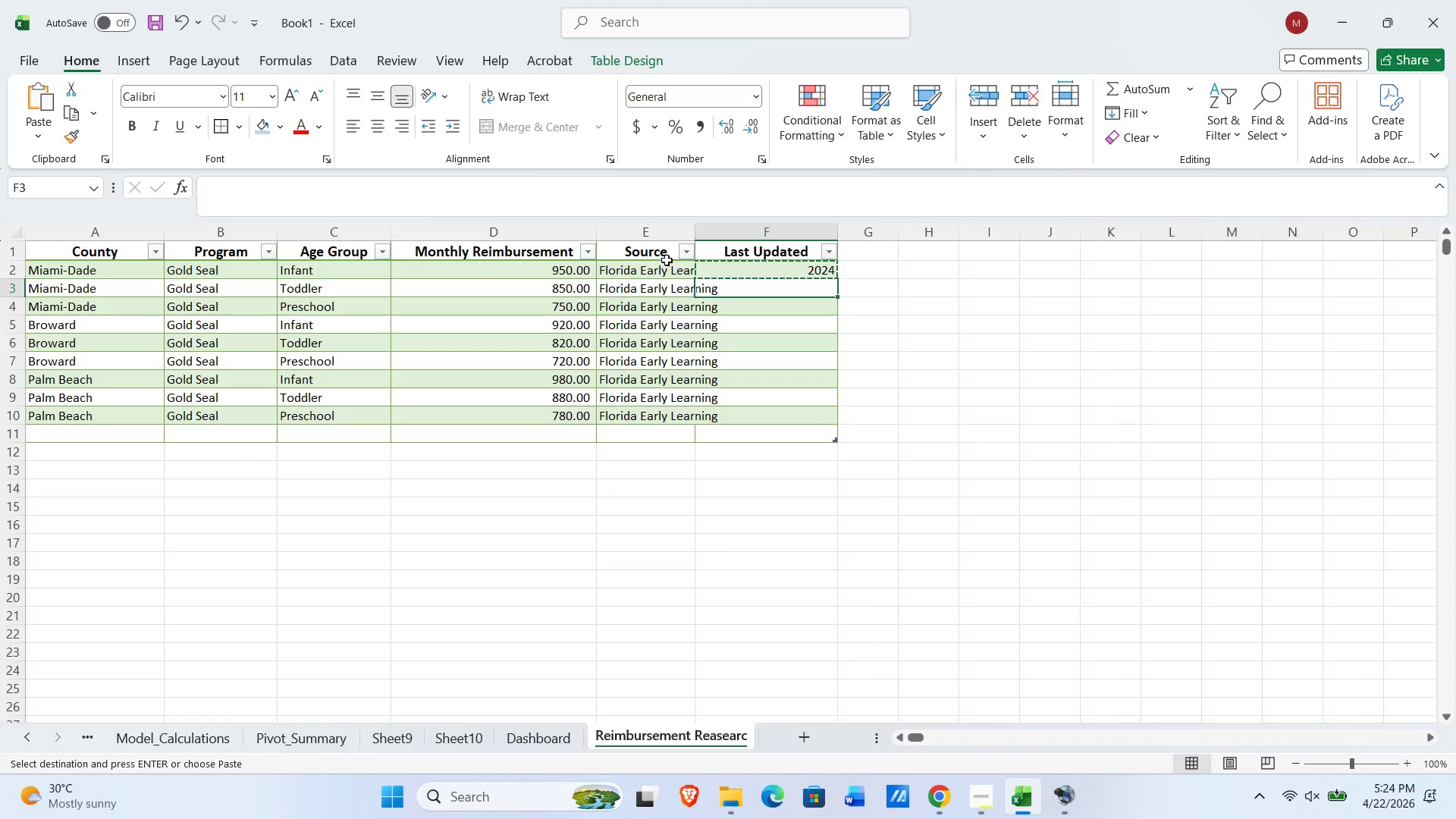 
key(Shift+ArrowDown)
 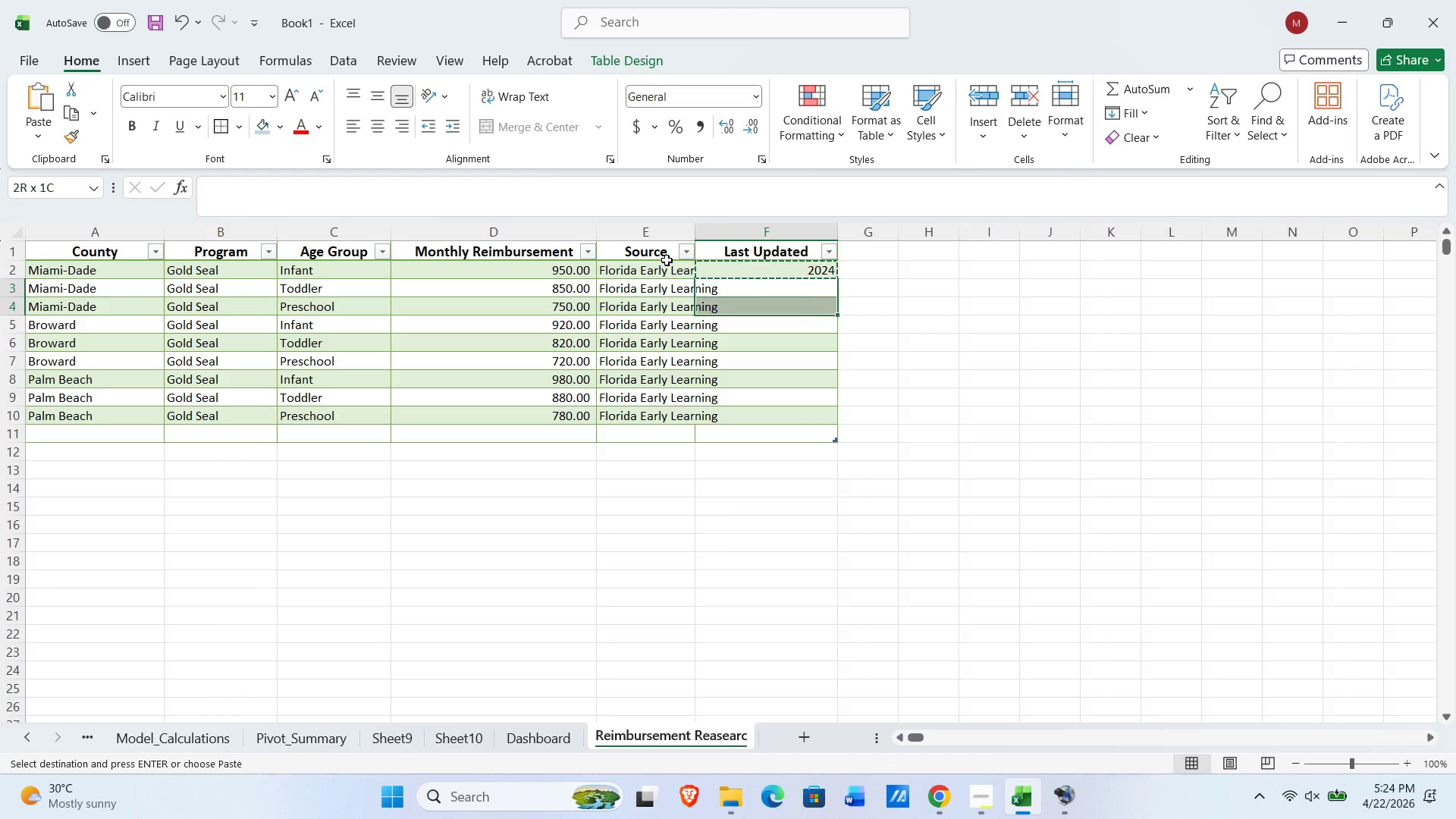 
key(Shift+ArrowDown)
 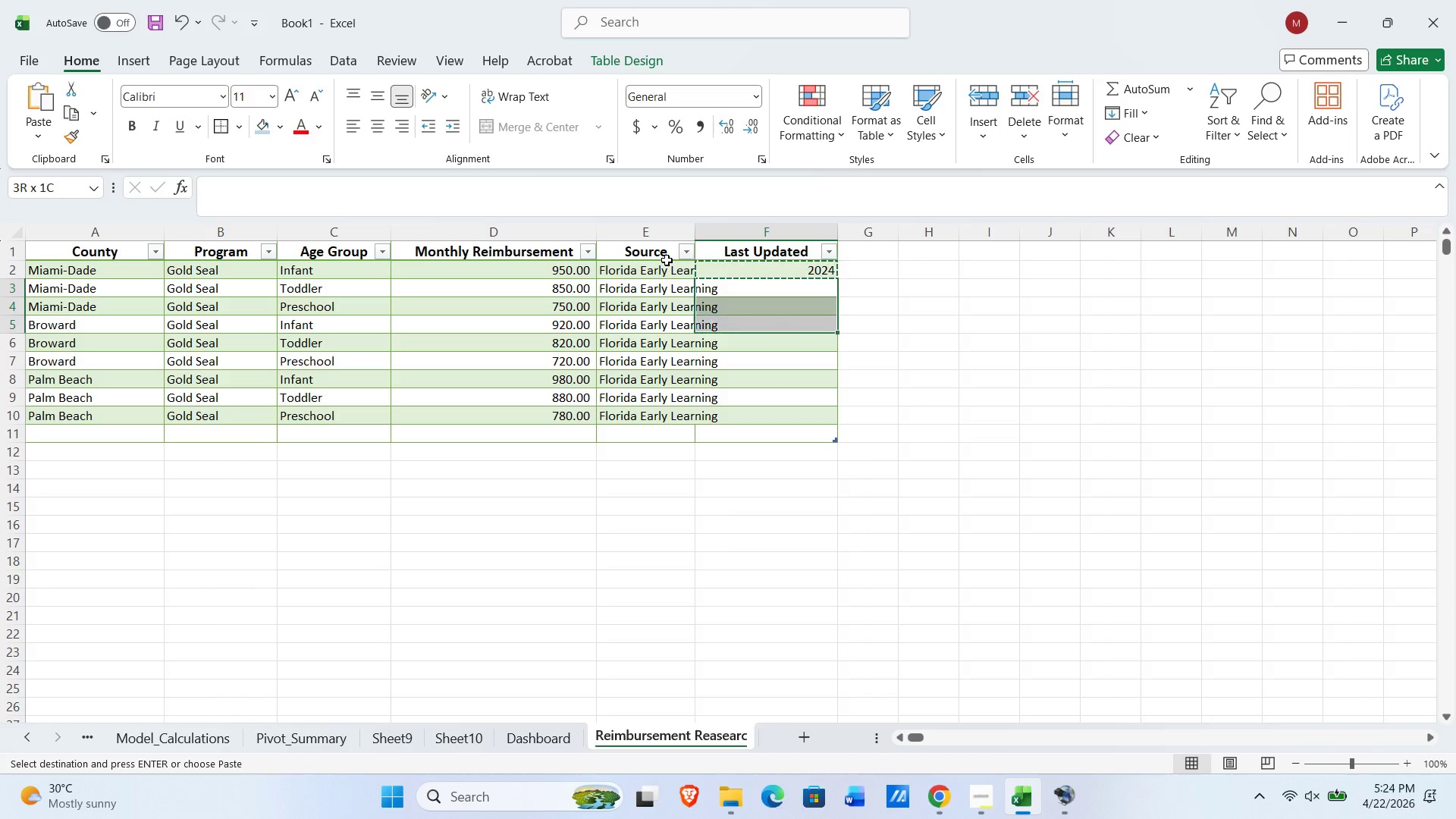 
key(Shift+ArrowDown)
 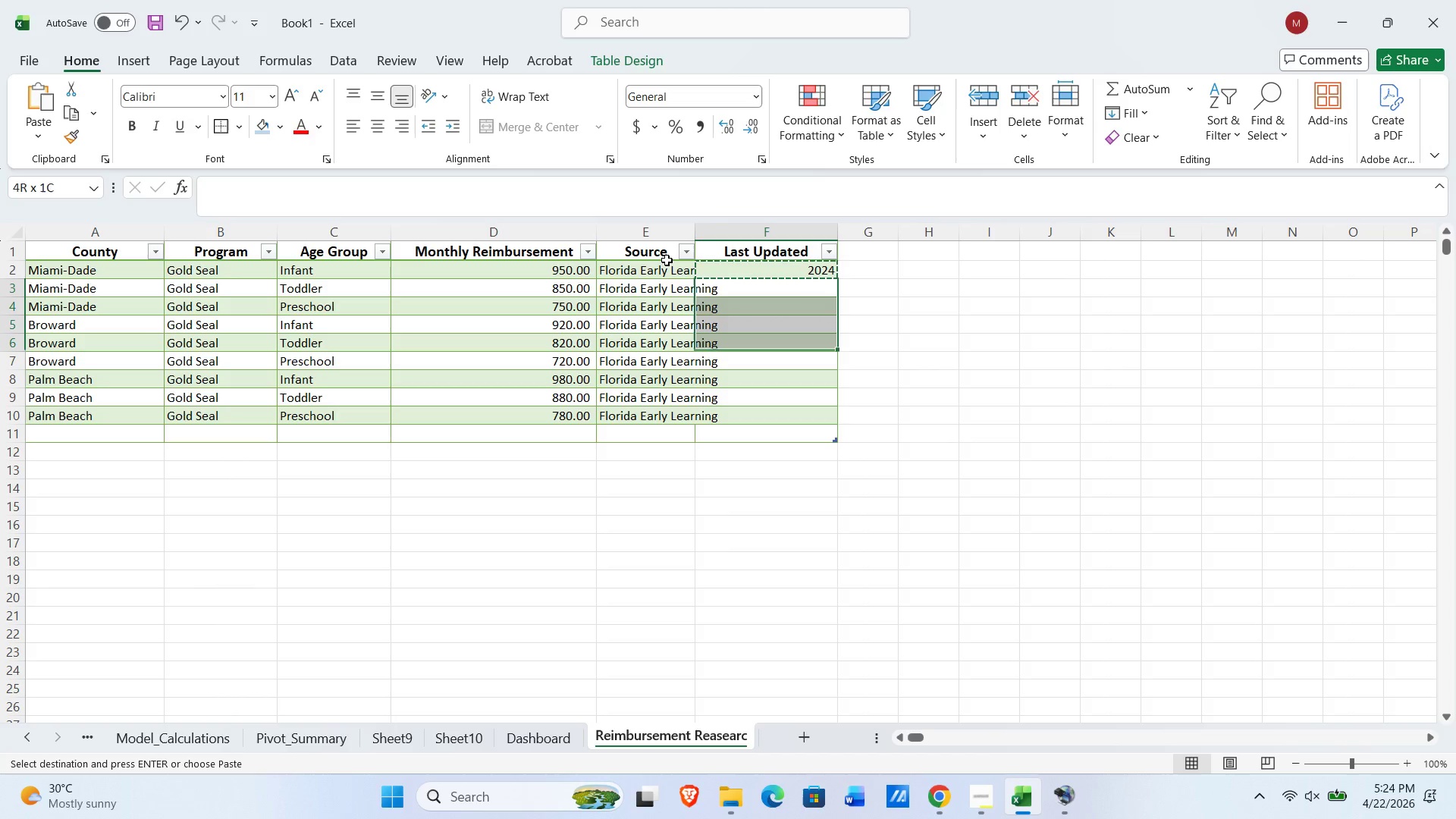 
key(Shift+ArrowDown)
 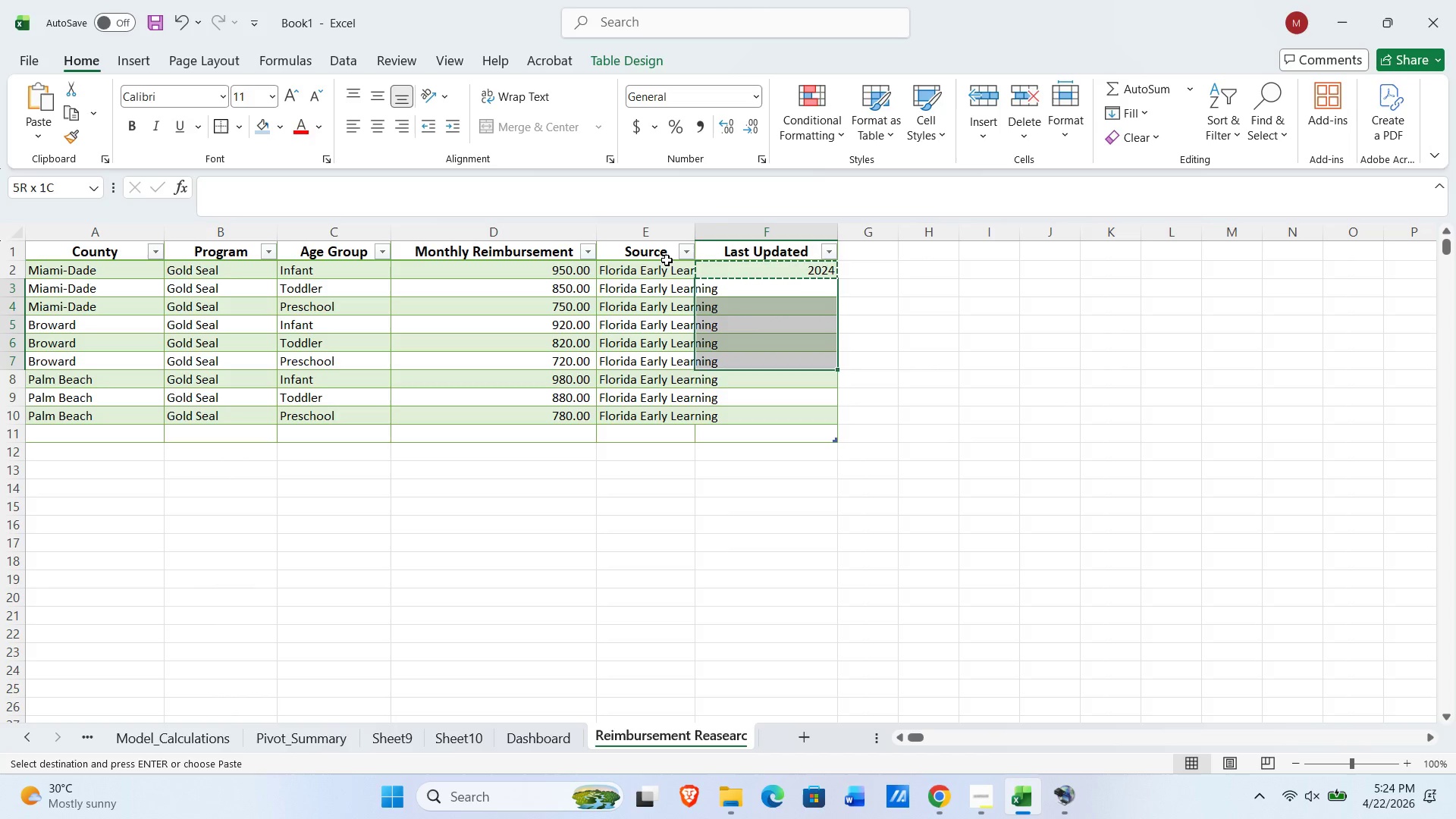 
key(Shift+ArrowDown)
 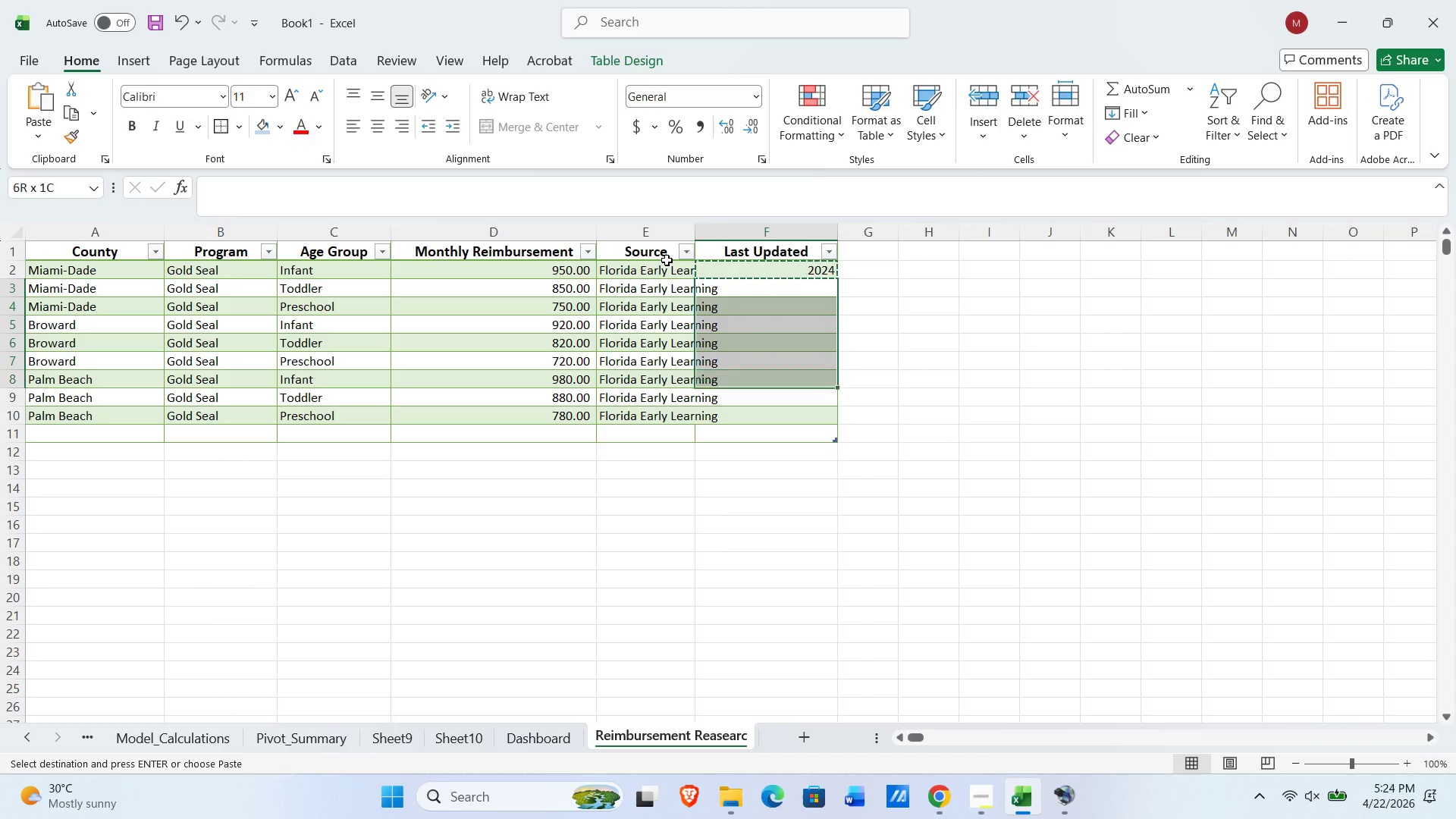 
key(Shift+ArrowDown)
 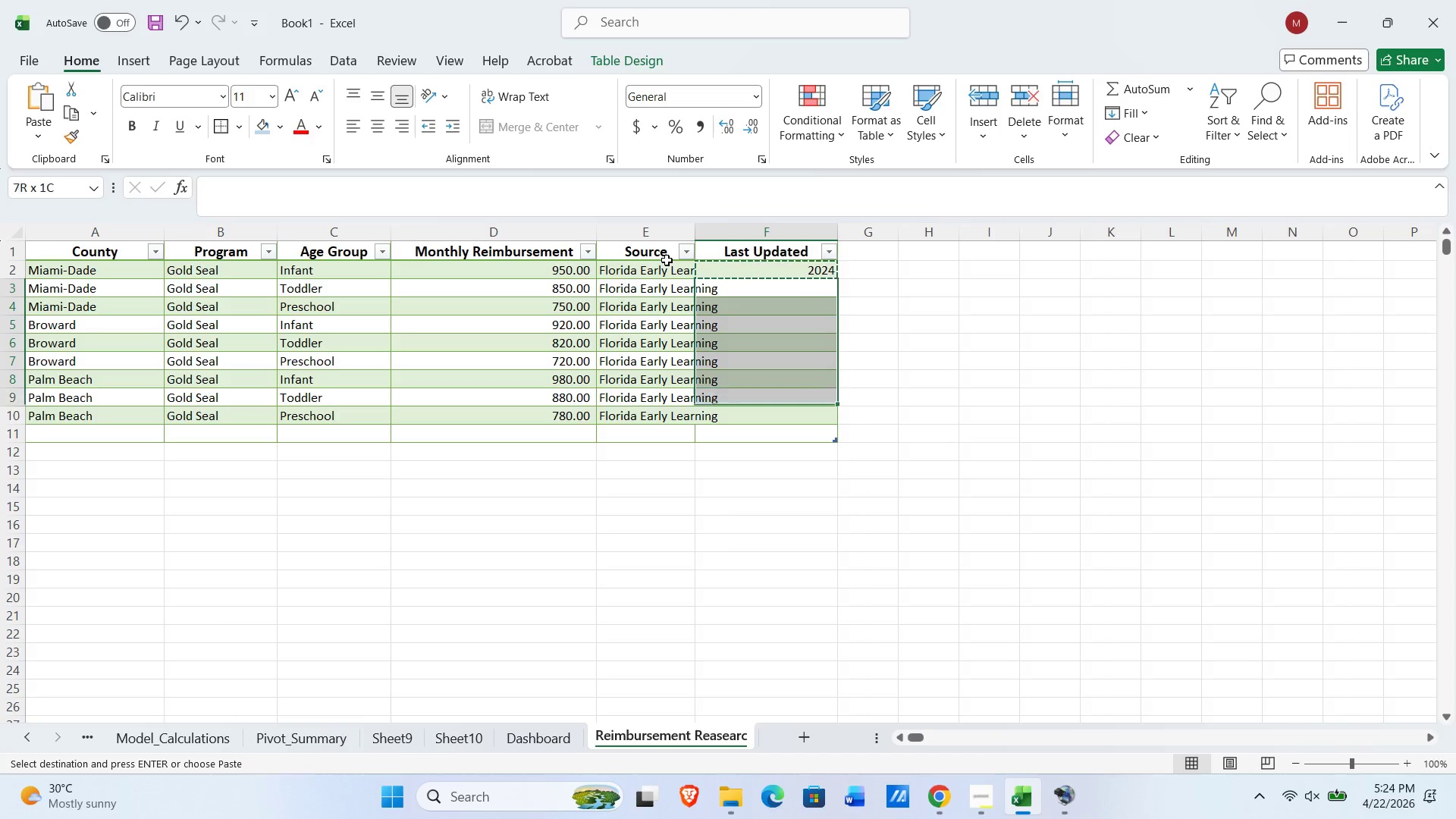 
key(Shift+ArrowDown)
 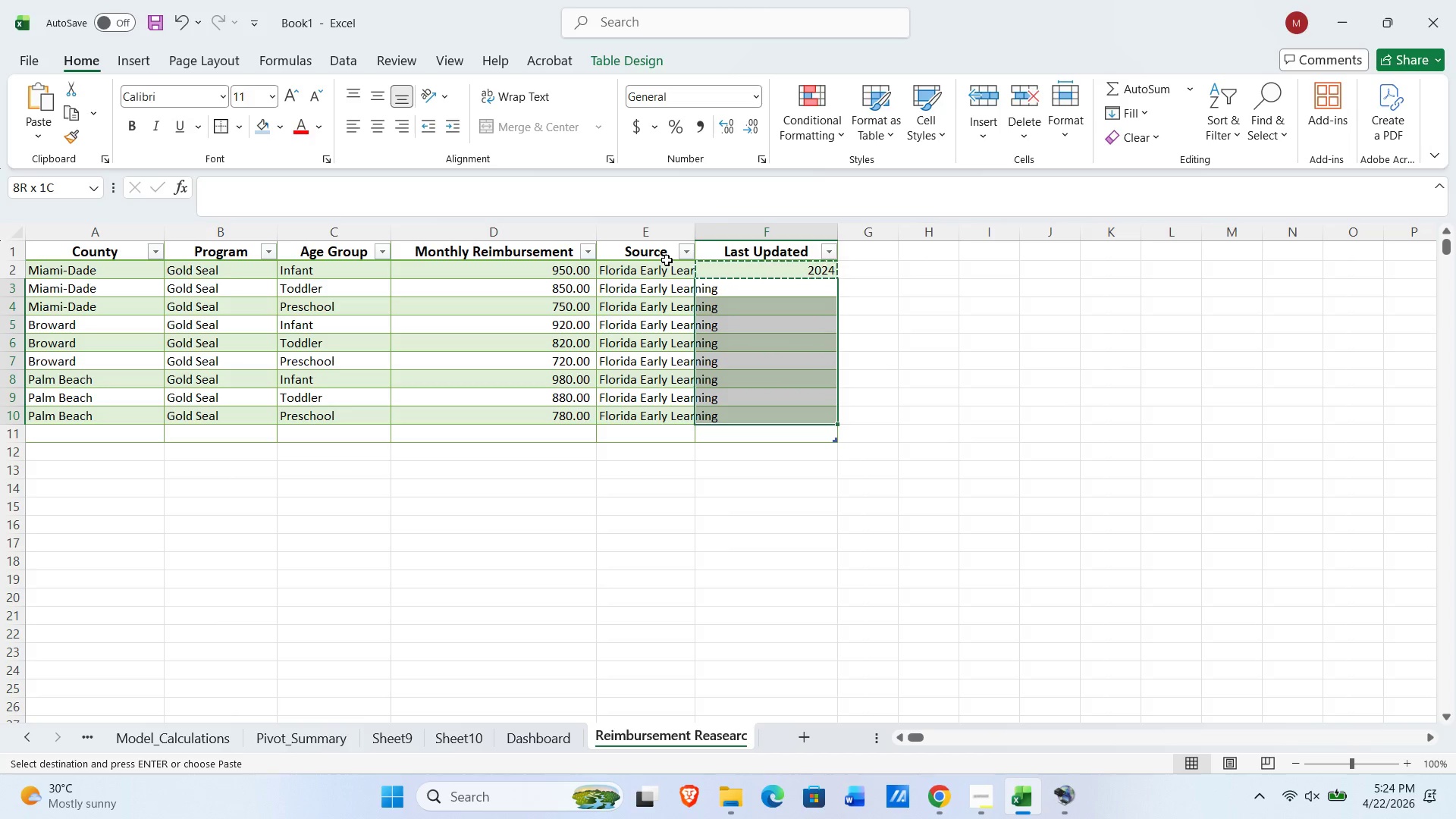 
key(NumpadEnter)
 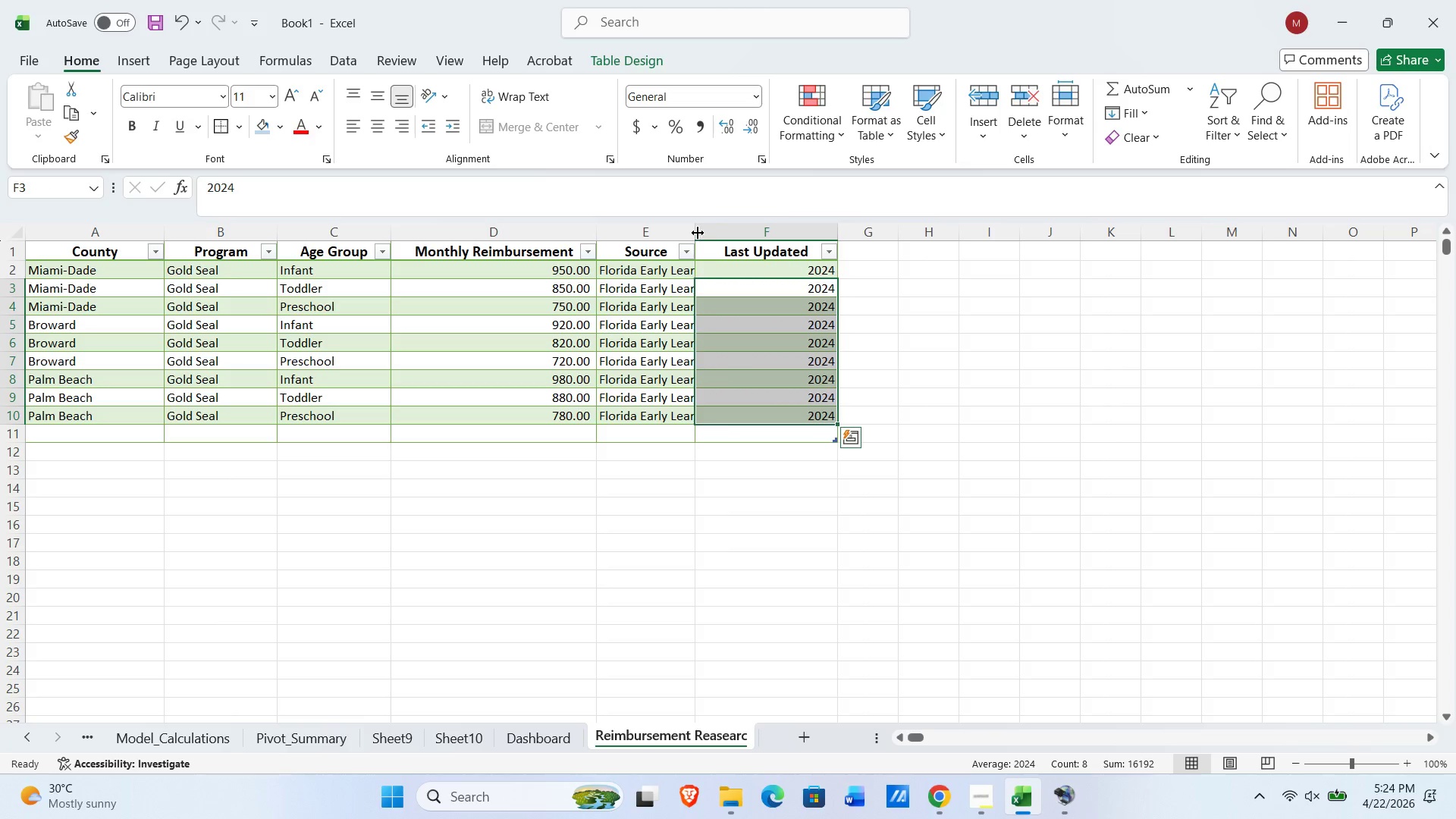 
double_click([698, 233])
 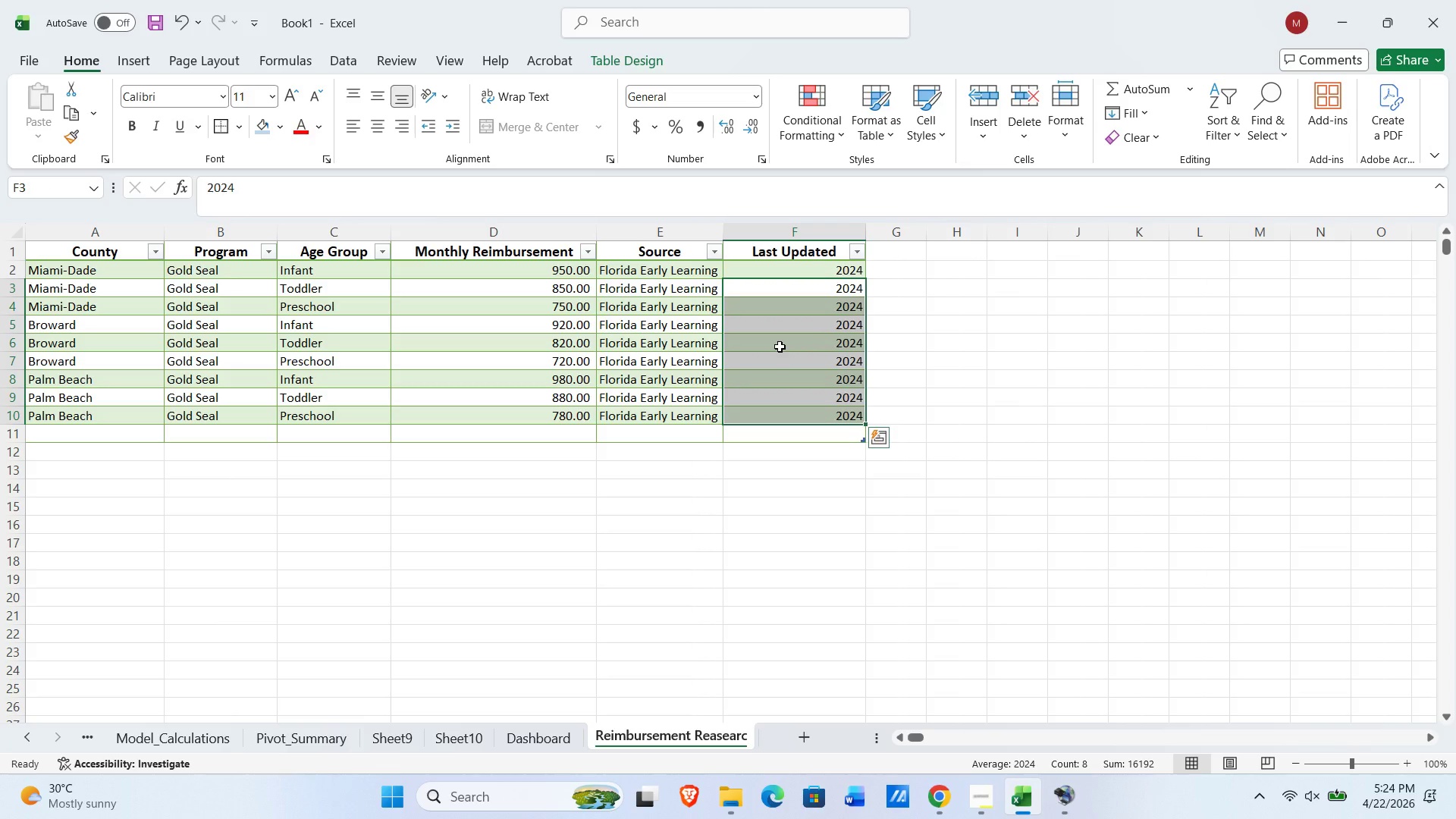 
wait(6.67)
 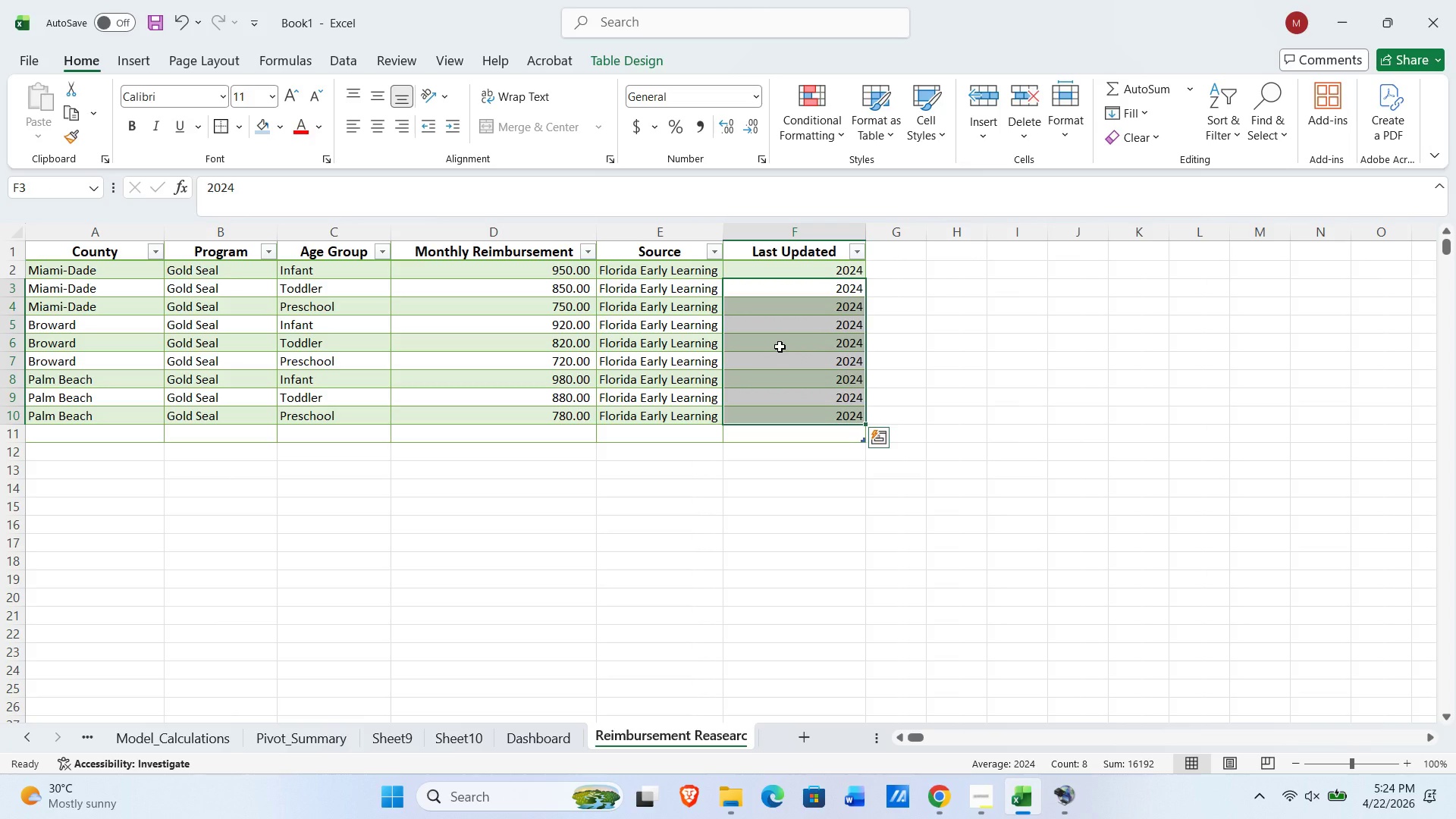 
left_click_drag(start_coordinate=[84, 253], to_coordinate=[839, 435])
 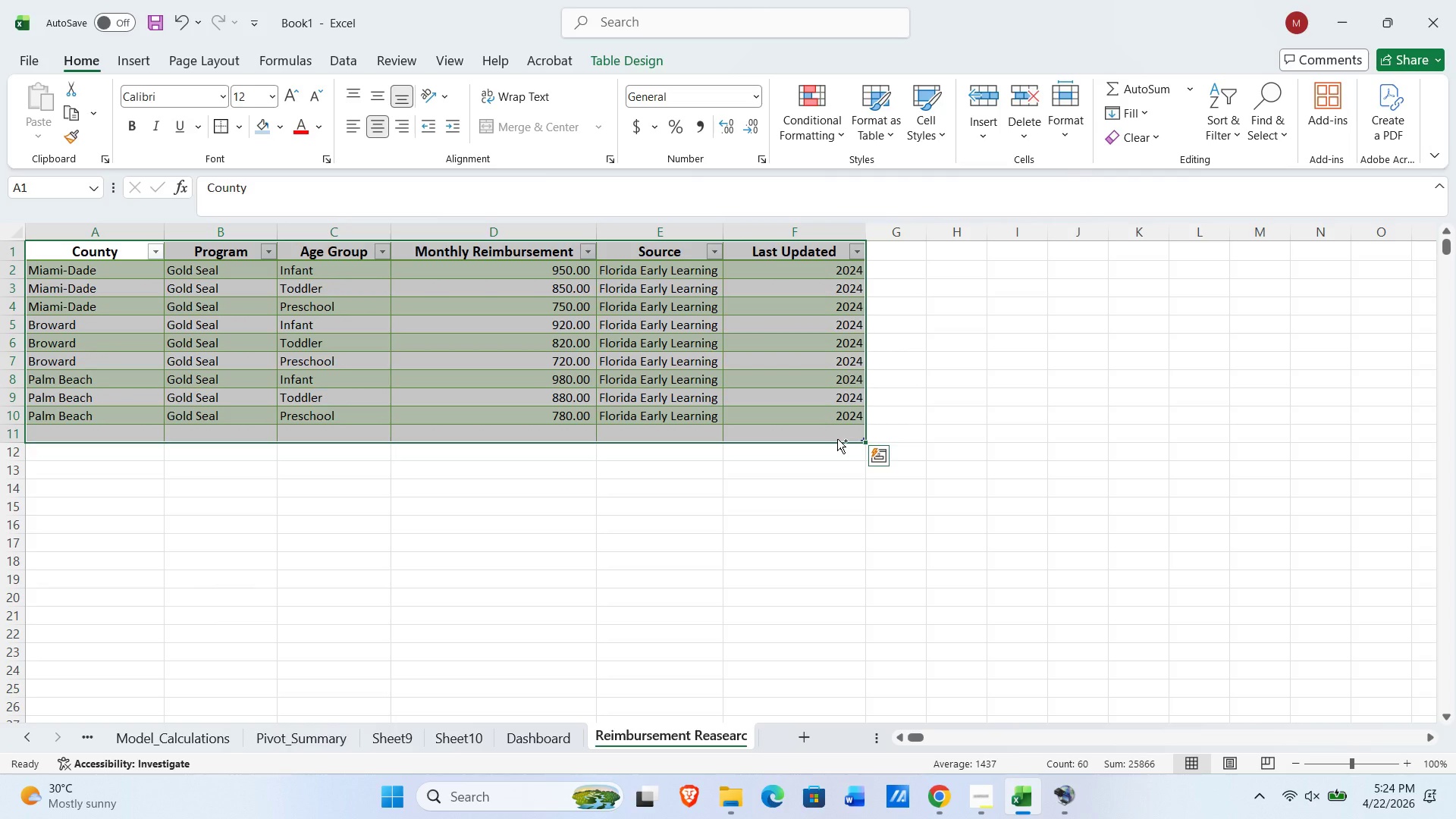 
key(Control+T)
 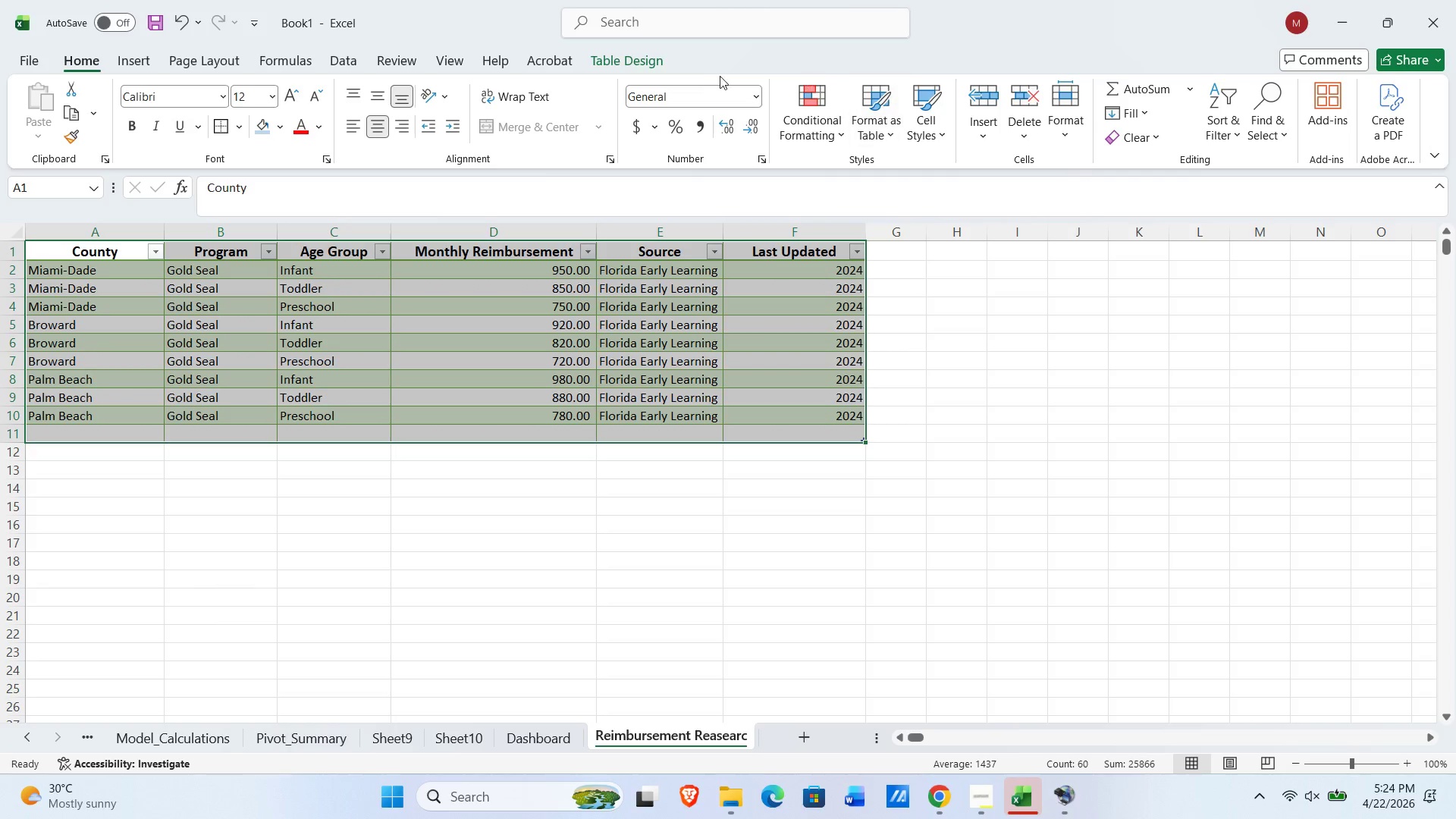 
left_click([643, 62])
 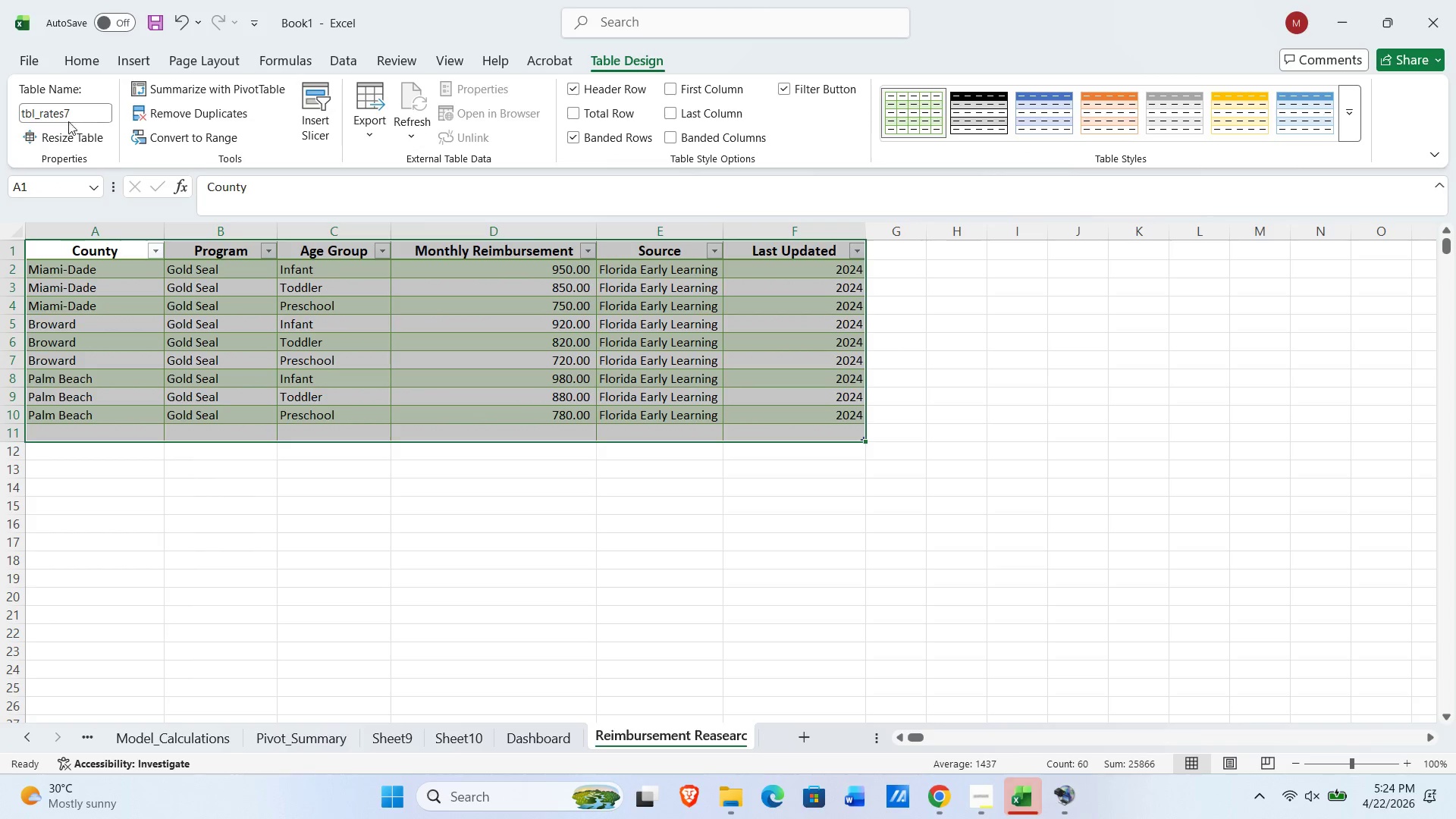 
left_click([80, 117])
 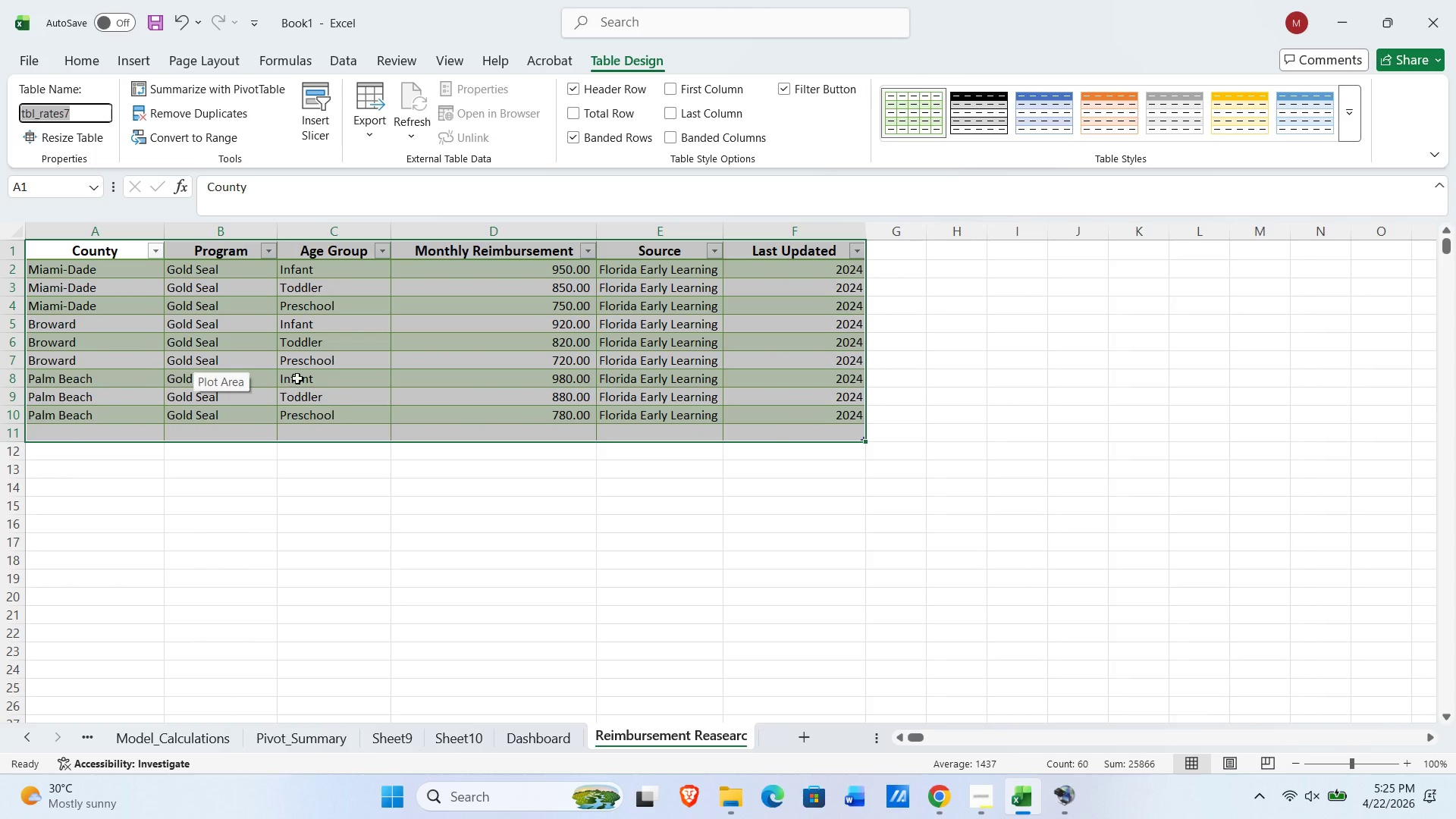 
wait(15.67)
 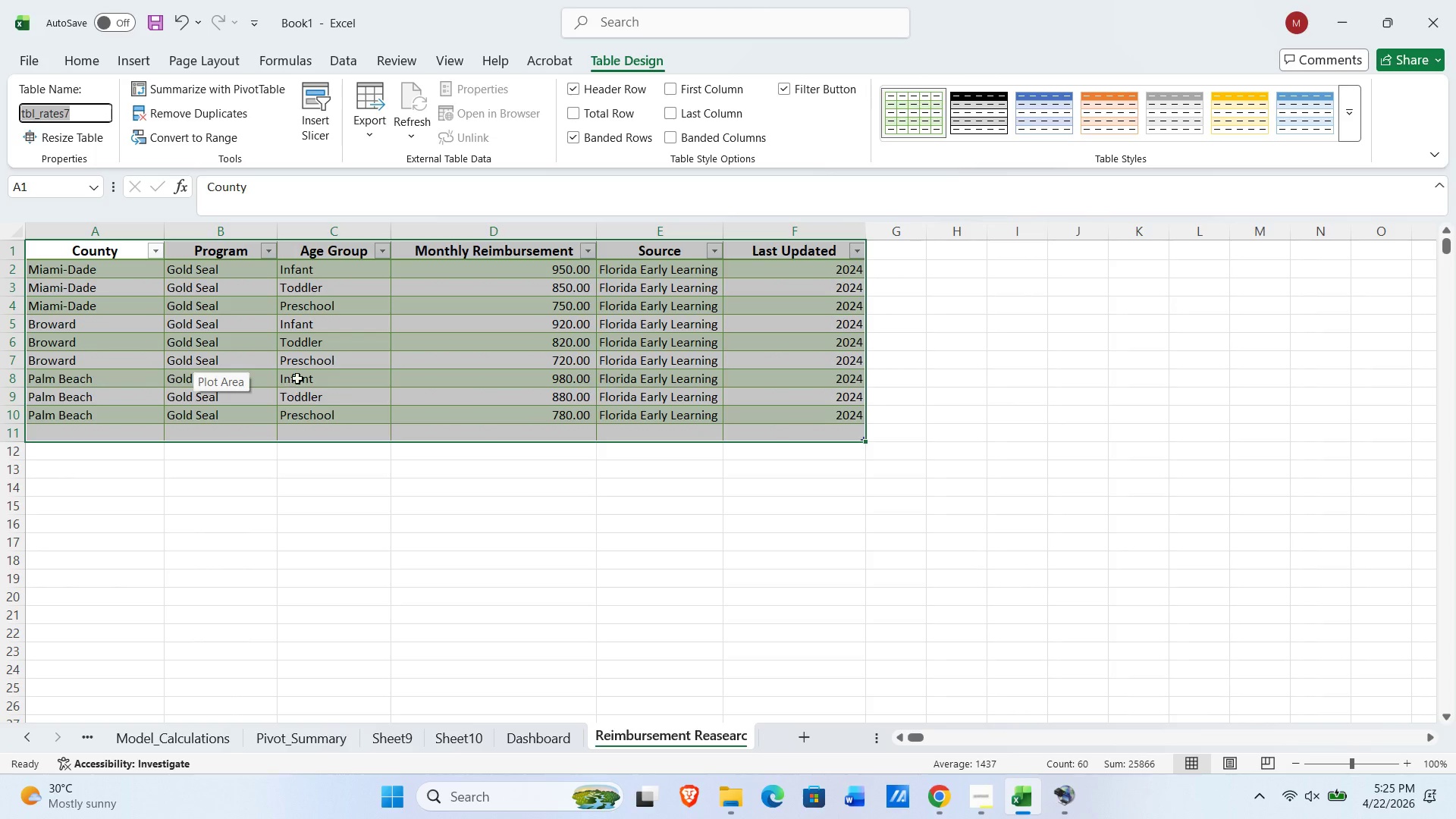 
left_click([764, 428])
 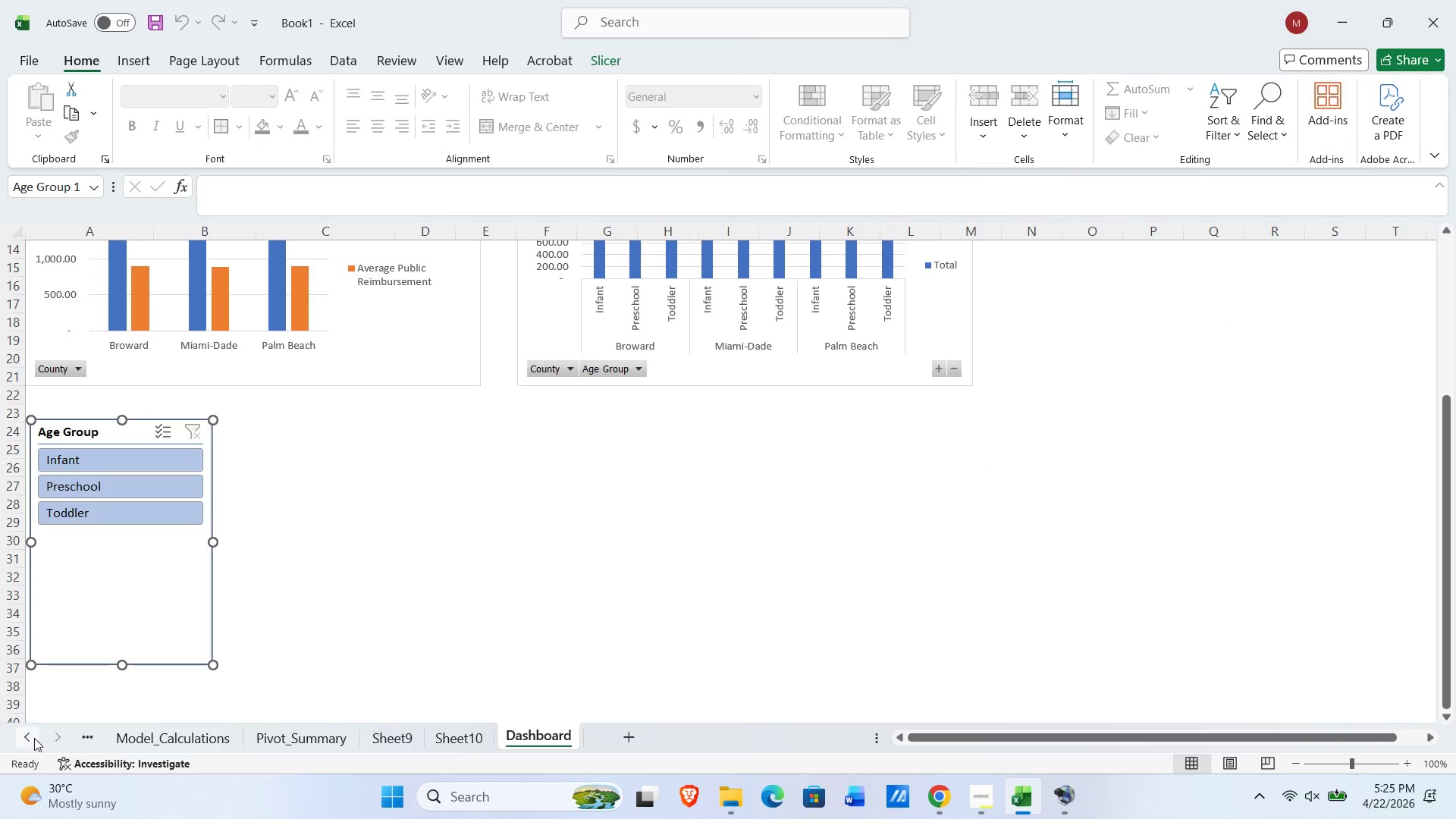 
double_click([31, 738])
 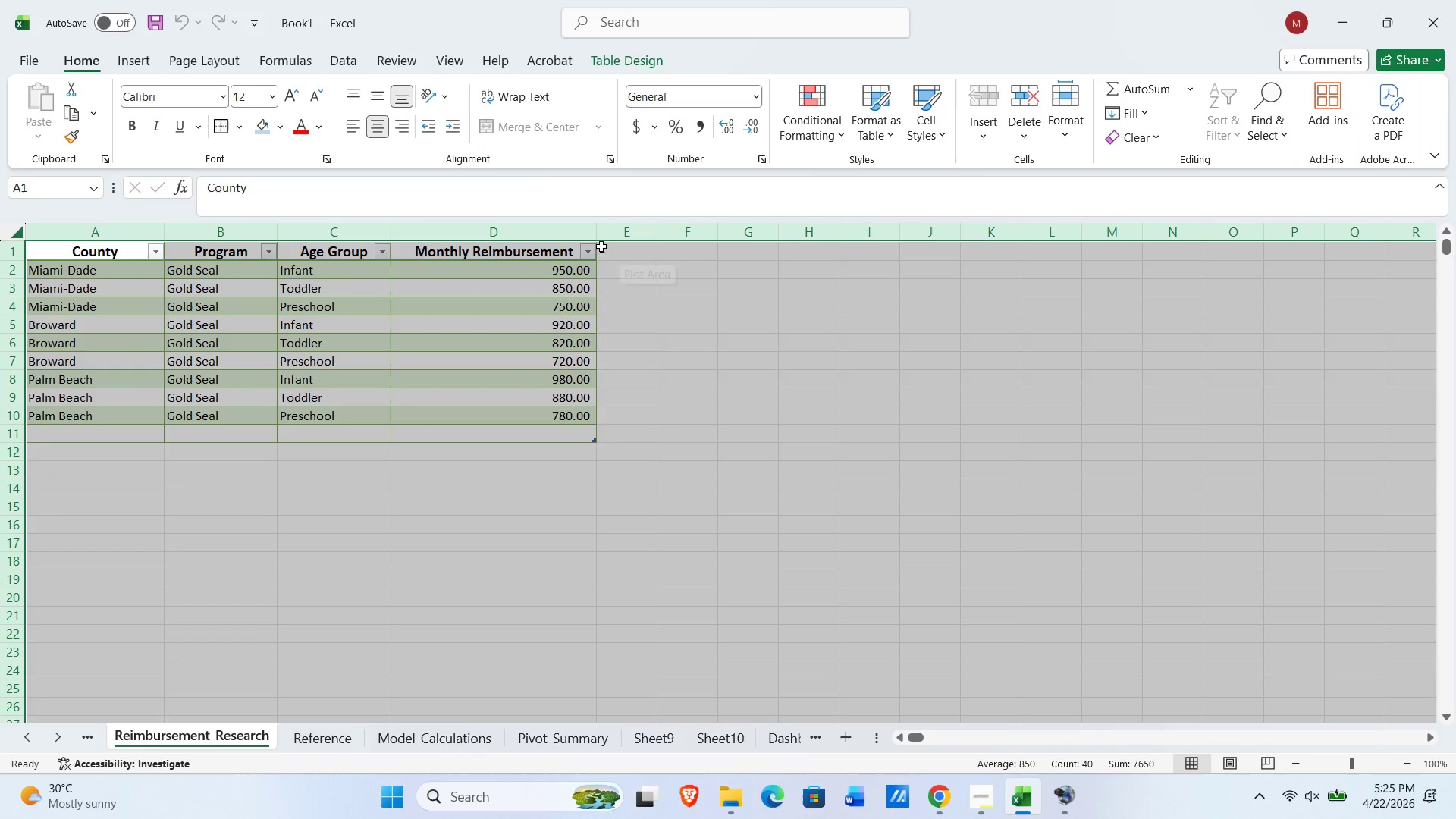 
left_click([623, 254])
 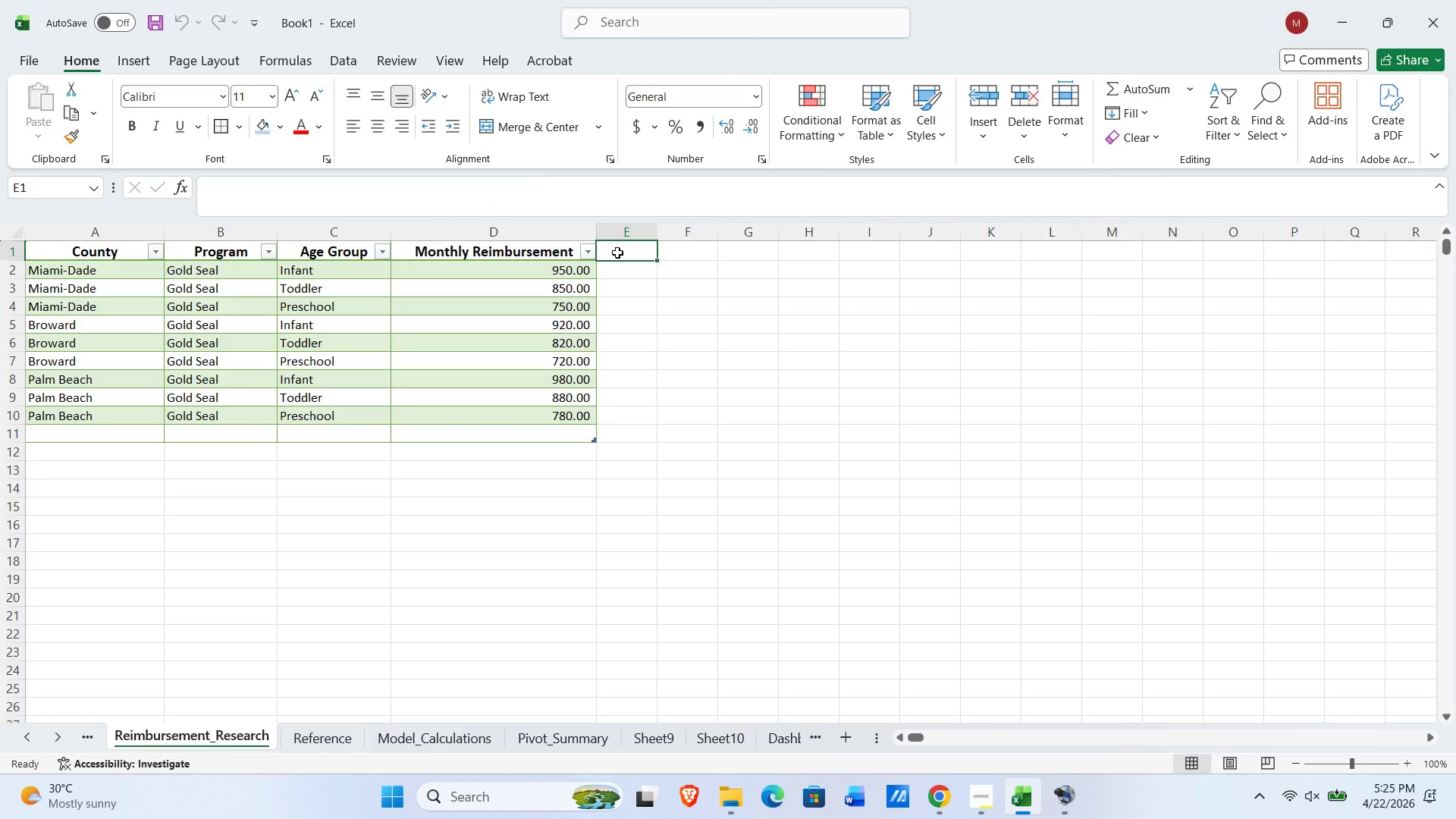 
type(Sor)
key(Backspace)
type(urce)
key(NumpadEnter)
 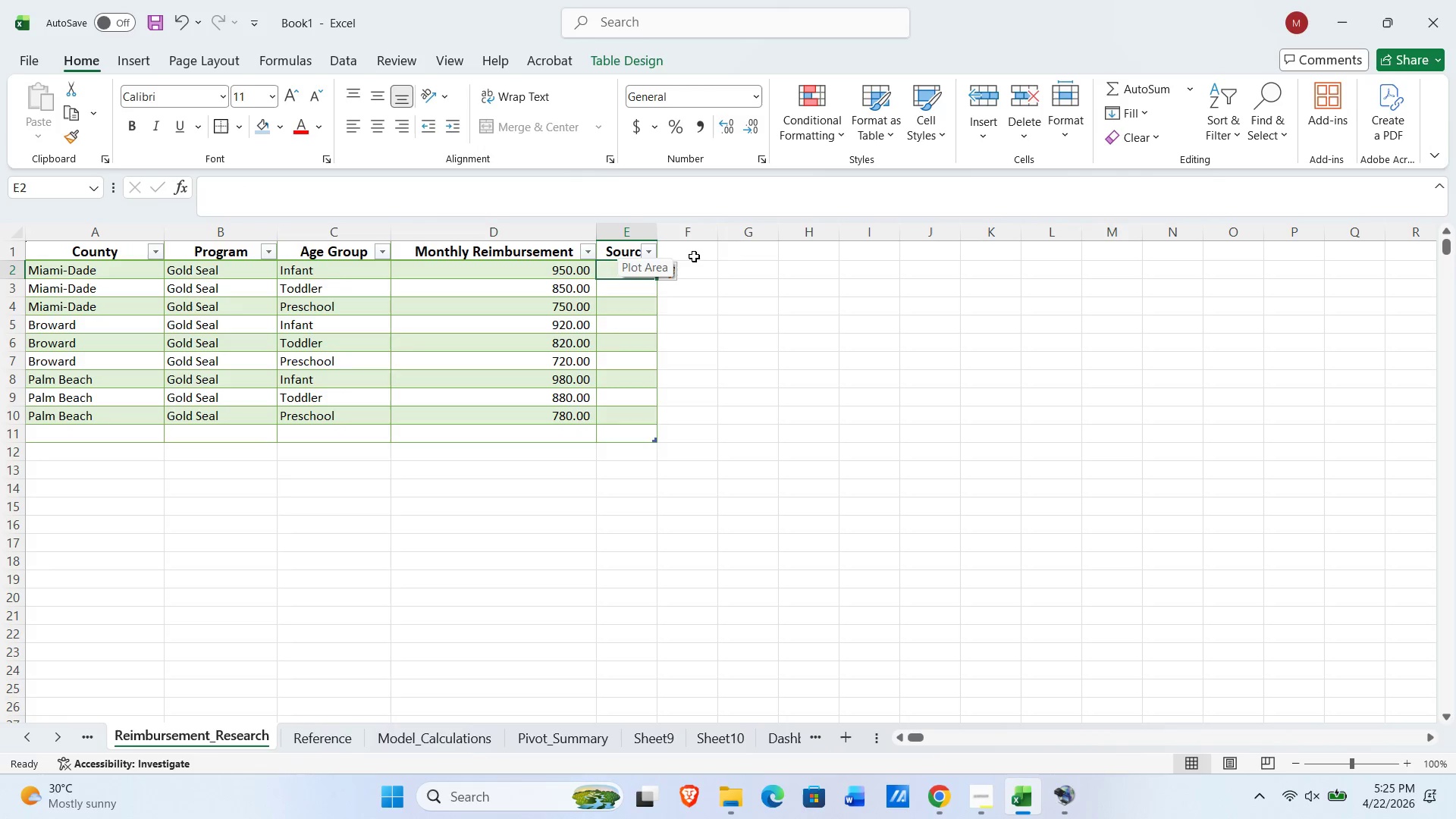 
left_click([689, 253])
 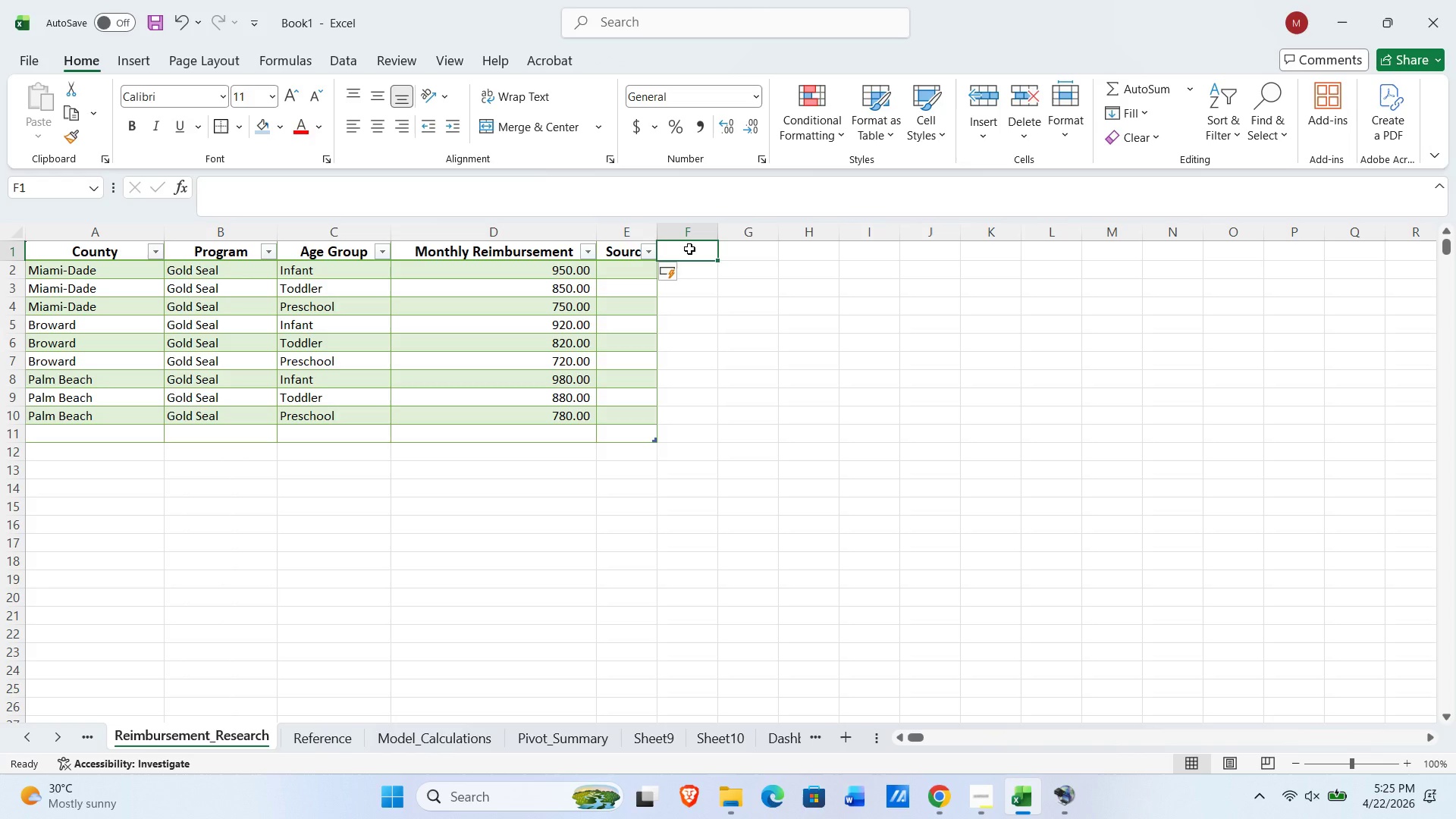 
type(Last Updated)
key(NumpadEnter)
 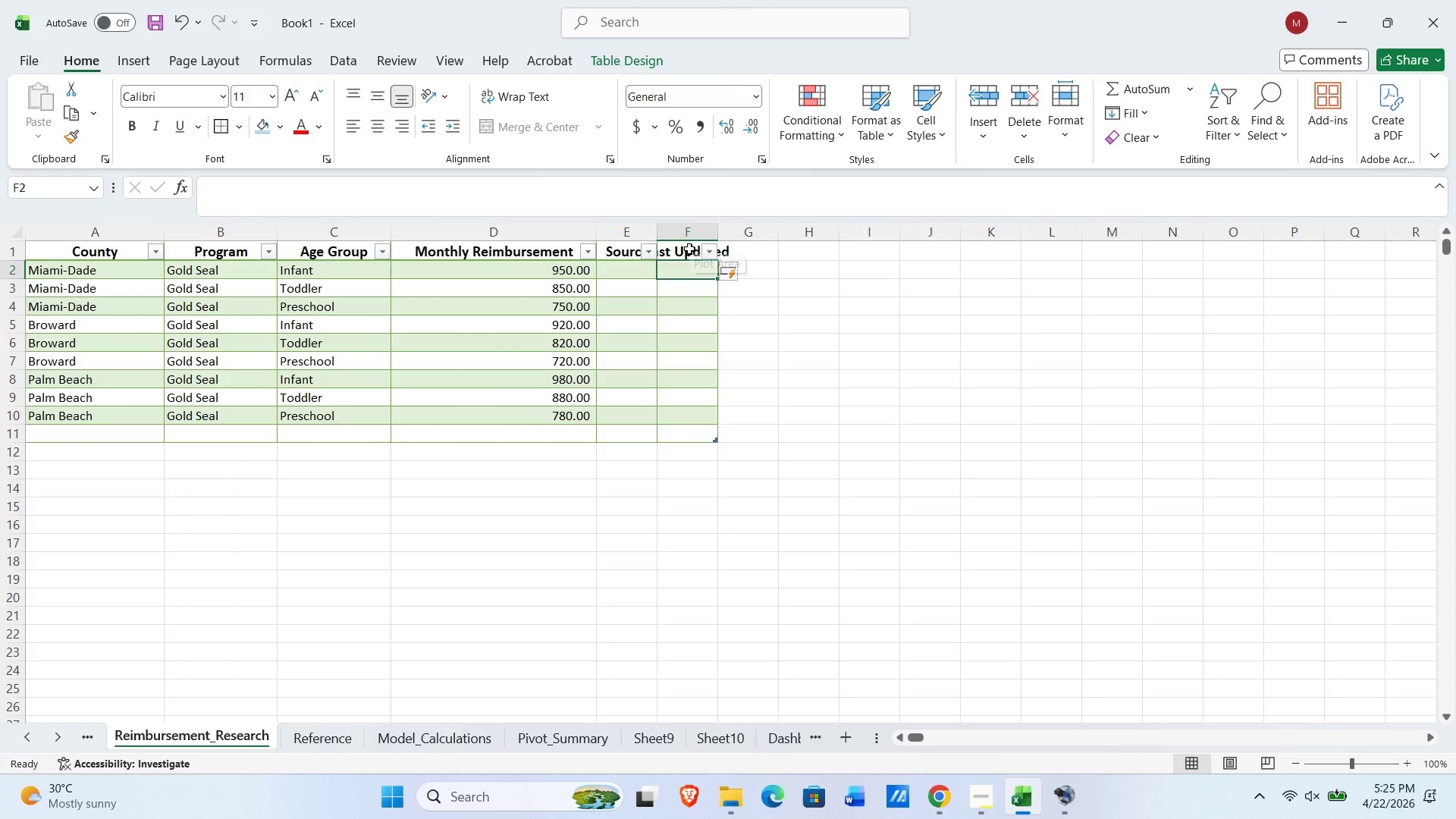 
left_click_drag(start_coordinate=[657, 227], to_coordinate=[734, 237])
 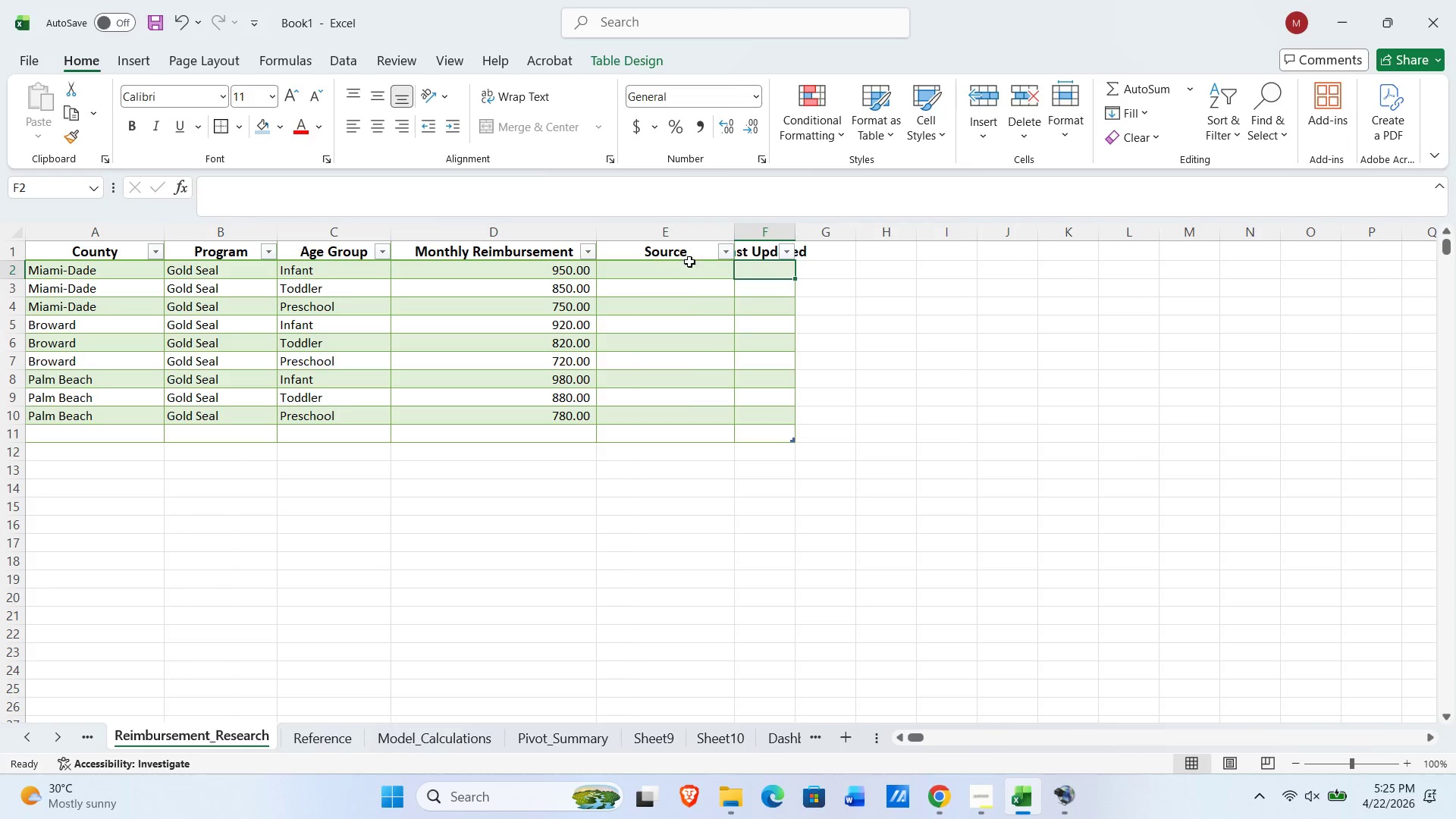 
left_click([682, 264])
 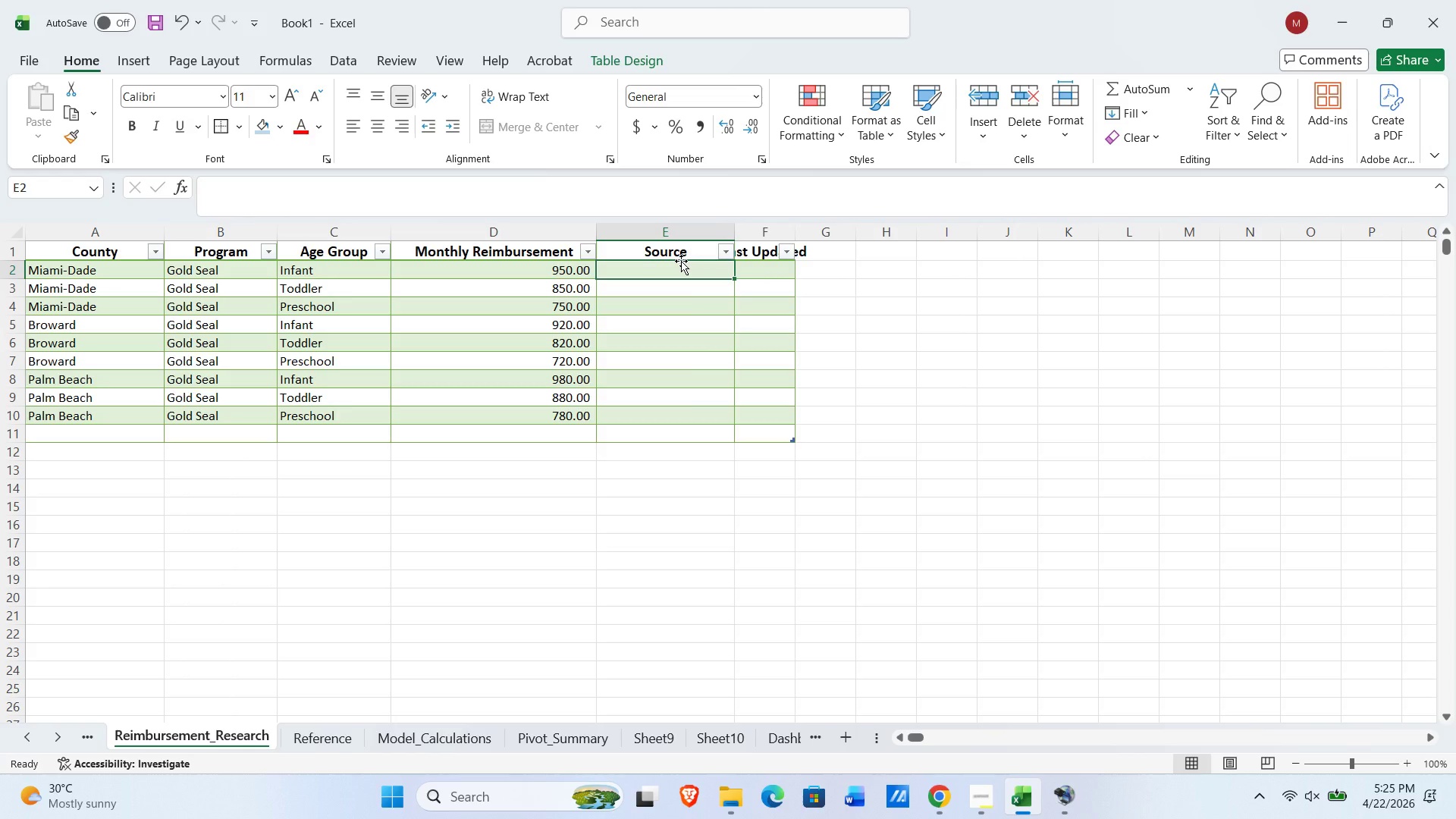 
type(Florida Early Learning)
key(NumpadEnter)
 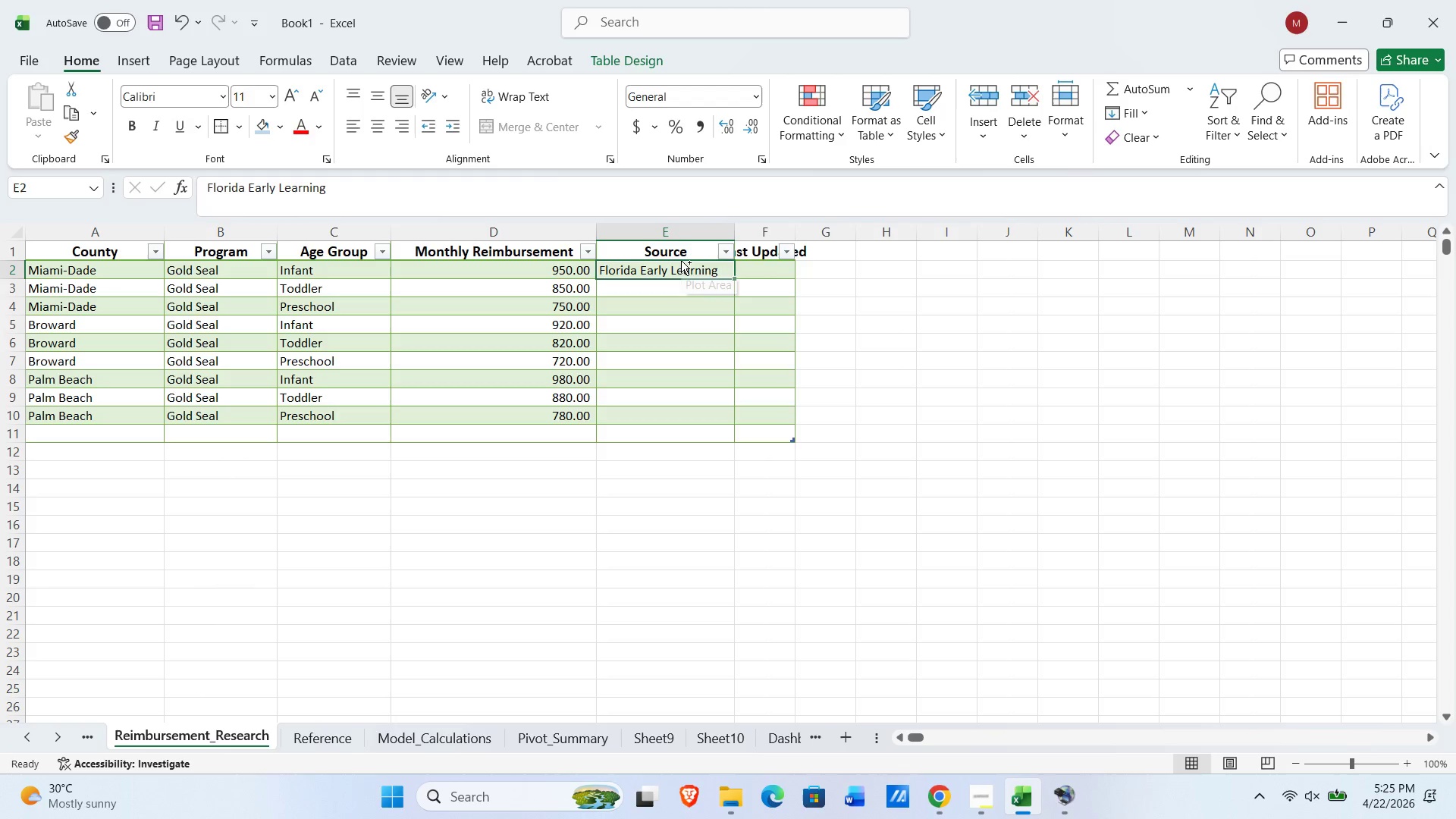 
 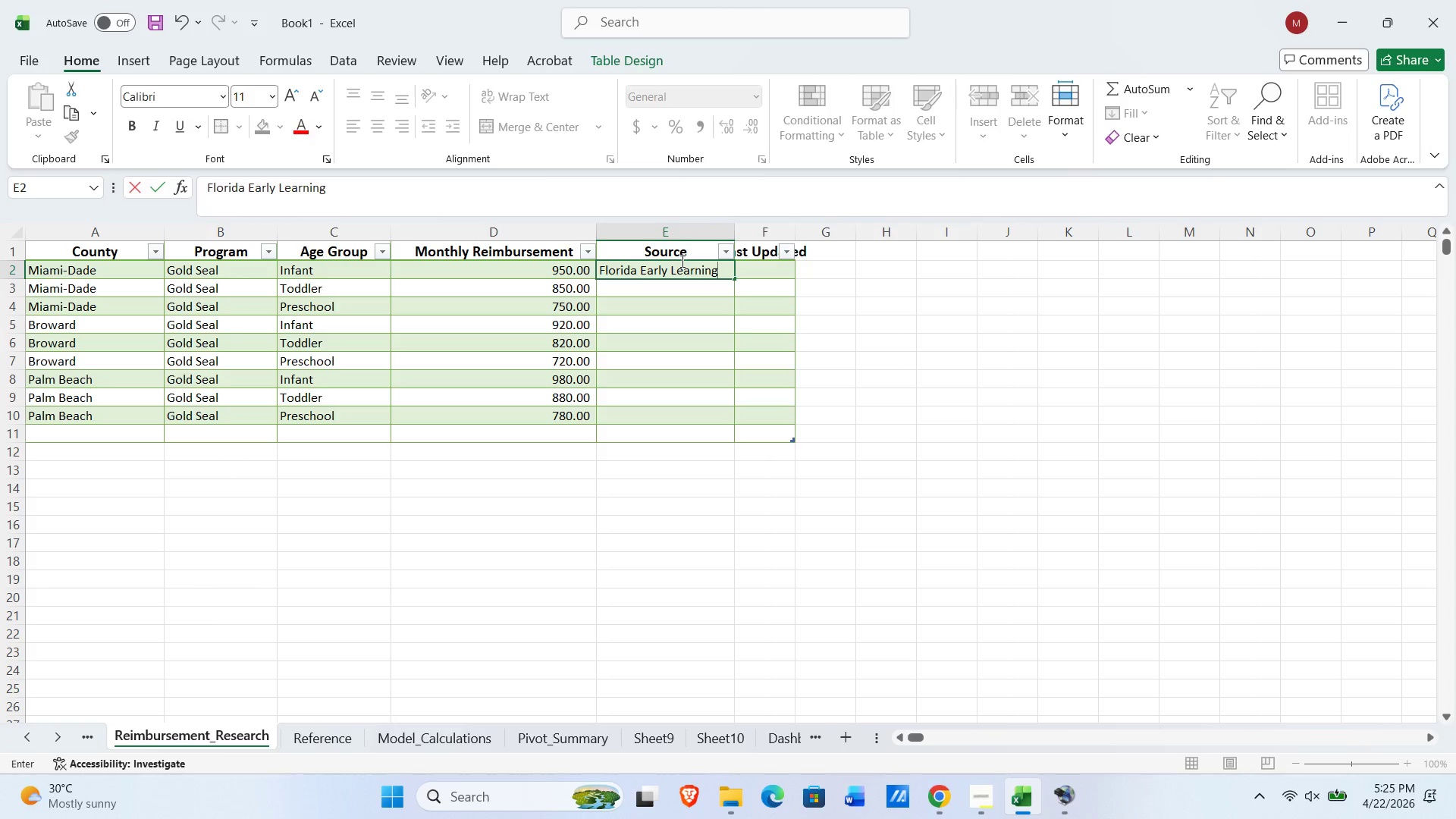 
key(ArrowUp)
 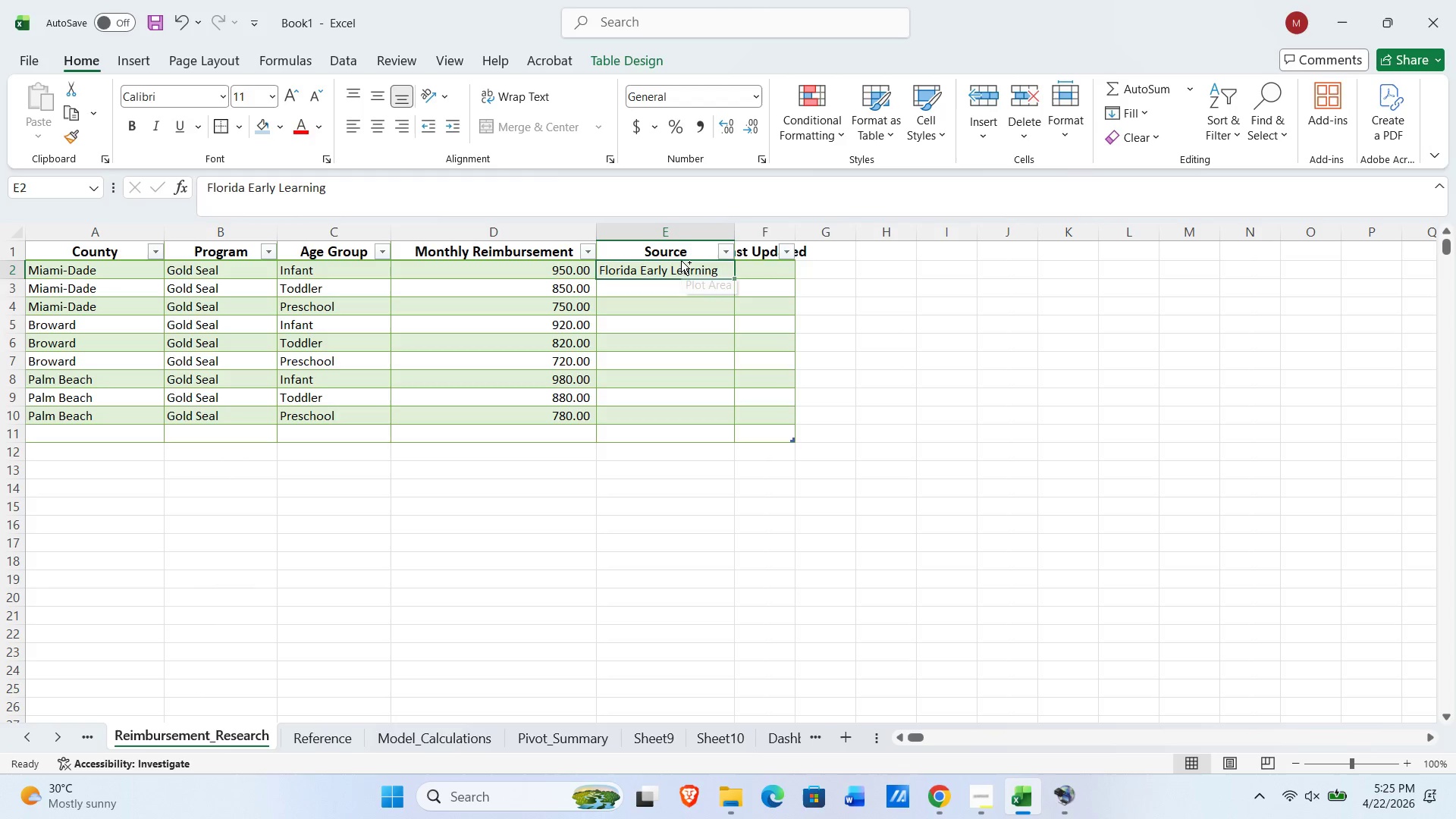 
key(Control+C)
 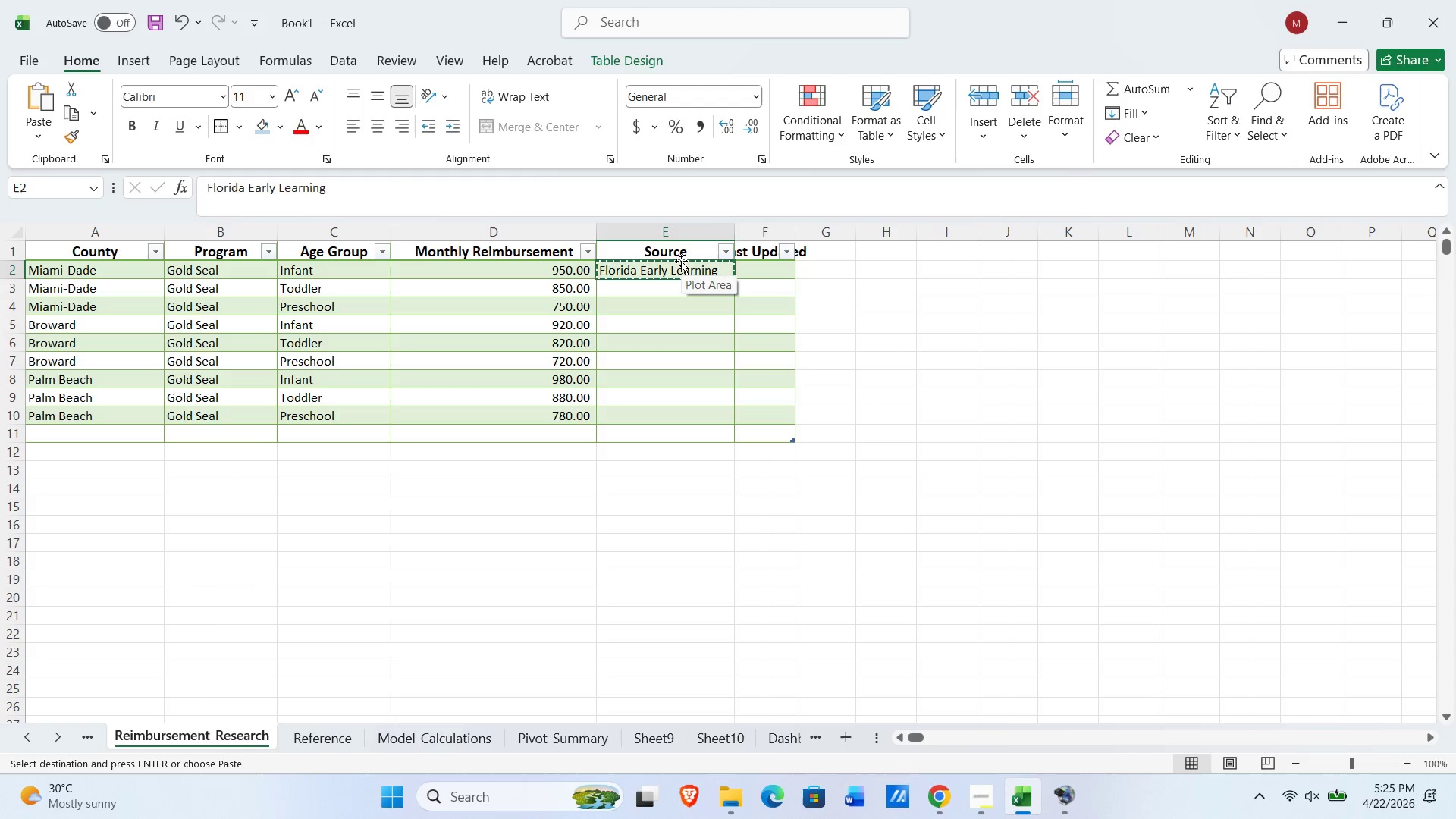 
key(ArrowRight)
 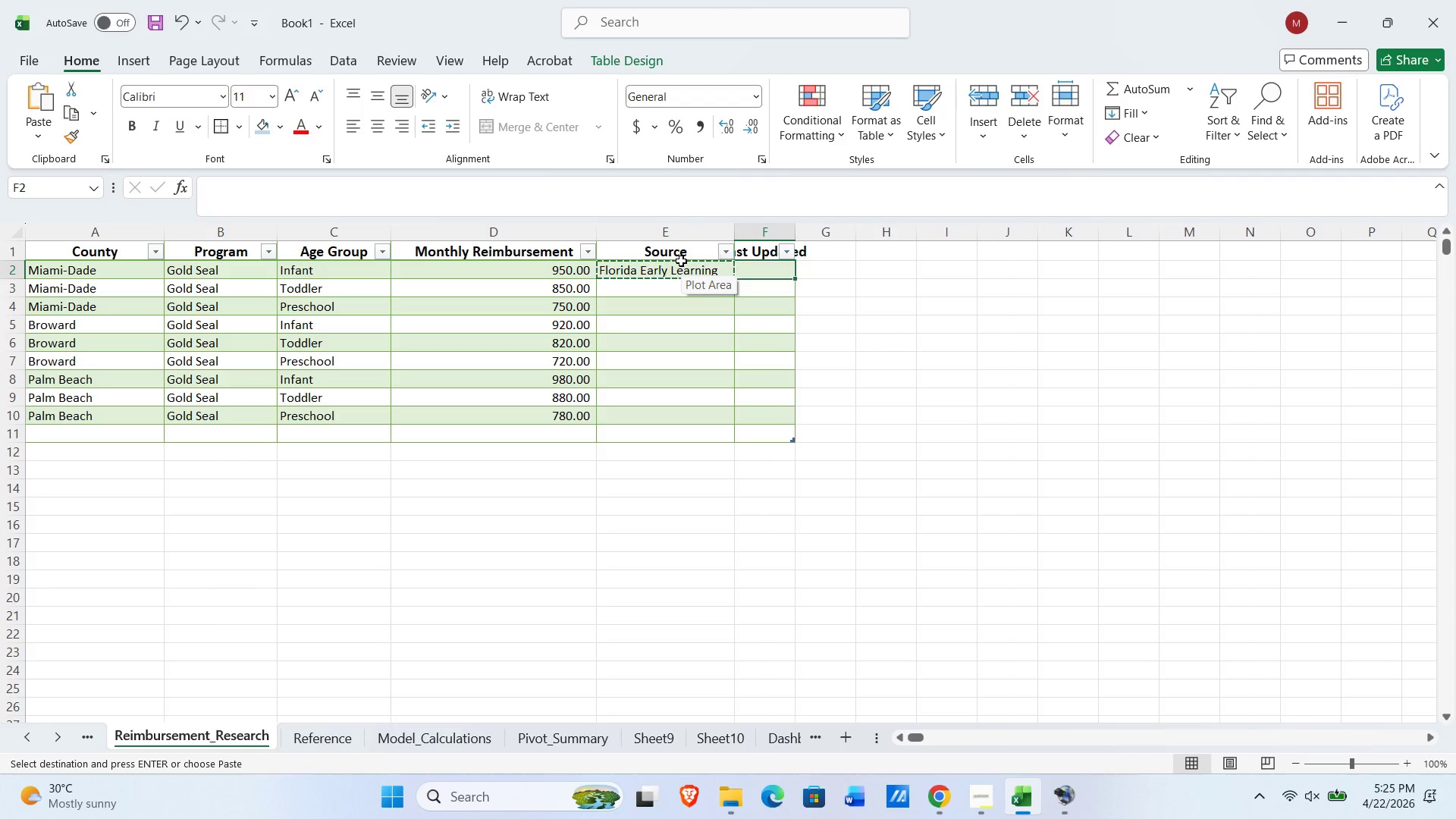 
key(Numpad2)
 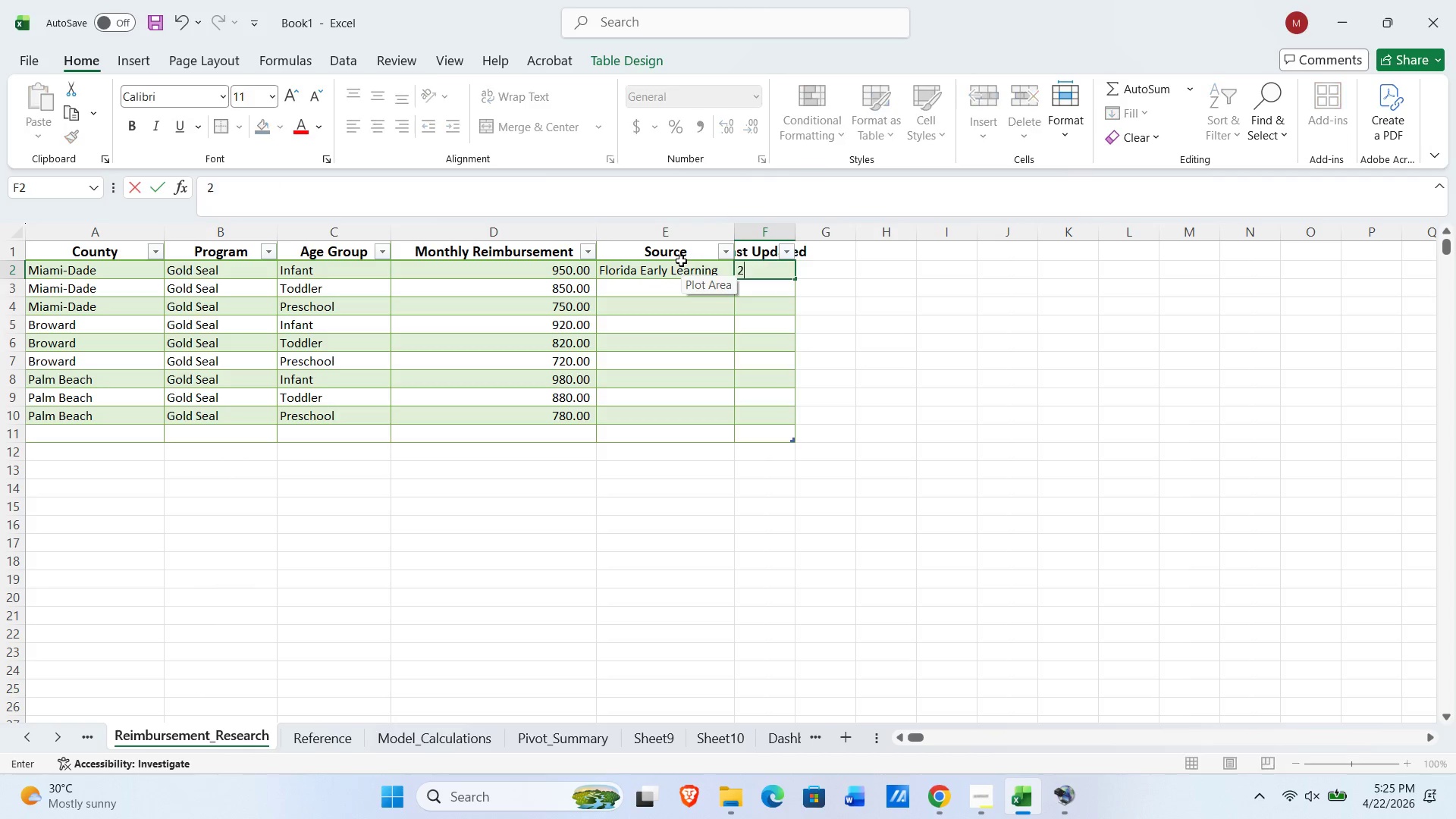 
key(Numpad0)
 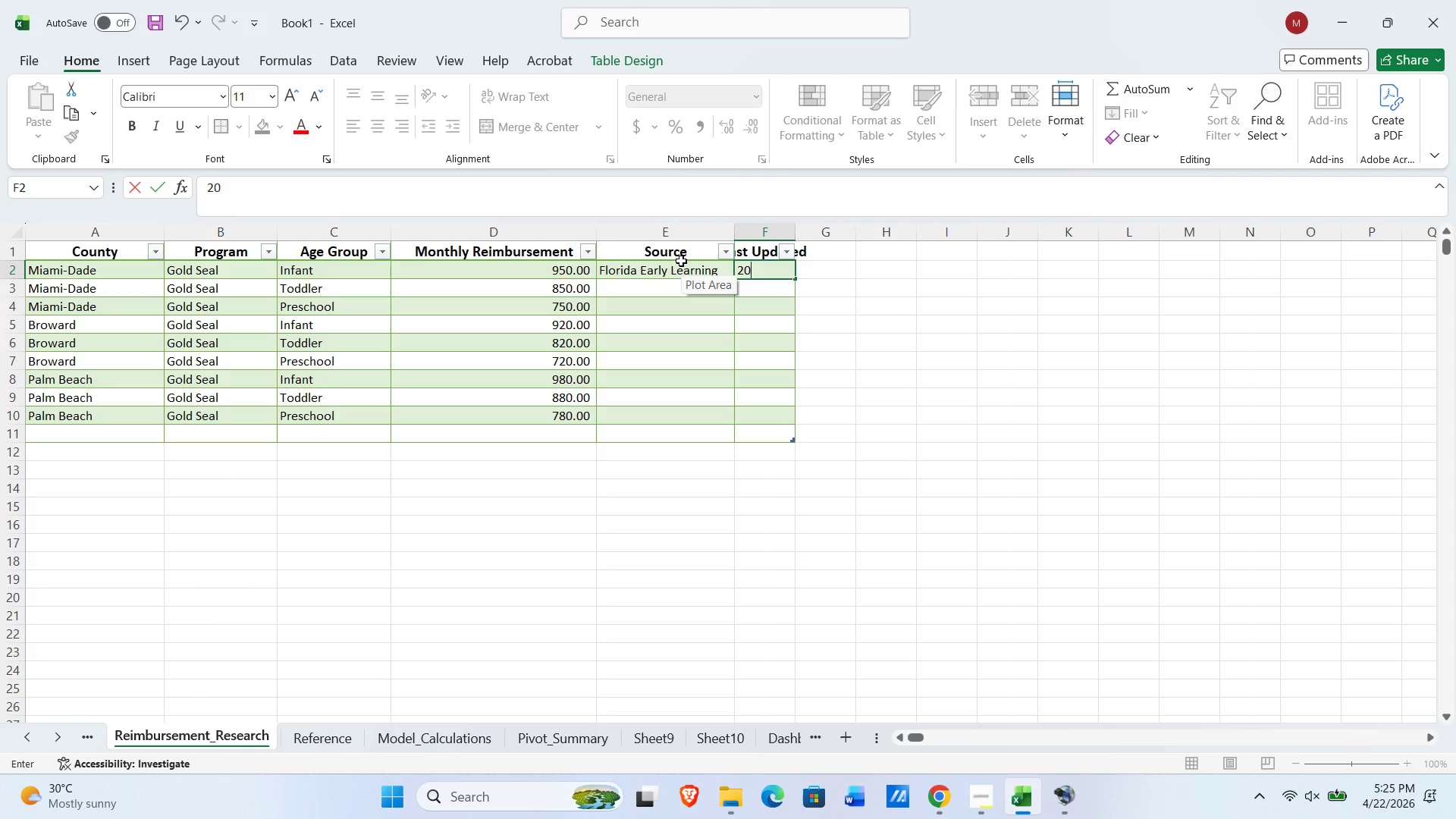 
key(Numpad2)
 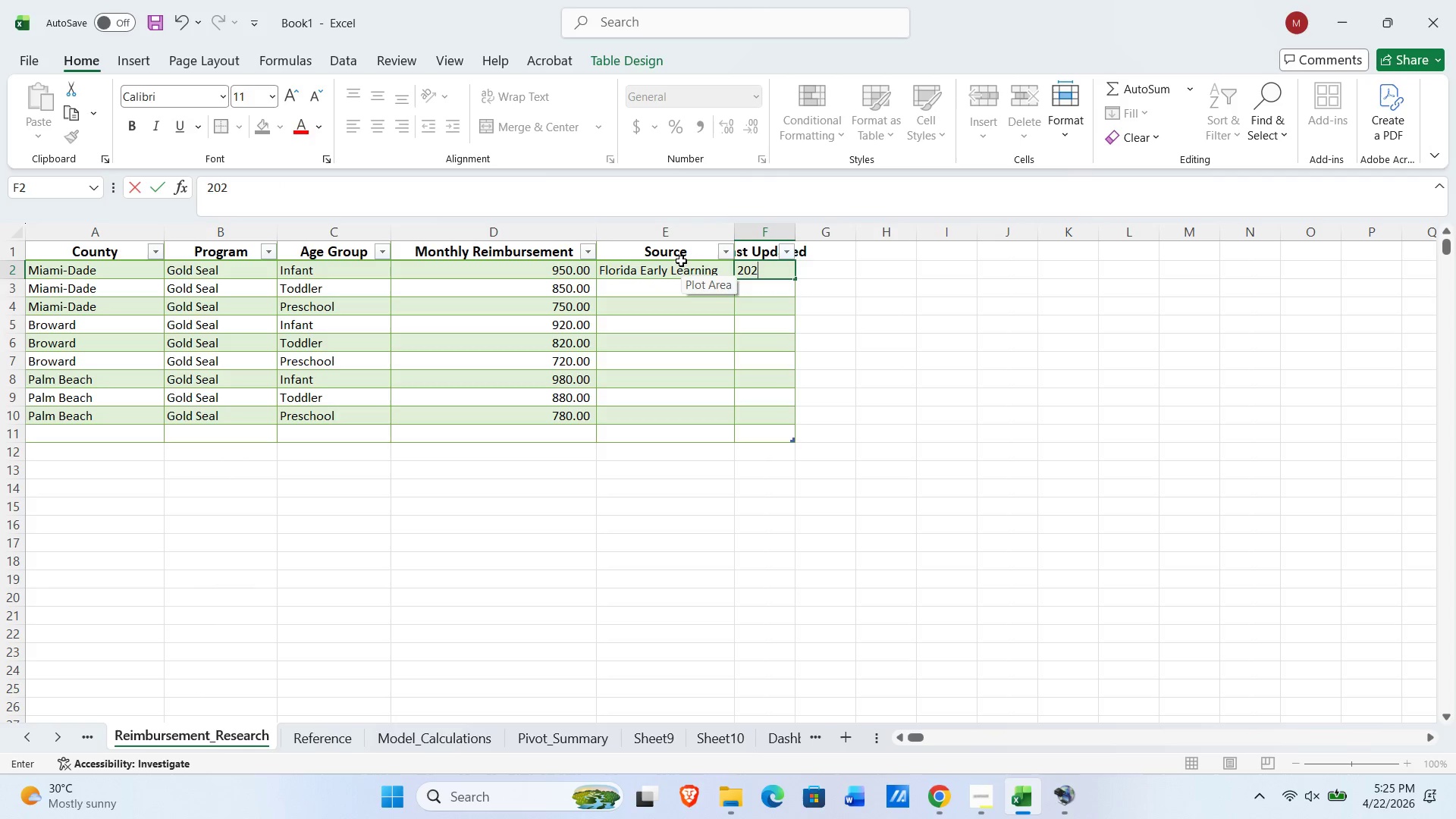 
key(Numpad4)
 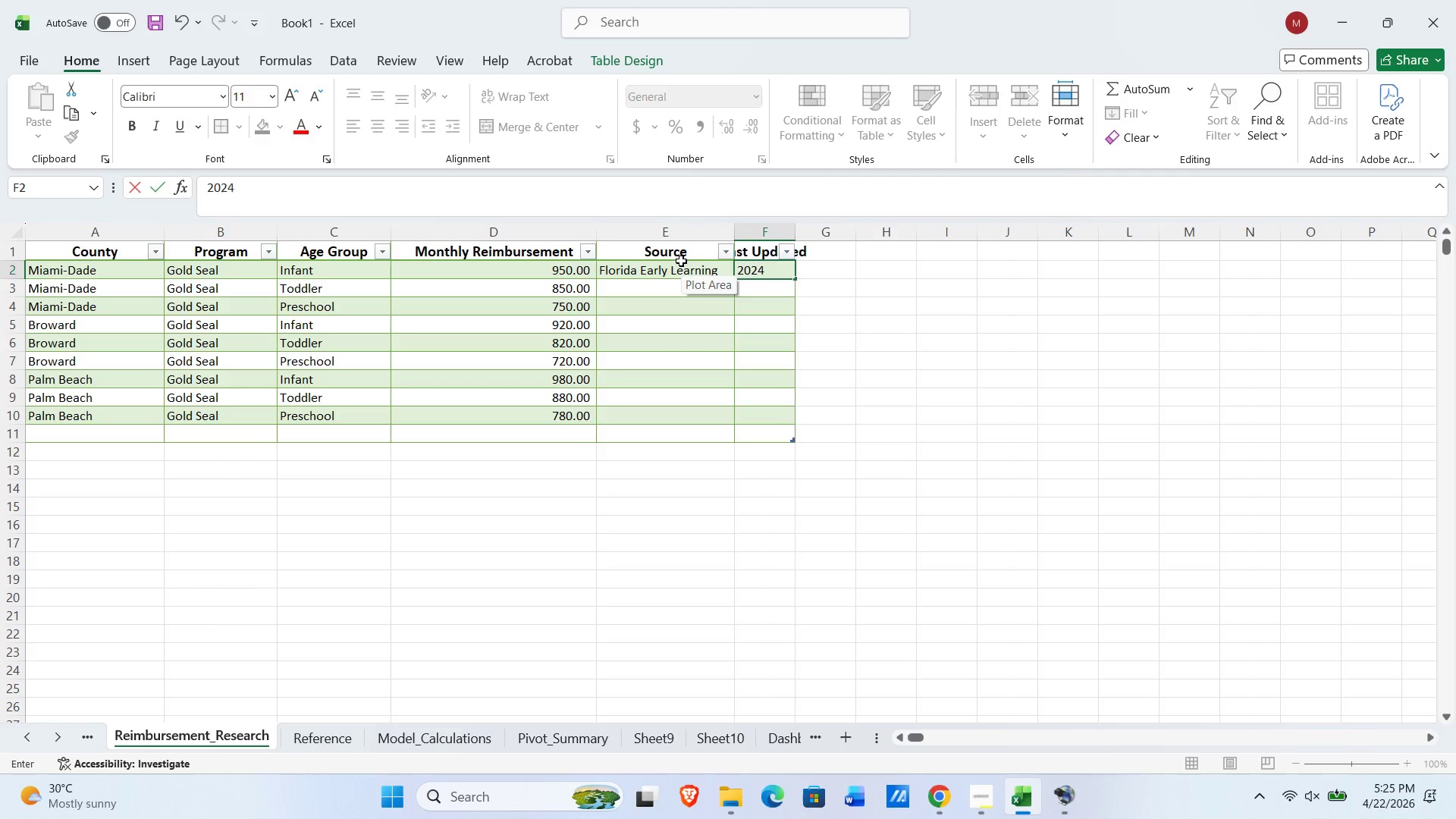 
key(NumpadEnter)
 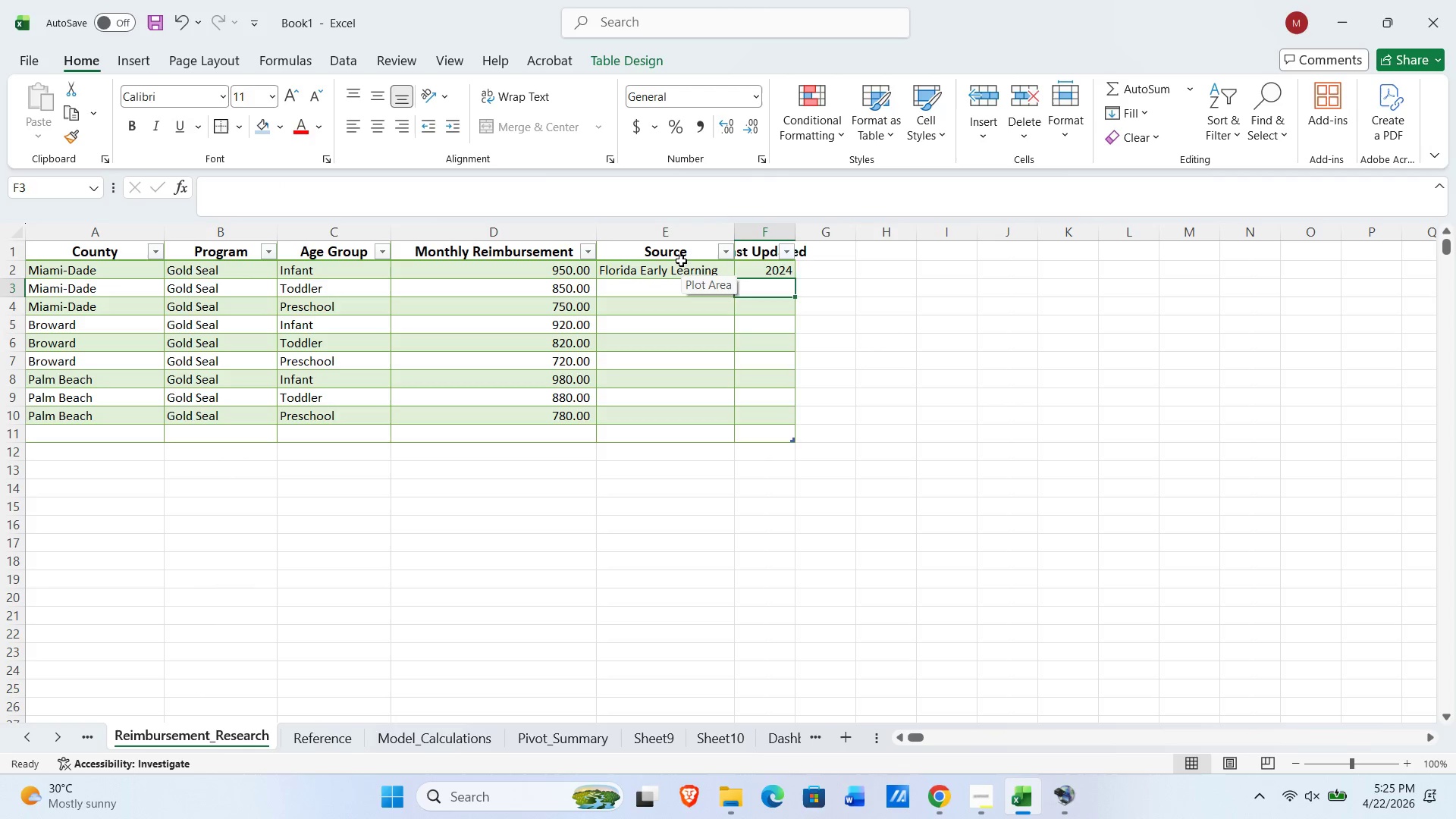 
key(ArrowUp)
 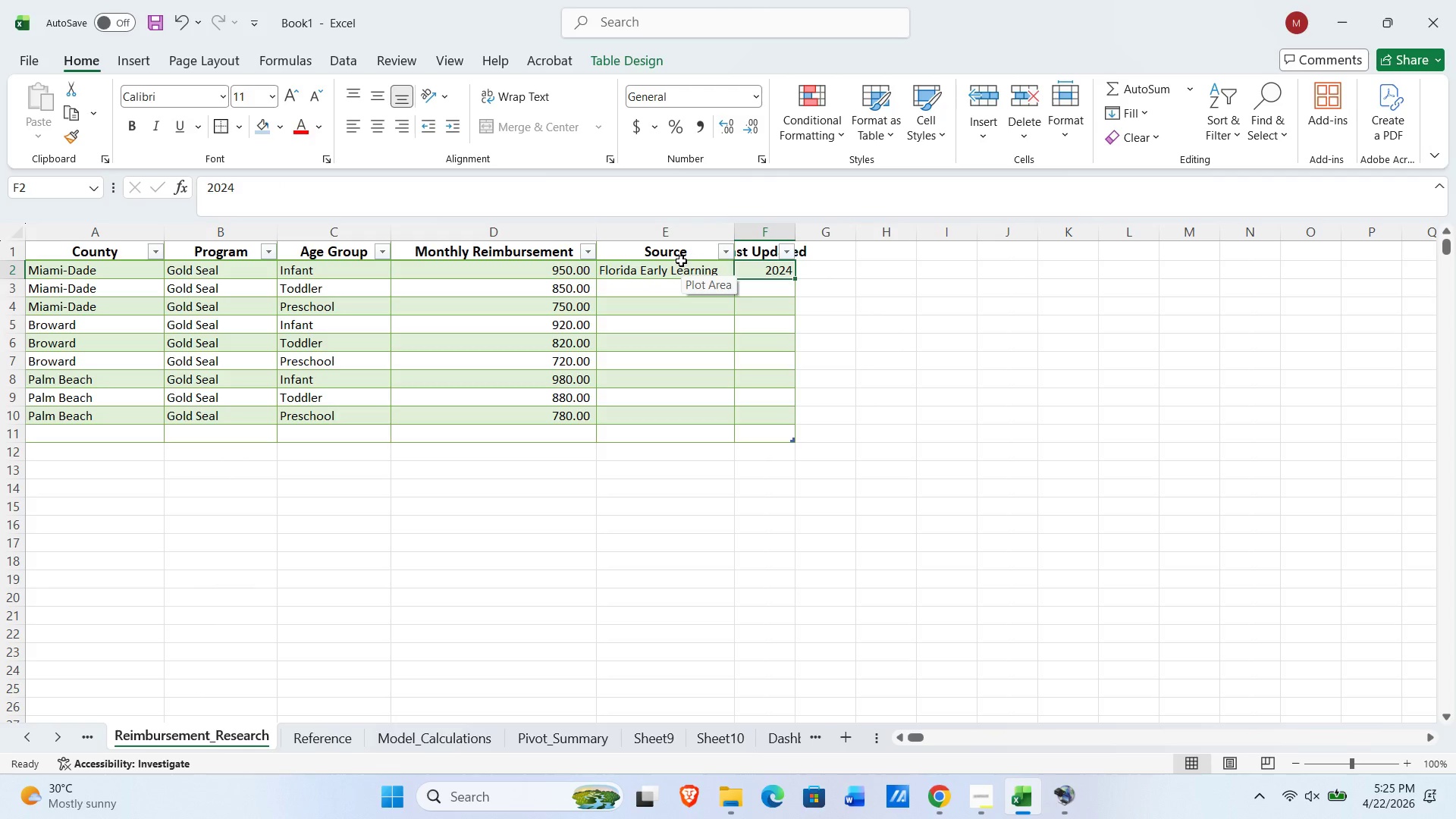 
key(Shift+ShiftLeft)
 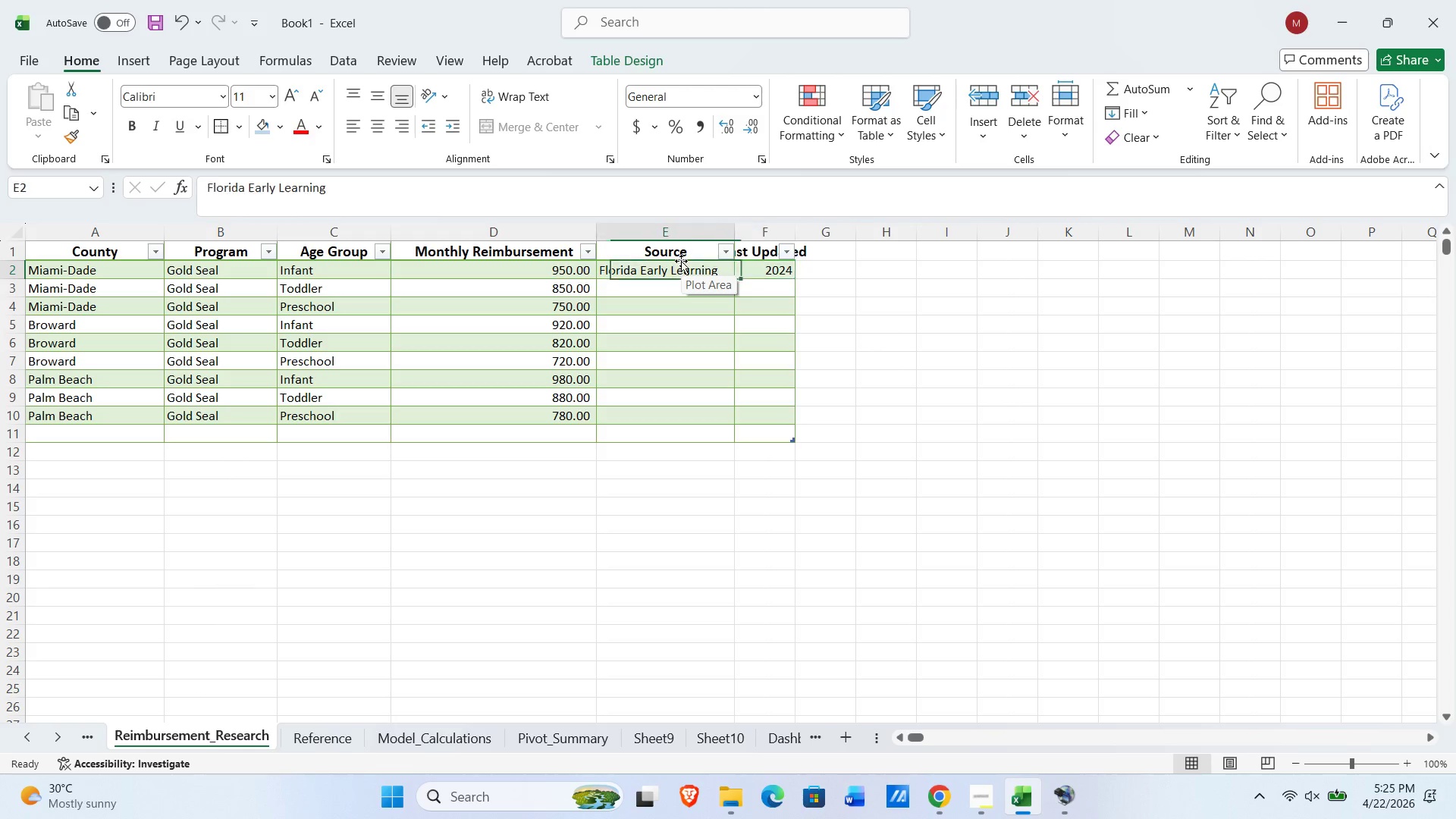 
key(ArrowLeft)
 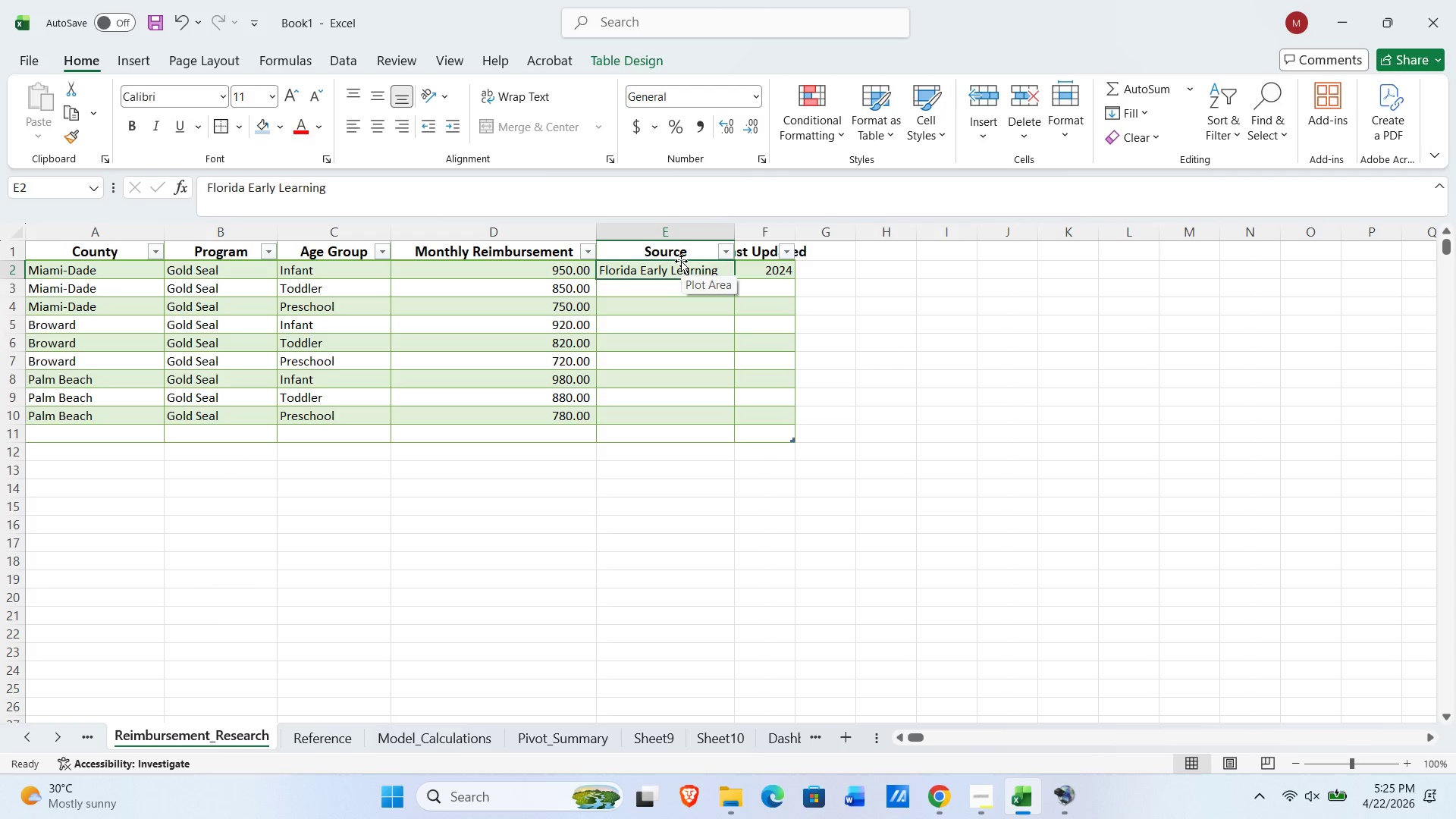 
key(Shift+ArrowRight)
 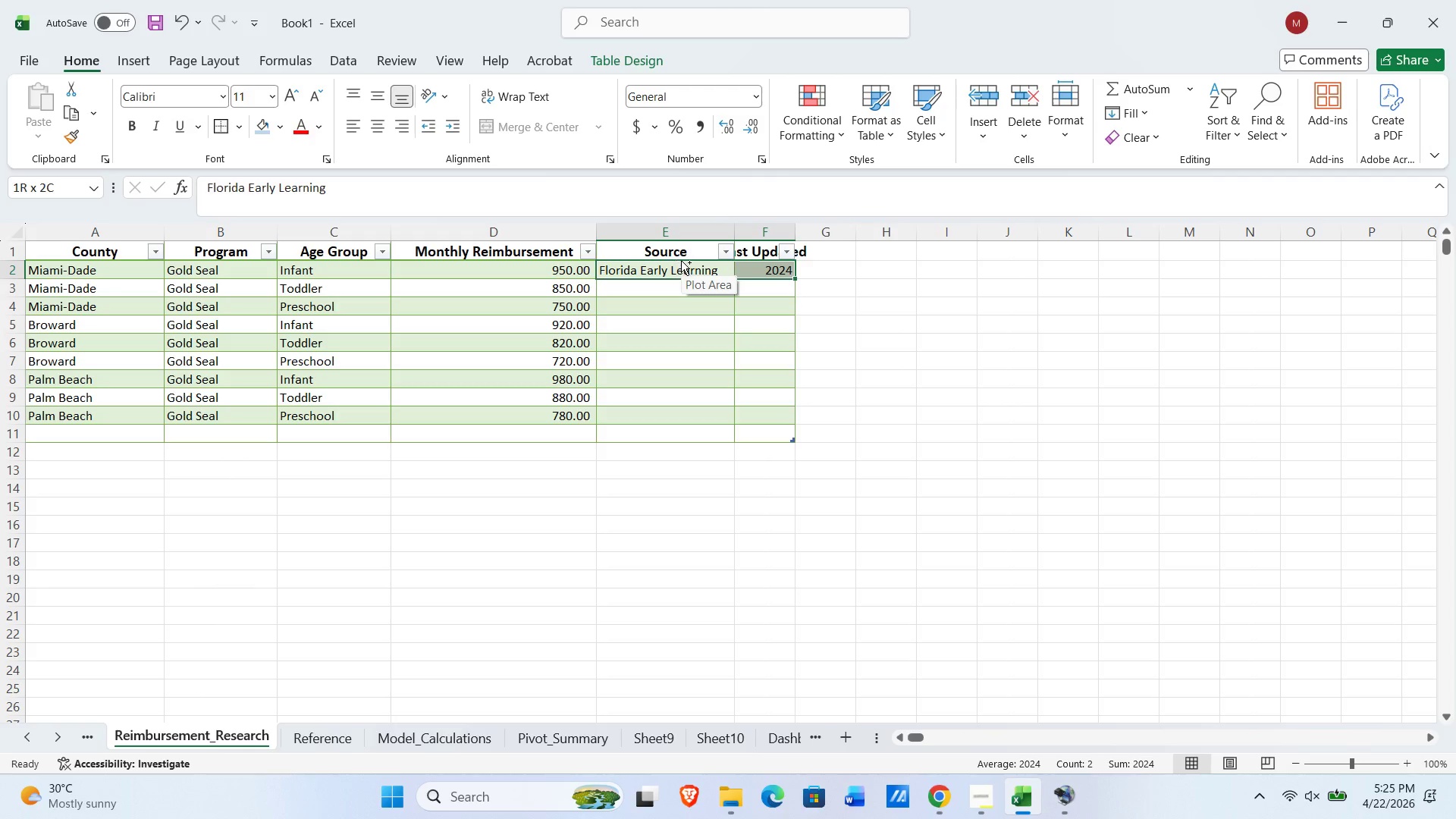 
key(Control+C)
 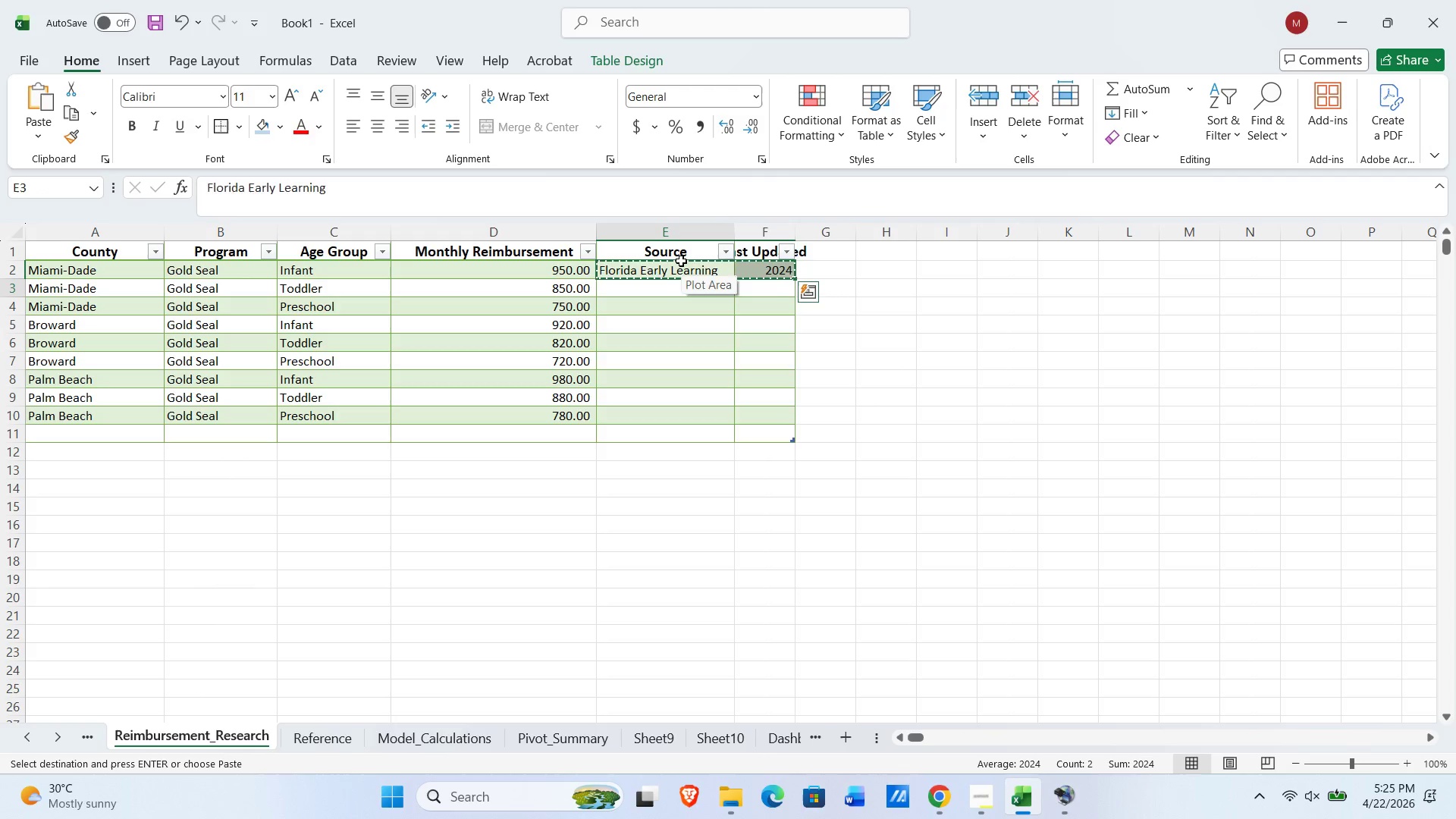 
key(ArrowDown)
 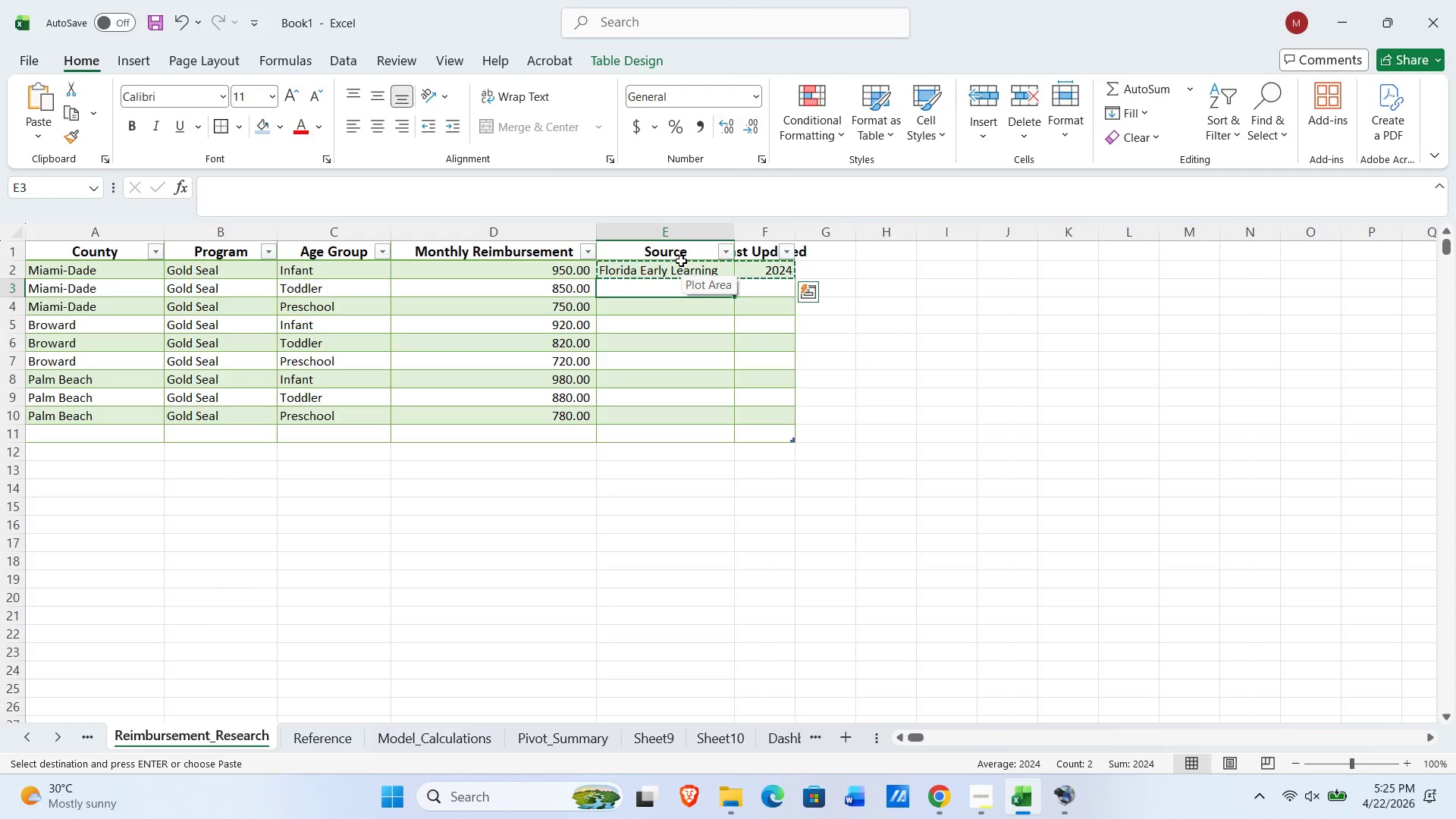 
key(Shift+ArrowDown)
 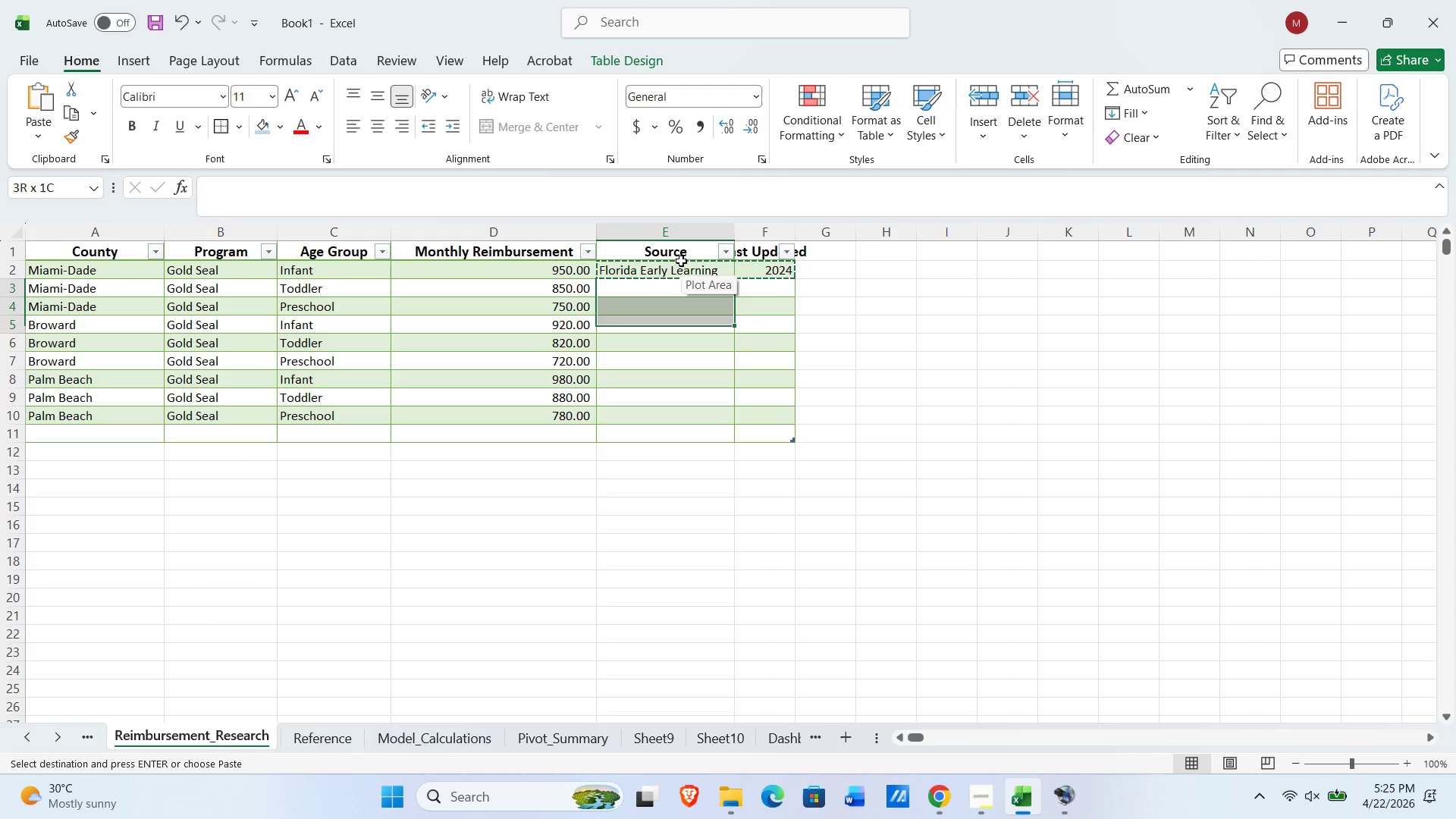 
key(Shift+ArrowDown)
 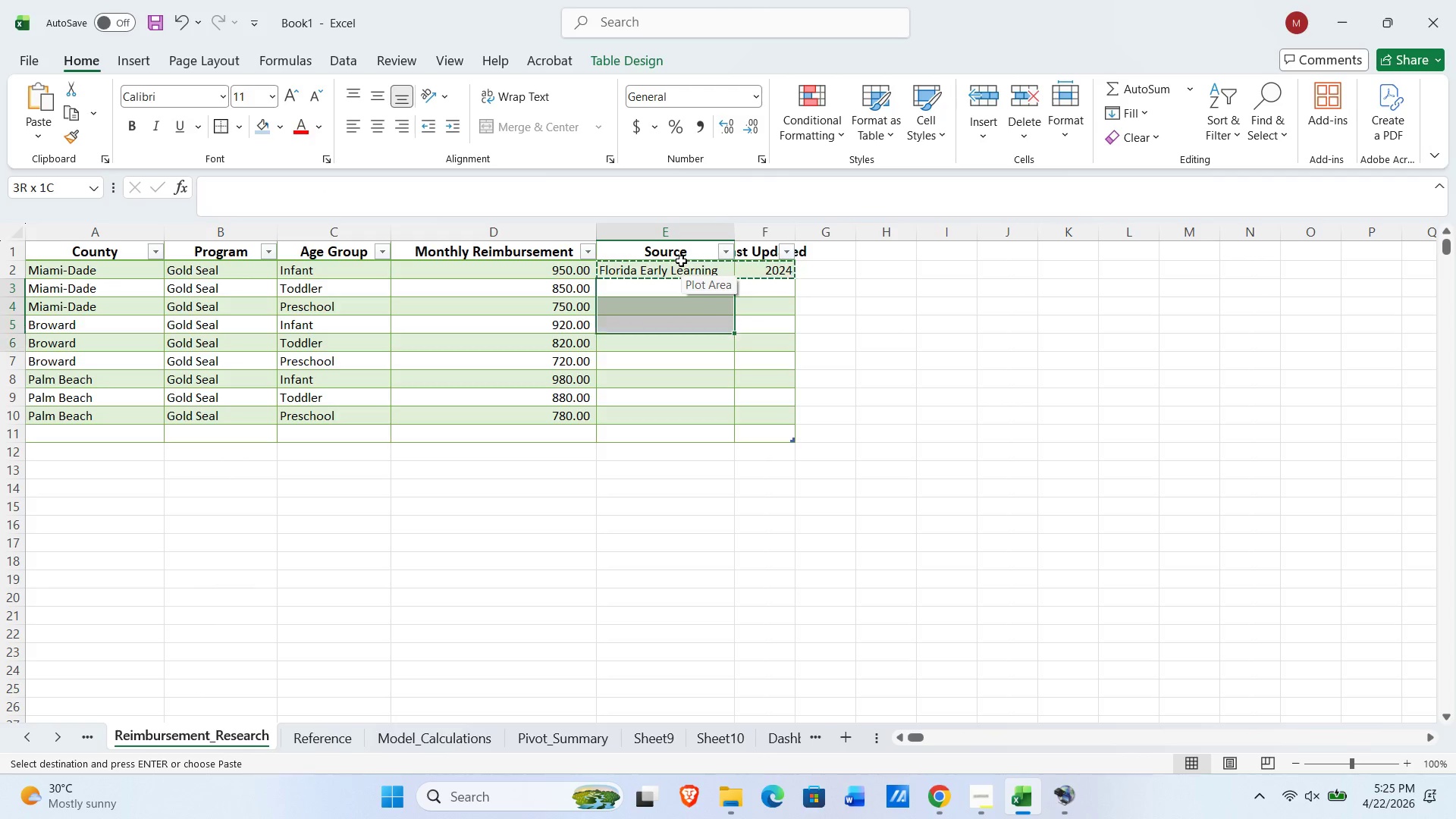 
key(Shift+ArrowDown)
 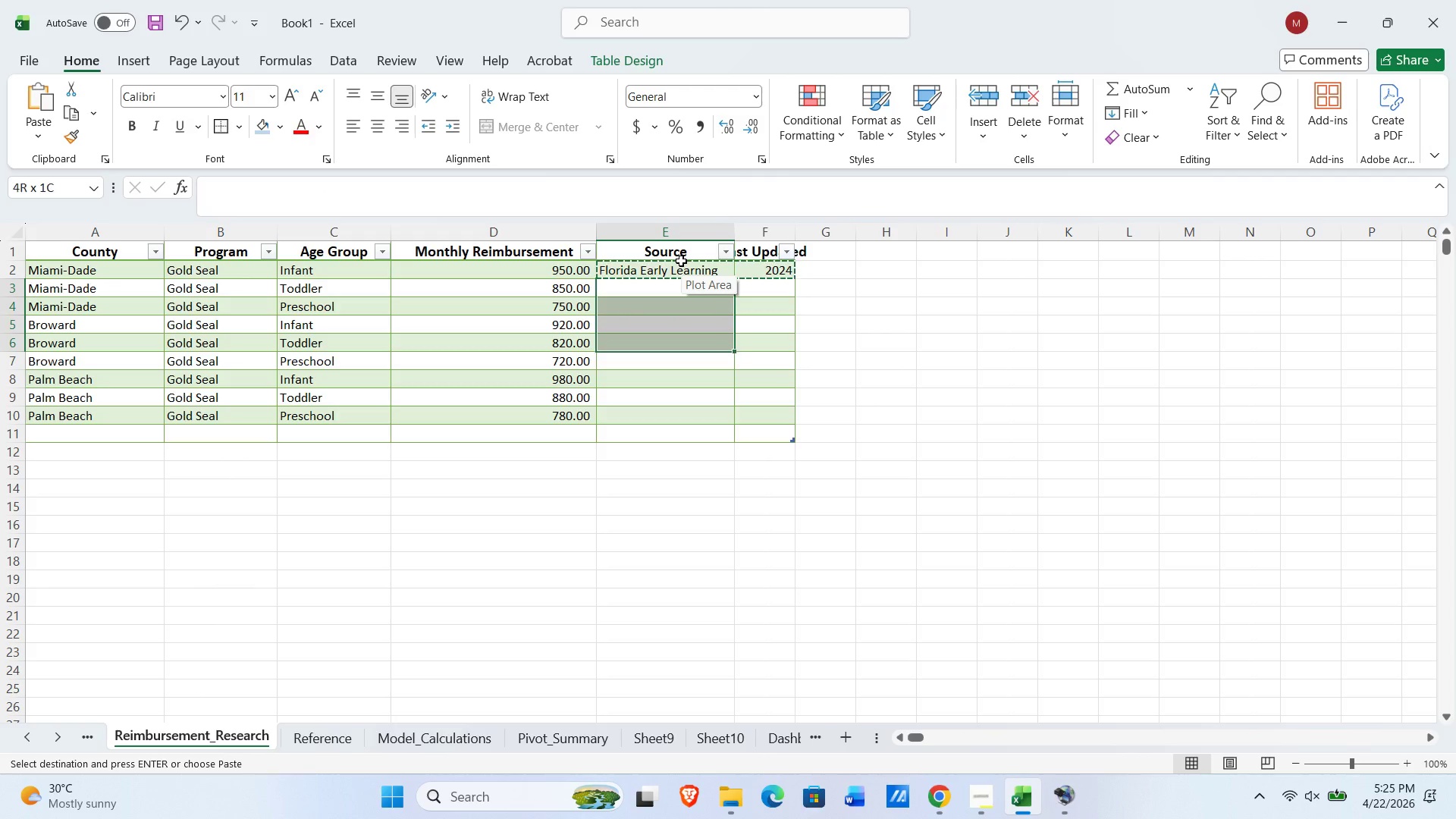 
key(Shift+ArrowDown)
 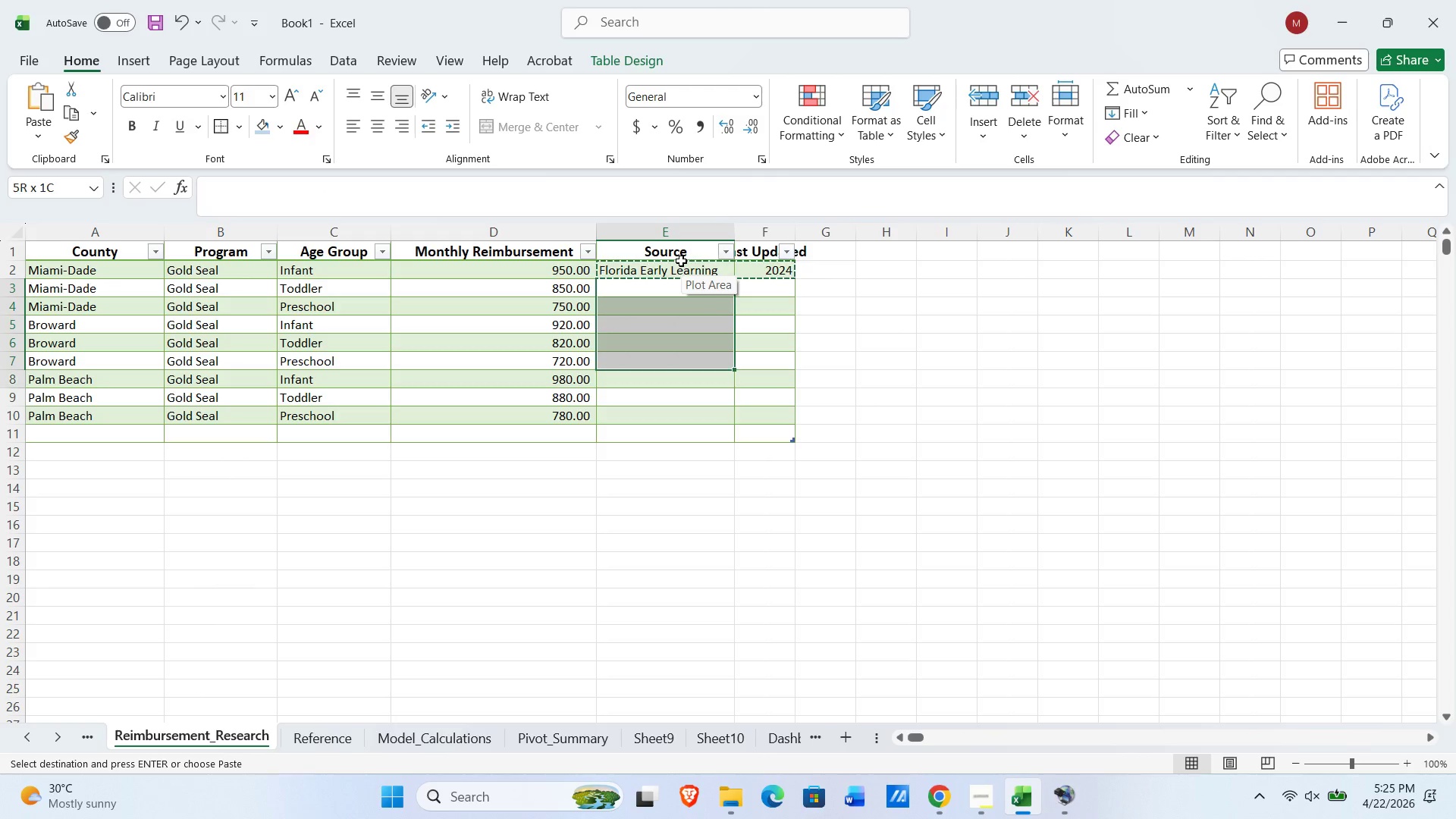 
key(Shift+ArrowDown)
 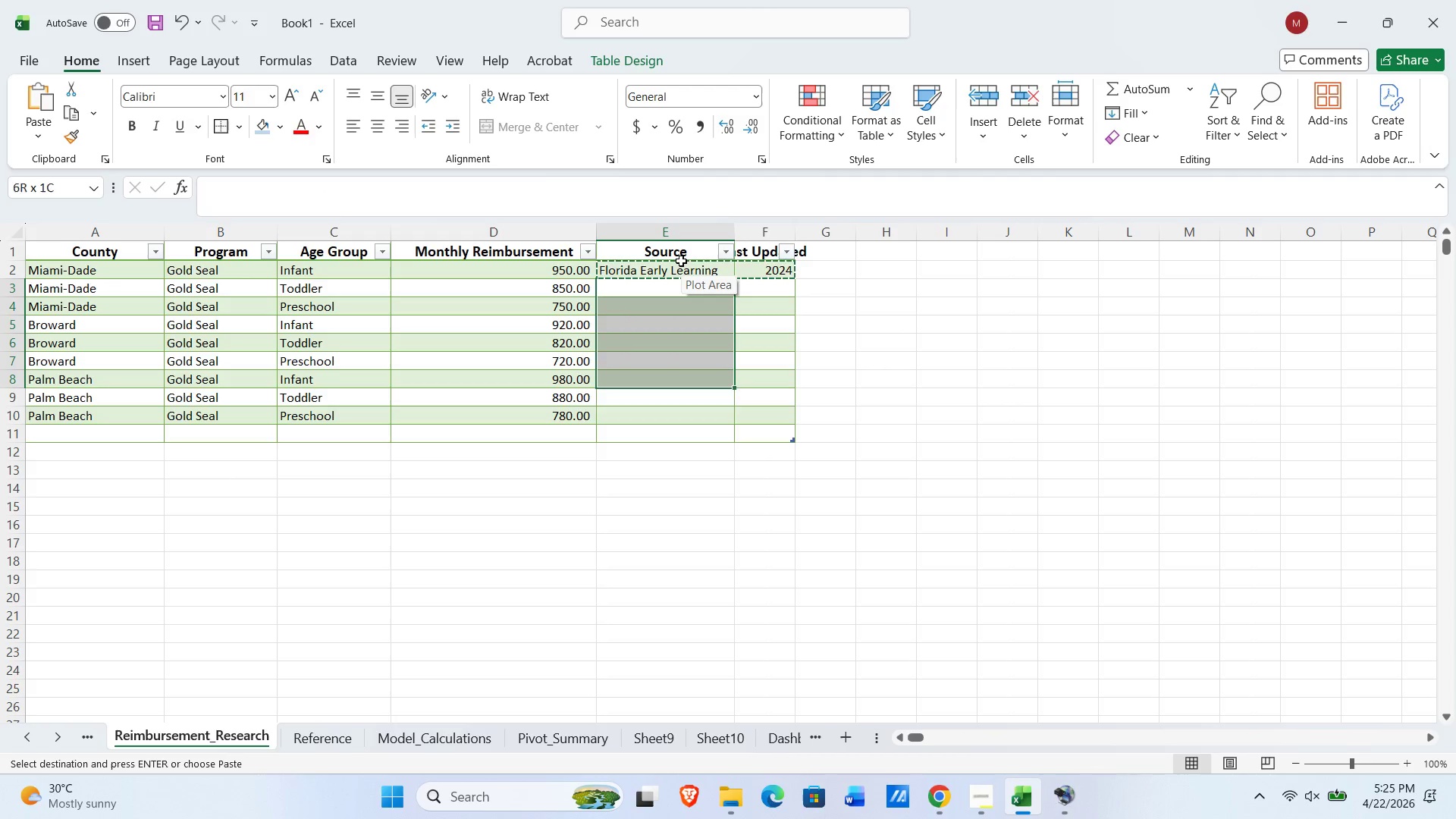 
key(Shift+ArrowDown)
 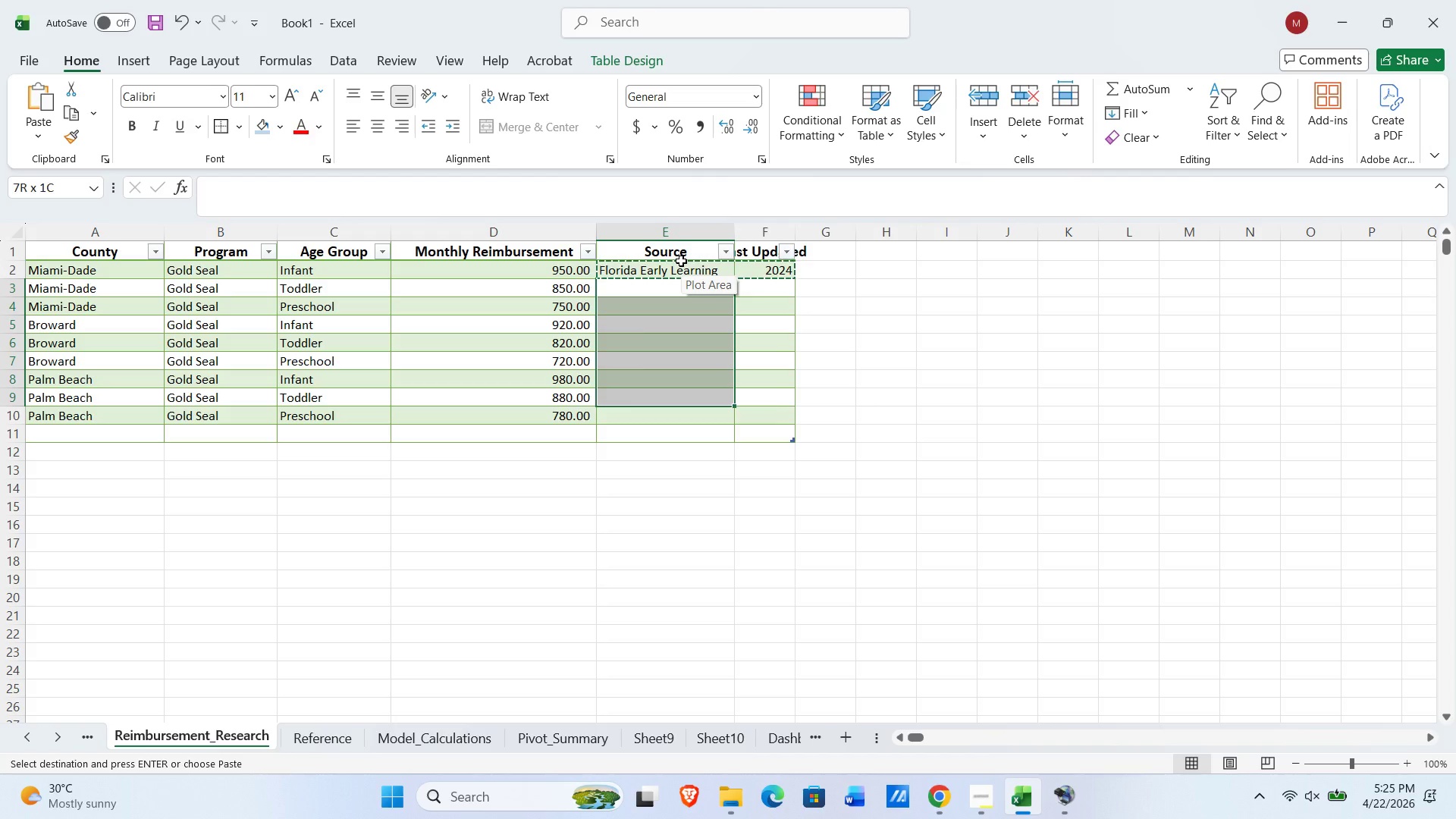 
key(Shift+ArrowDown)
 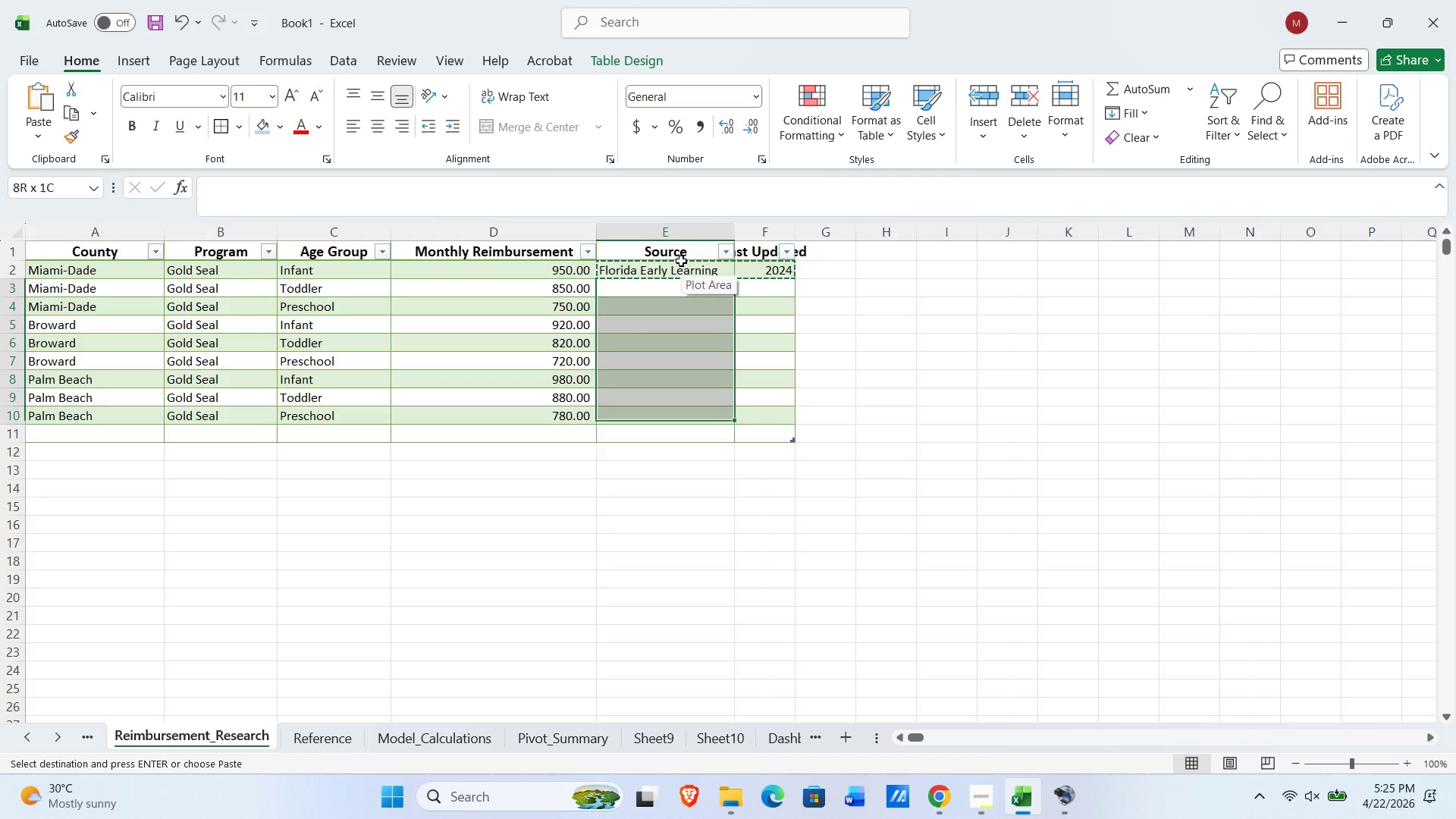 
key(Shift+ArrowDown)
 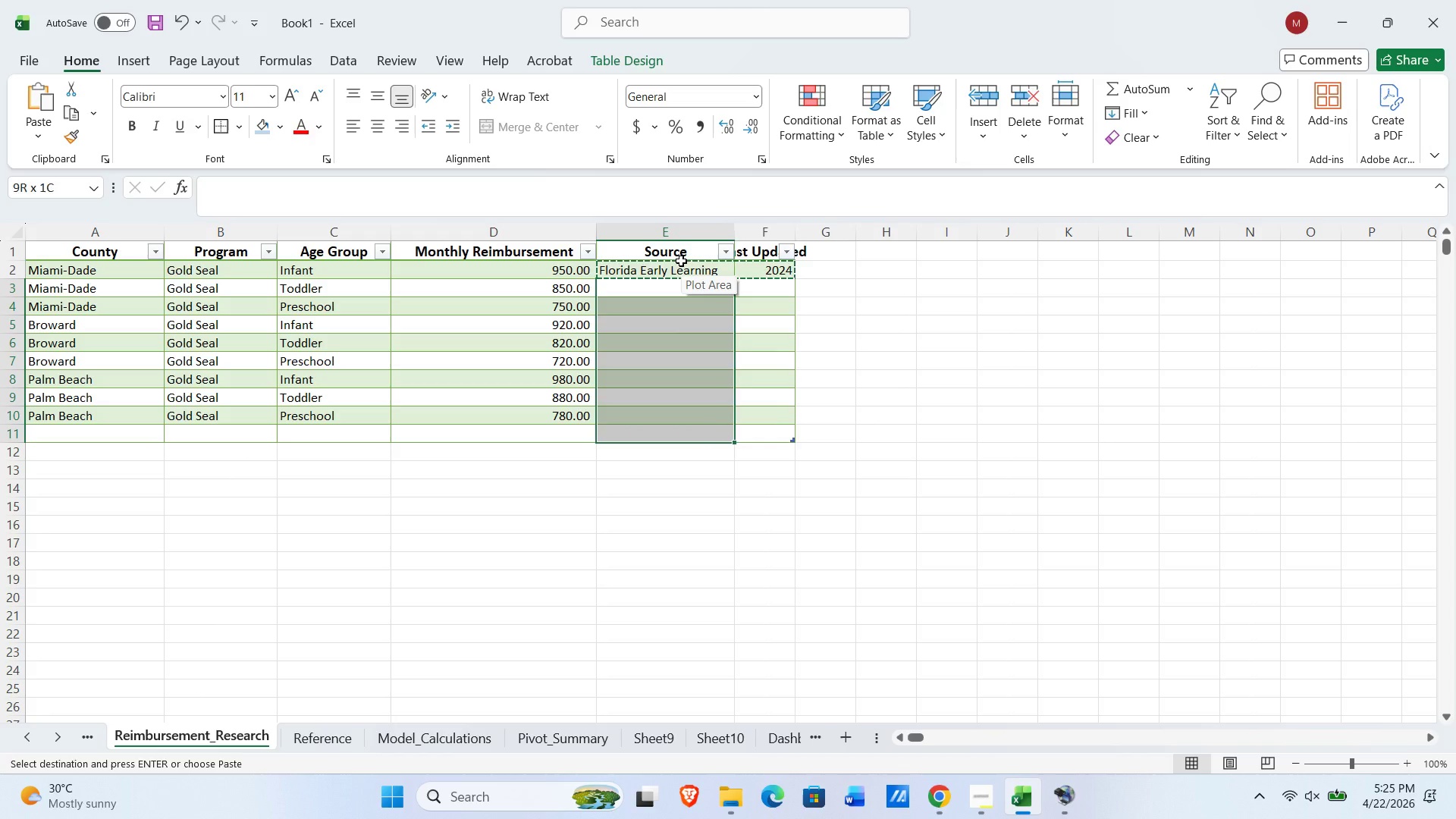 
key(NumpadEnter)
 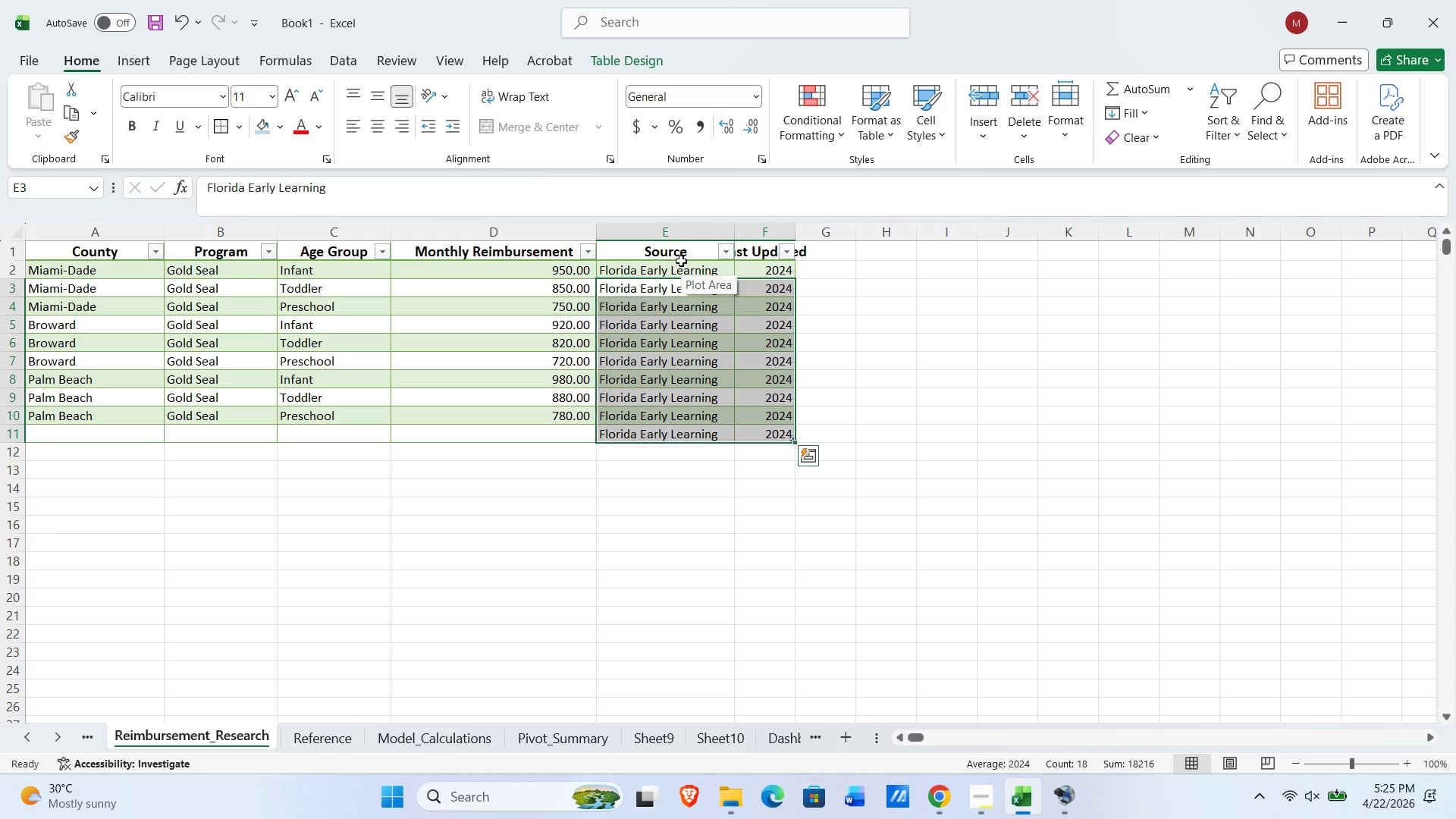 
key(Shift+ShiftLeft)
 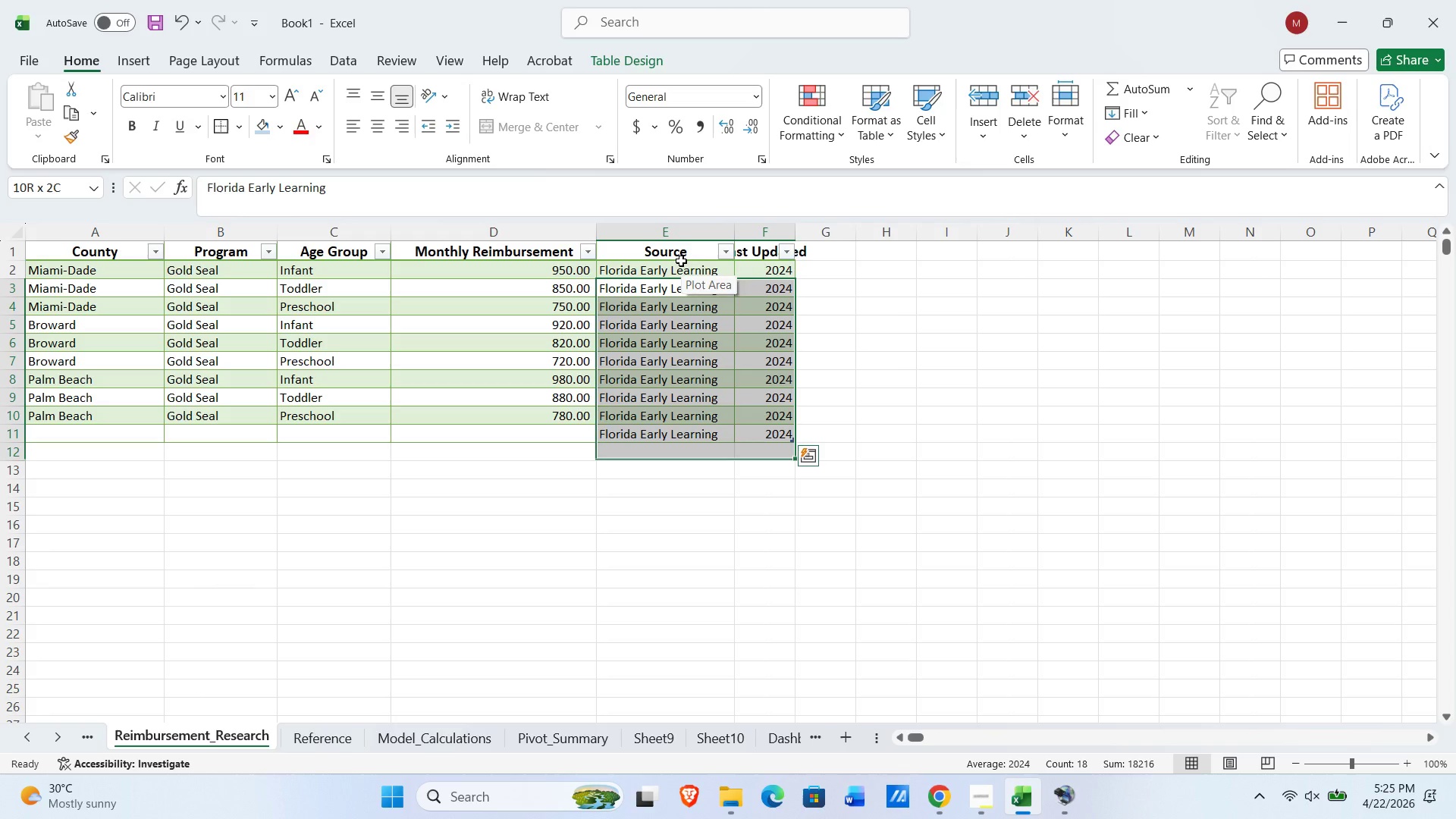 
key(Shift+ArrowDown)
 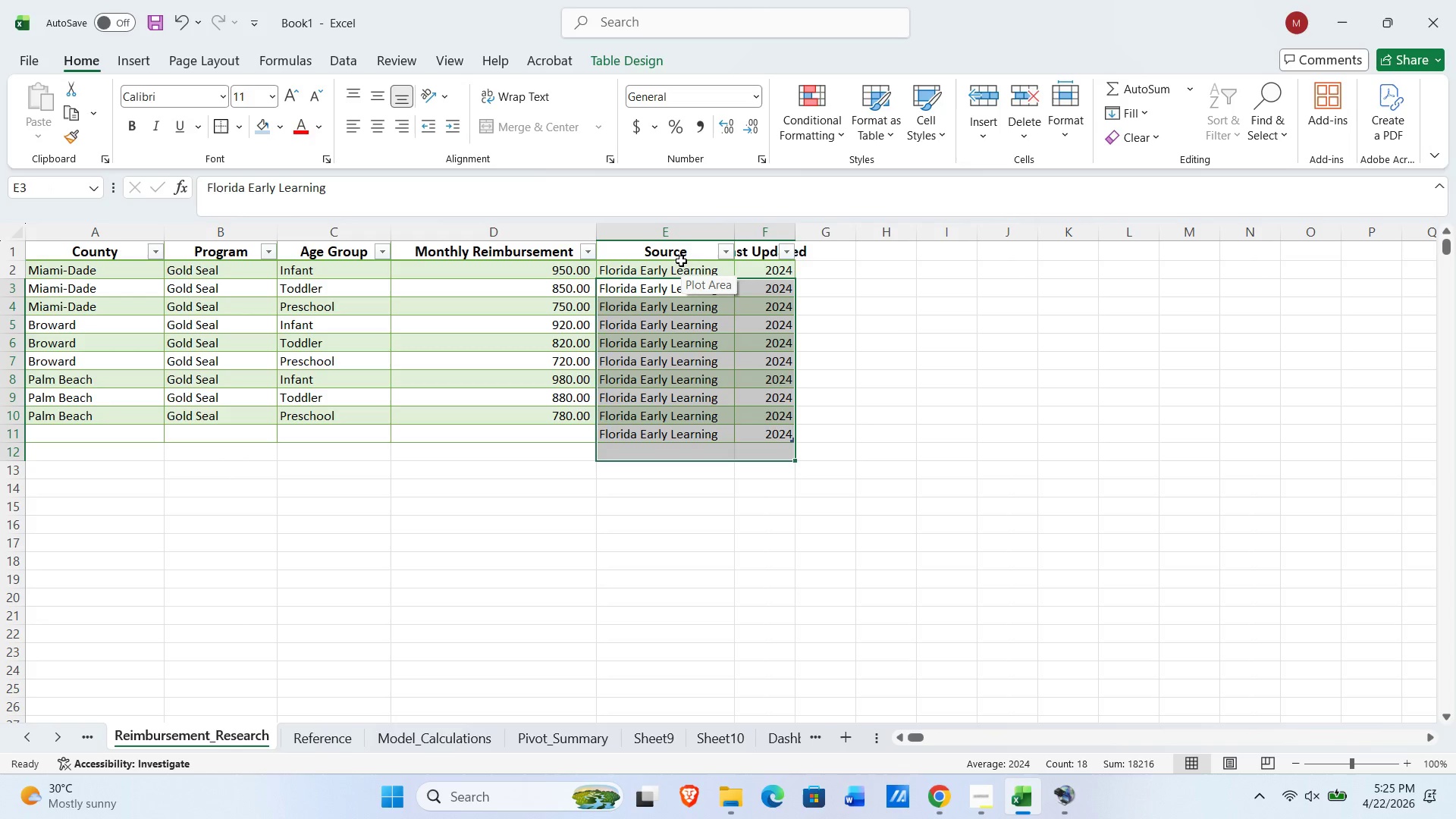 
key(Control+ControlLeft)
 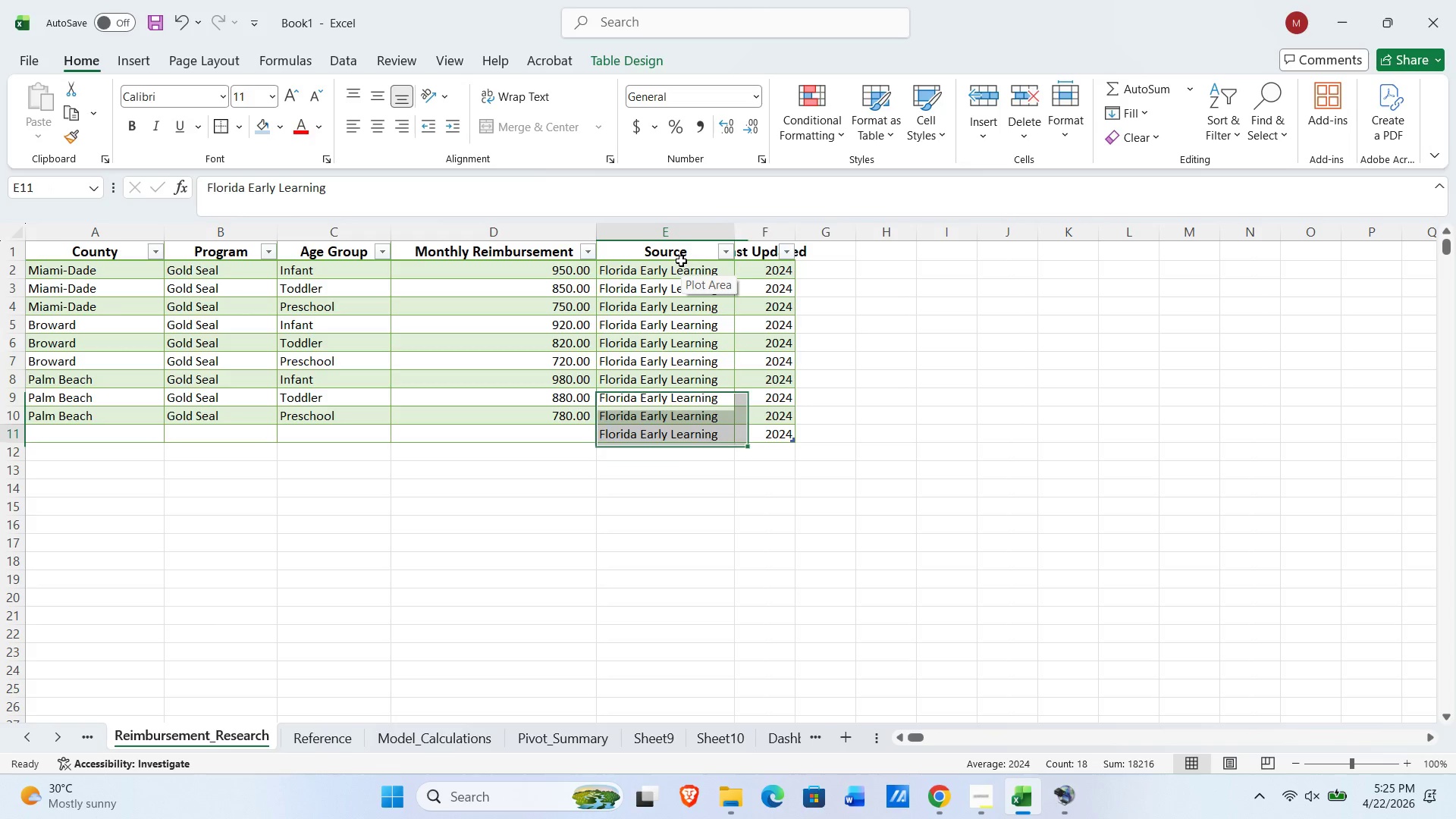 
key(Control+ArrowDown)
 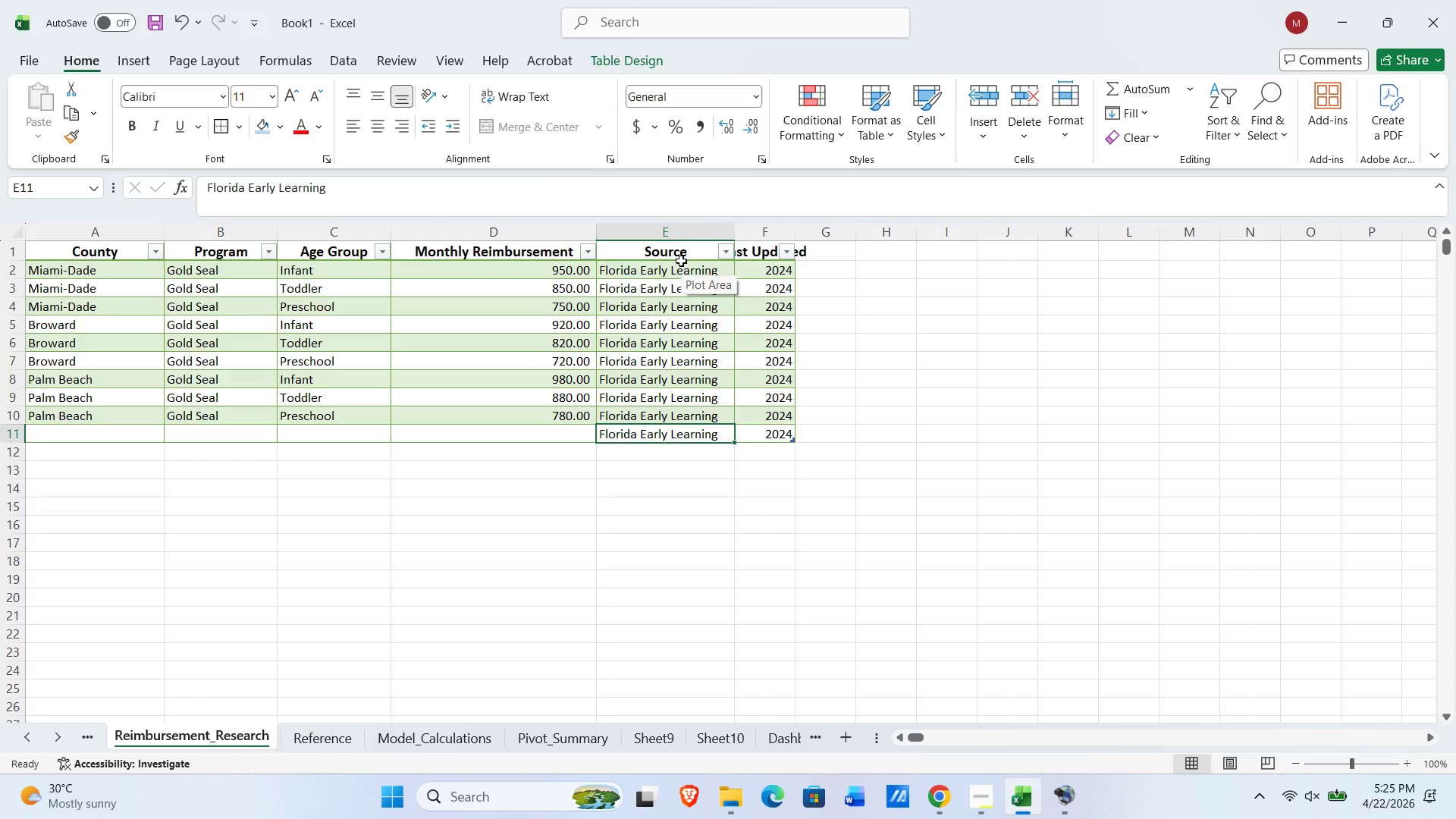 
key(Shift+ShiftLeft)
 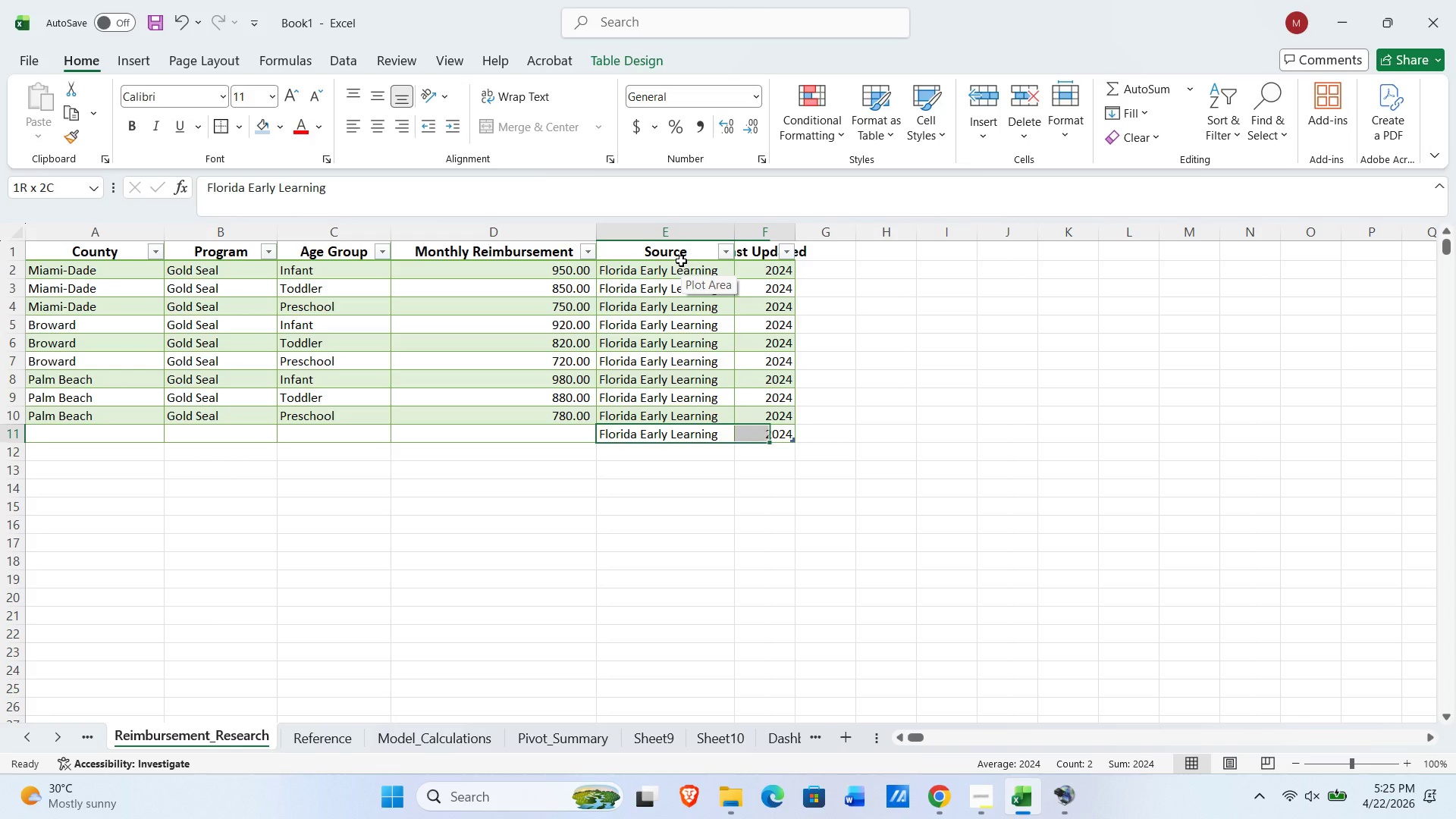 
key(Shift+ArrowRight)
 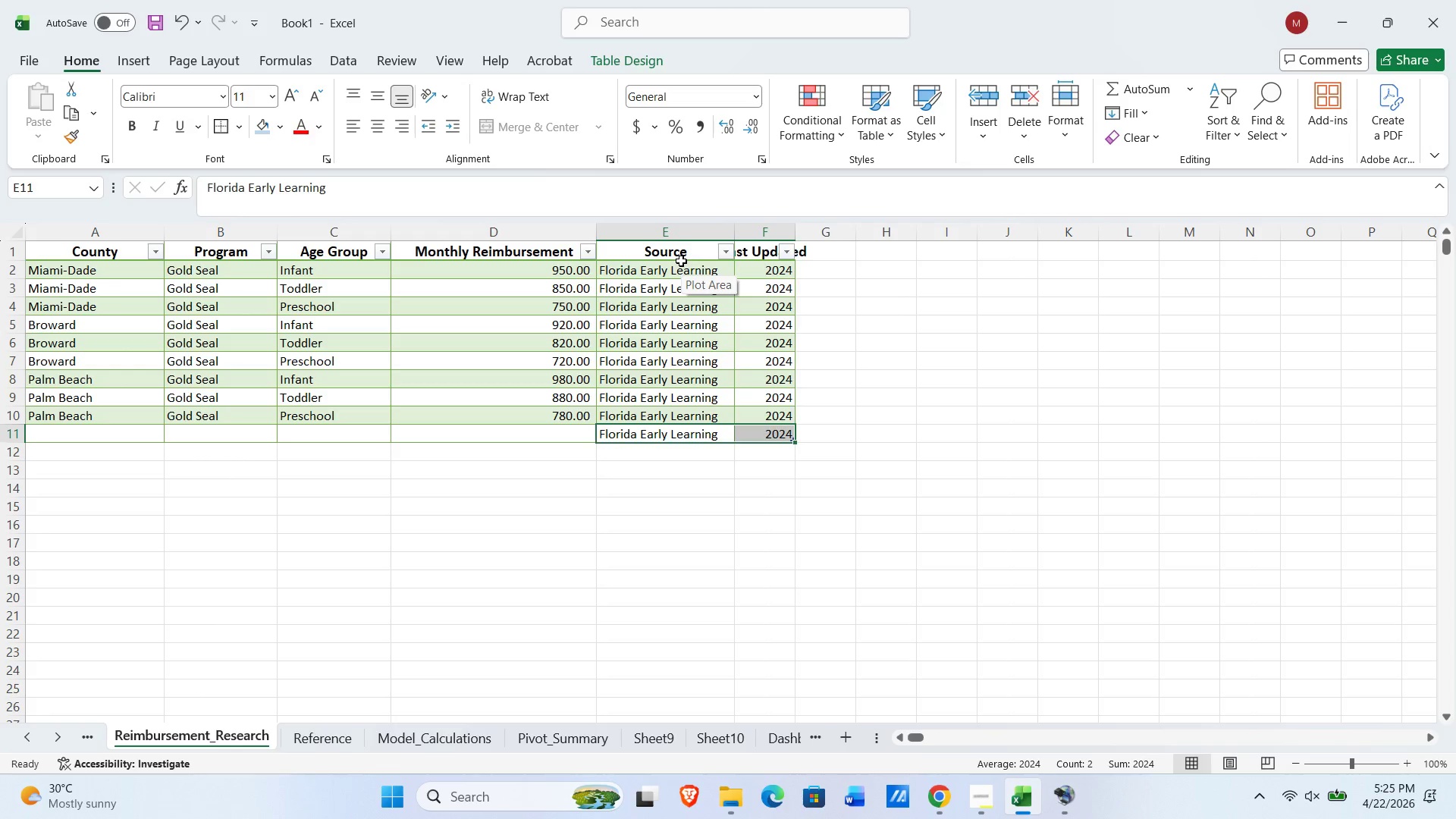 
key(Delete)
 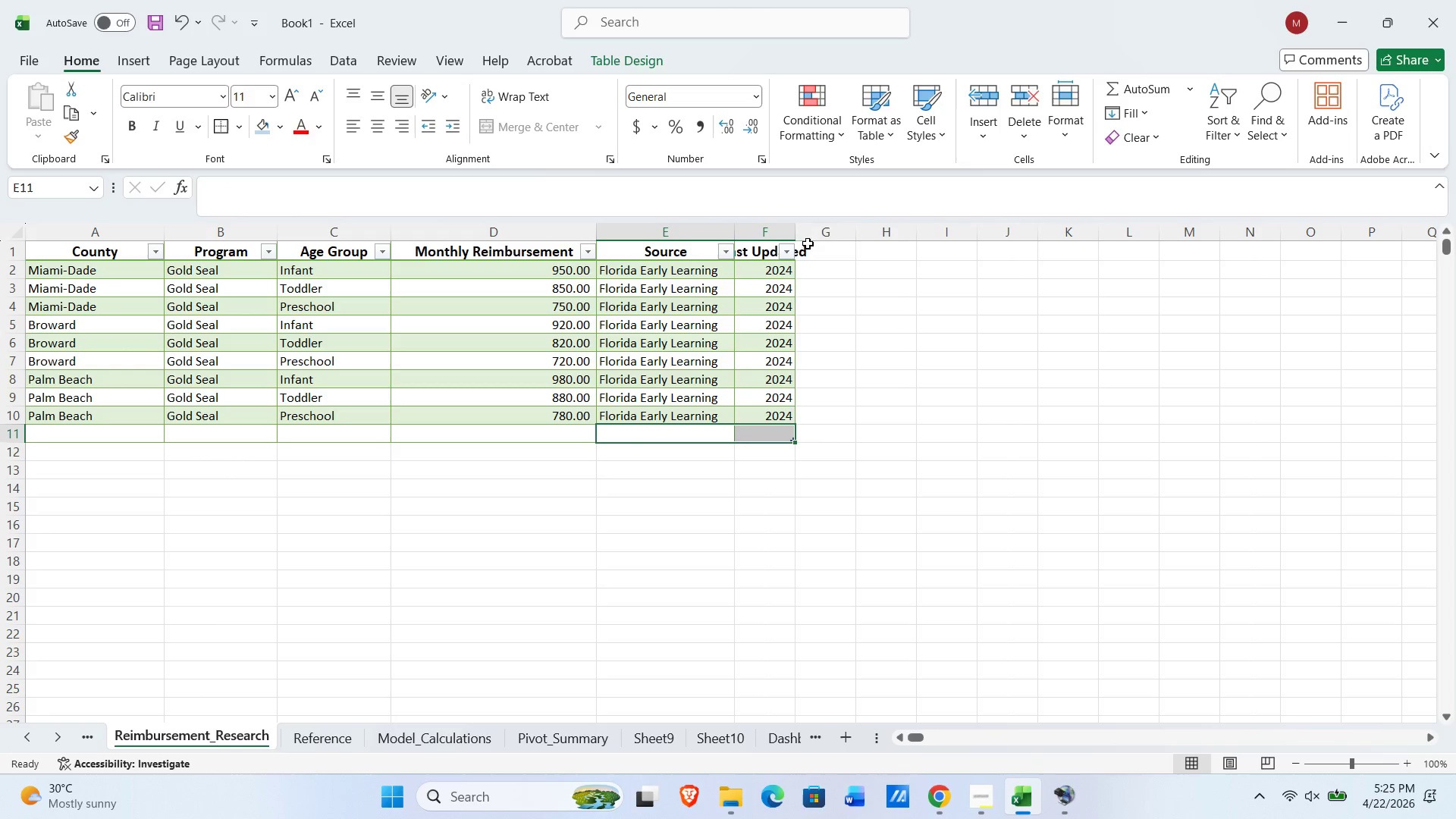 
double_click([795, 236])
 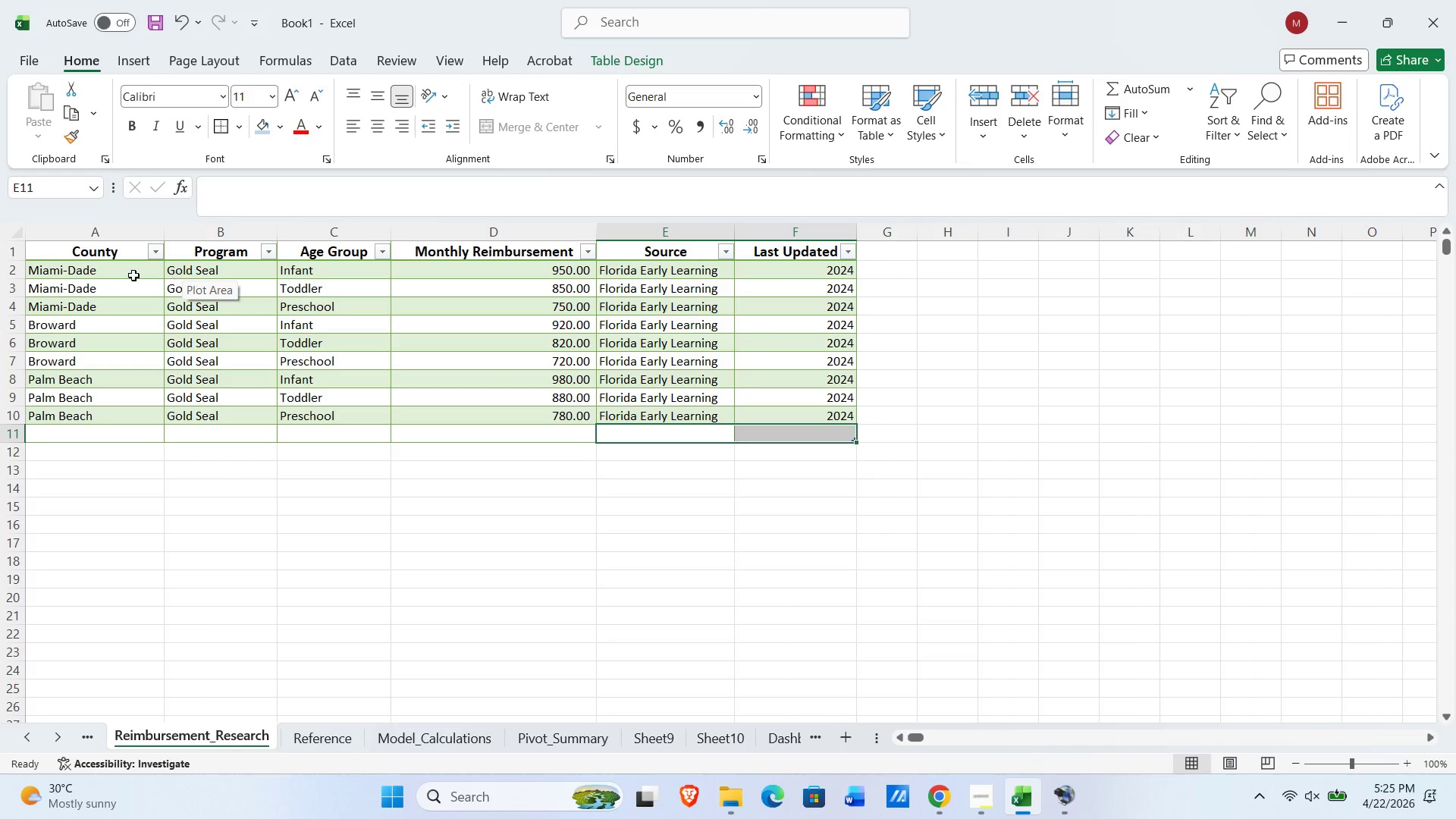 
left_click([71, 267])
 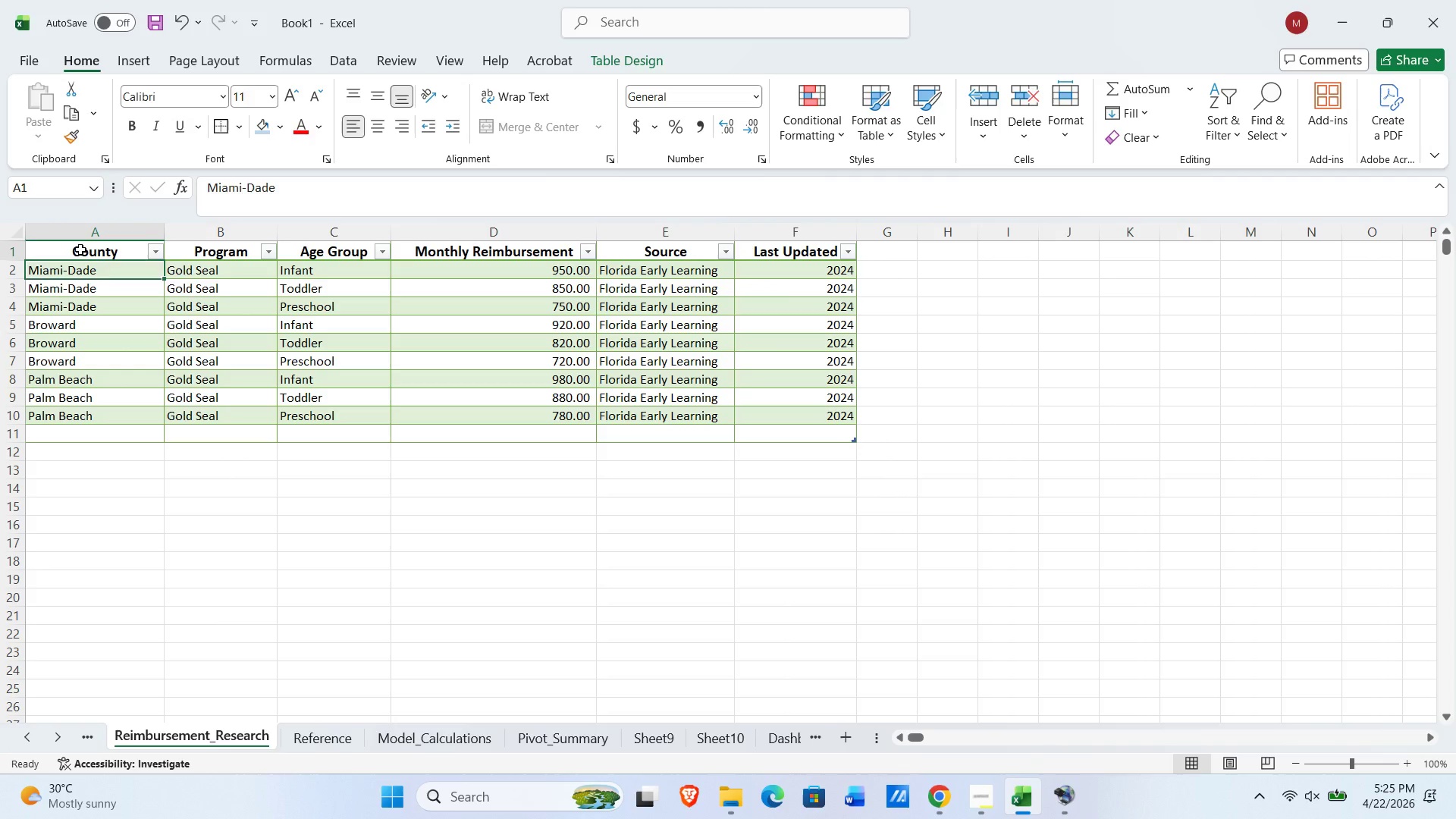 
left_click_drag(start_coordinate=[80, 249], to_coordinate=[764, 431])
 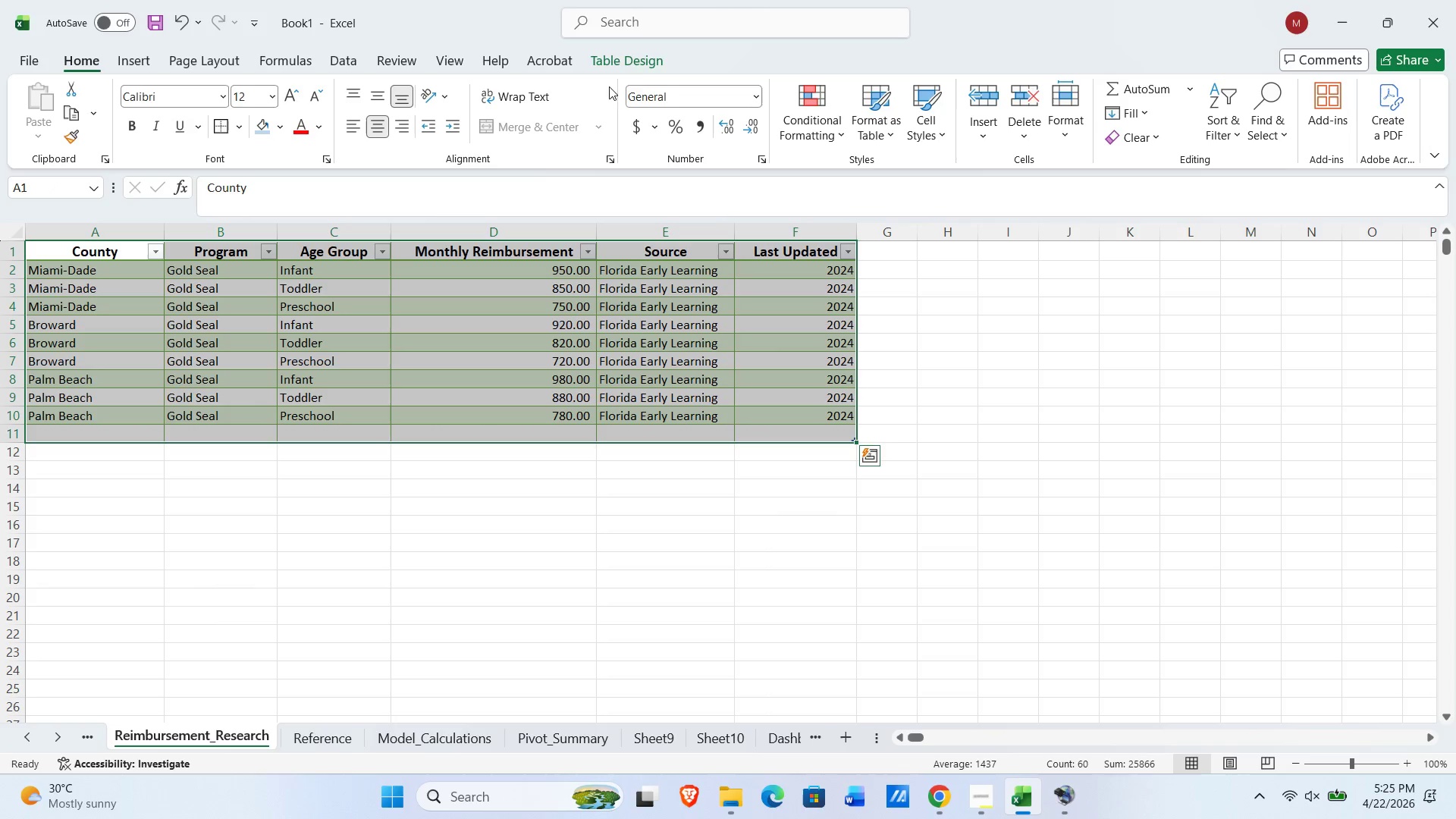 
left_click([637, 67])
 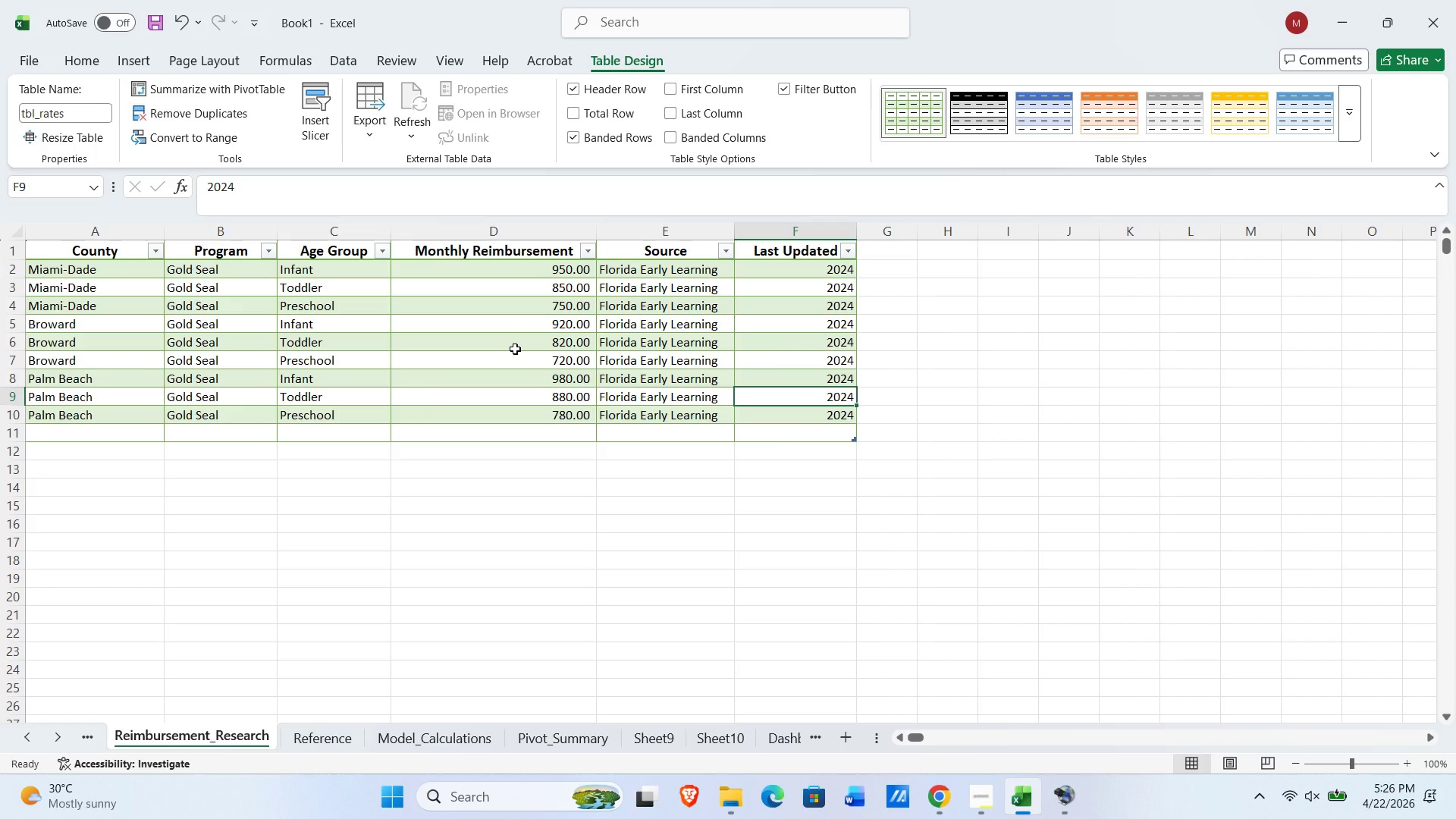 
wait(22.27)
 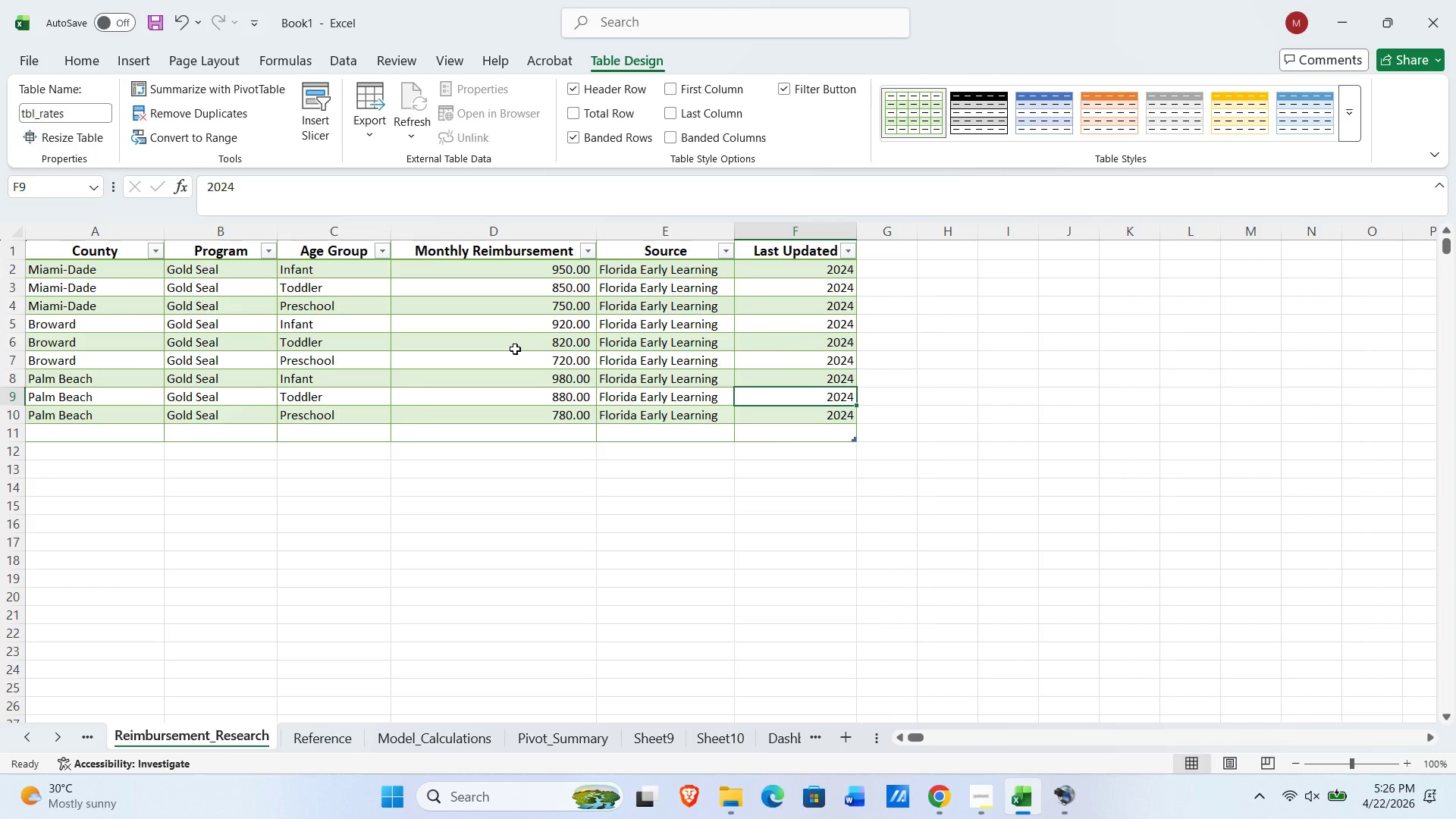 
left_click_drag(start_coordinate=[528, 271], to_coordinate=[519, 419])
 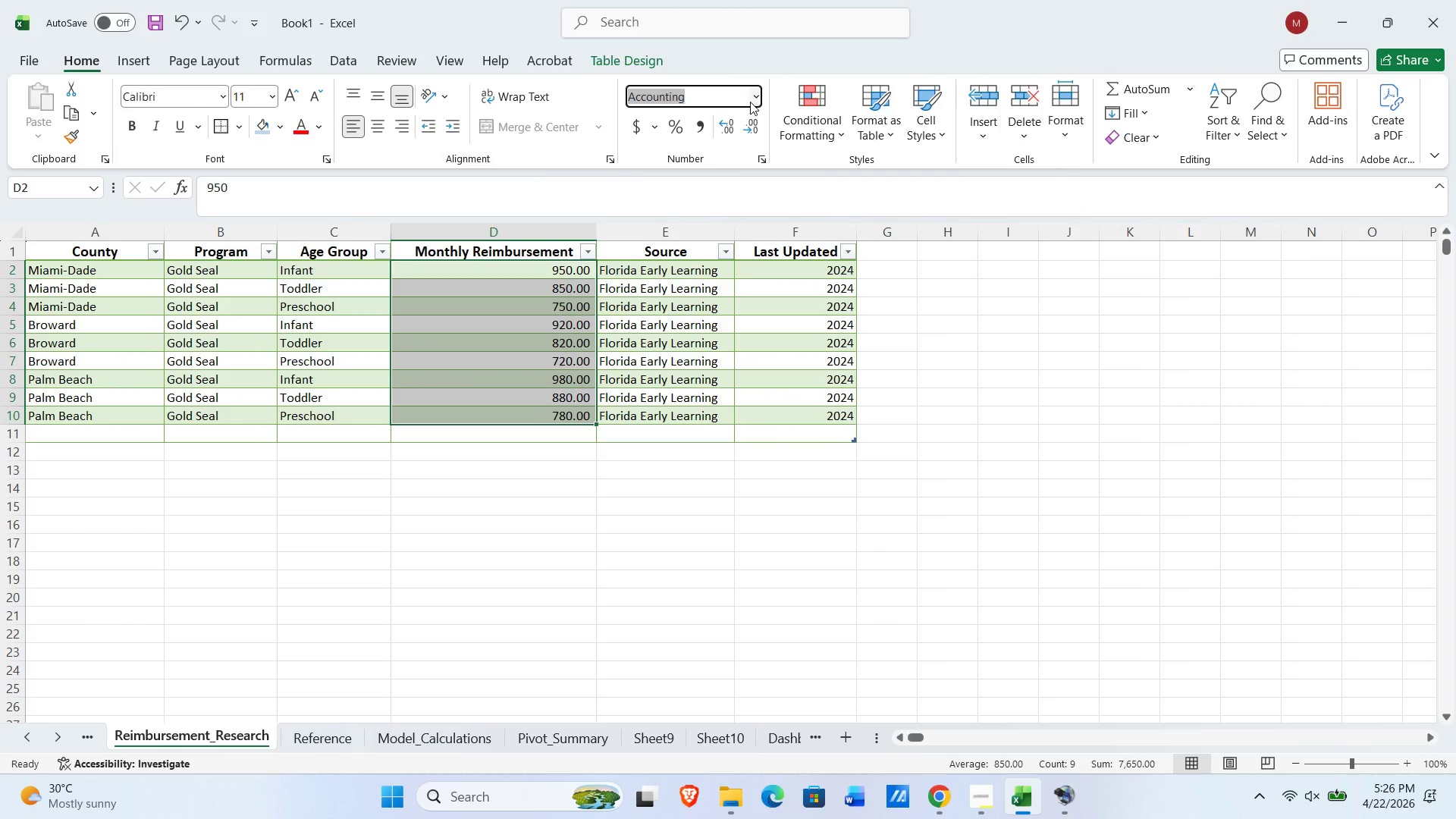 
double_click([750, 101])
 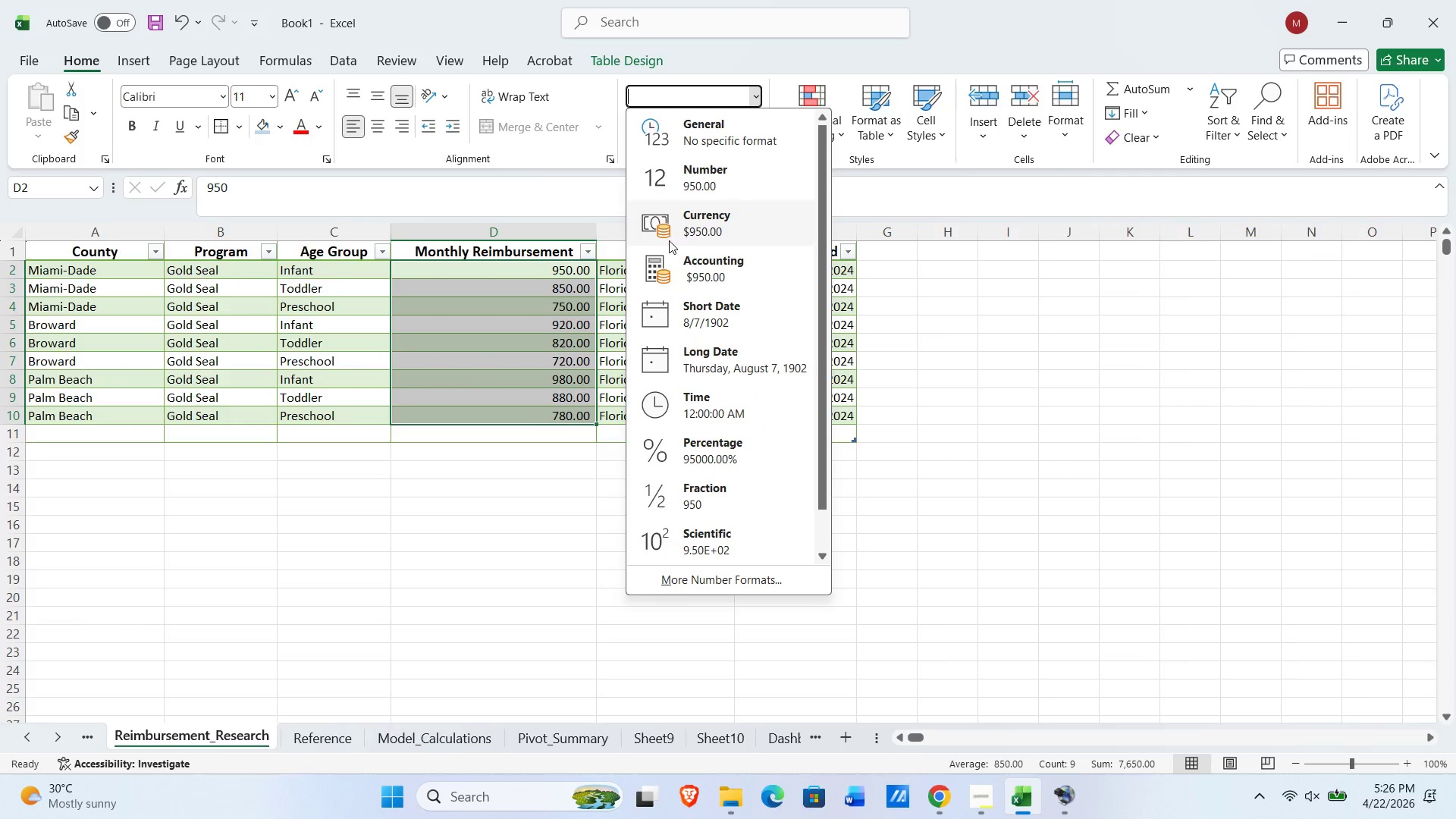 
left_click([671, 224])
 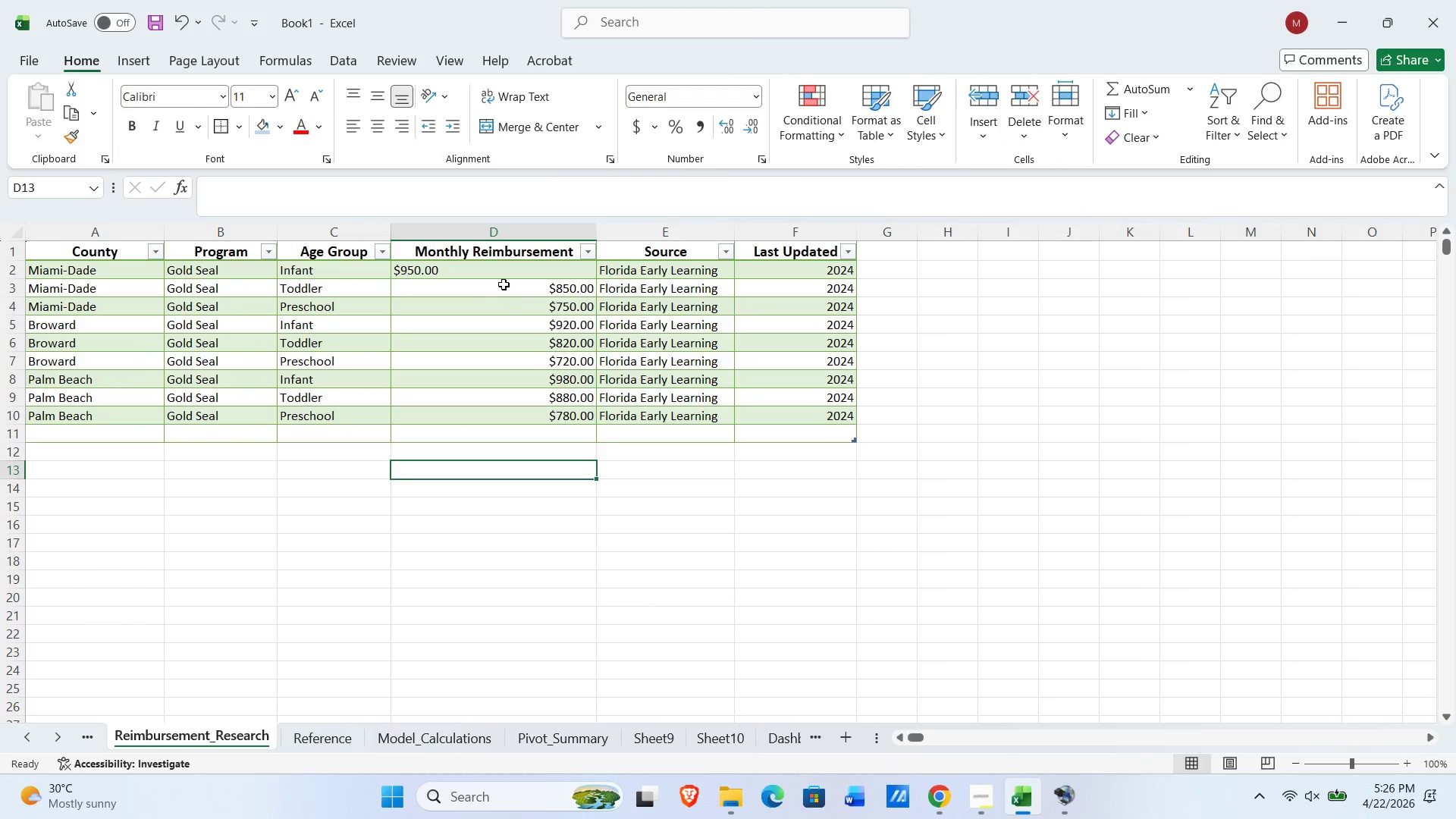 
scroll: coordinate [411, 111], scroll_direction: up, amount: 4.0
 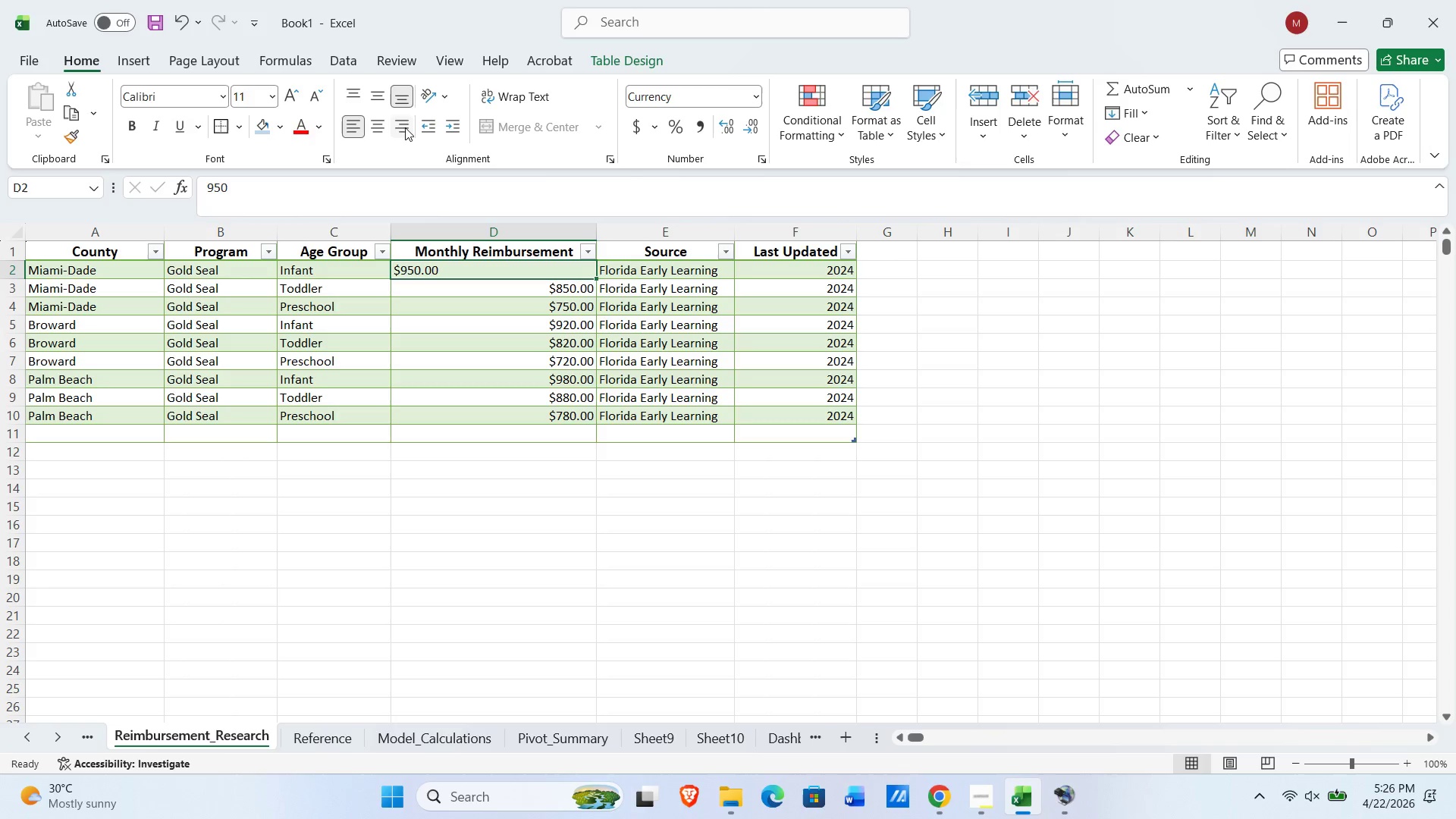 
left_click([403, 130])
 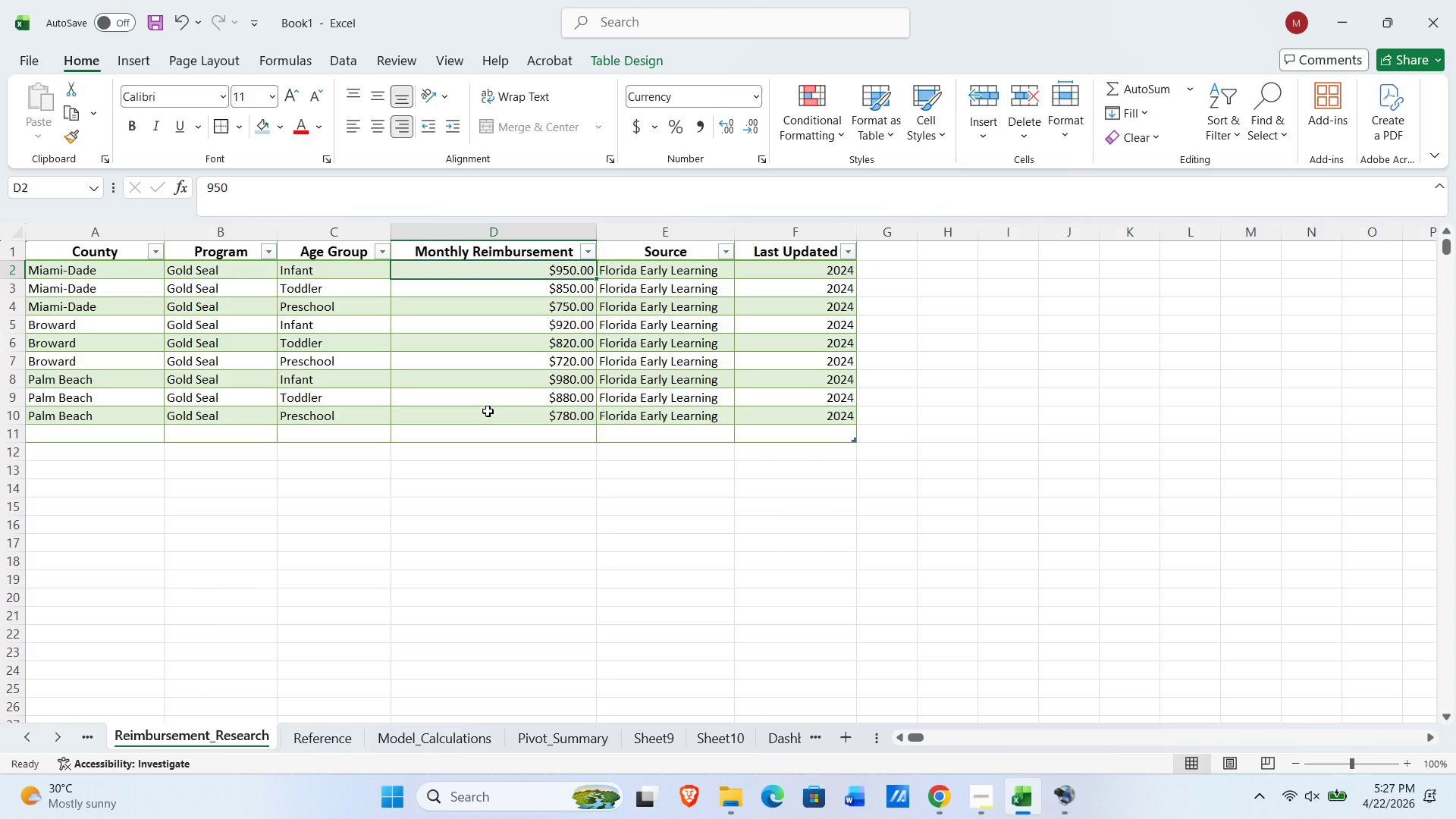 
wait(59.09)
 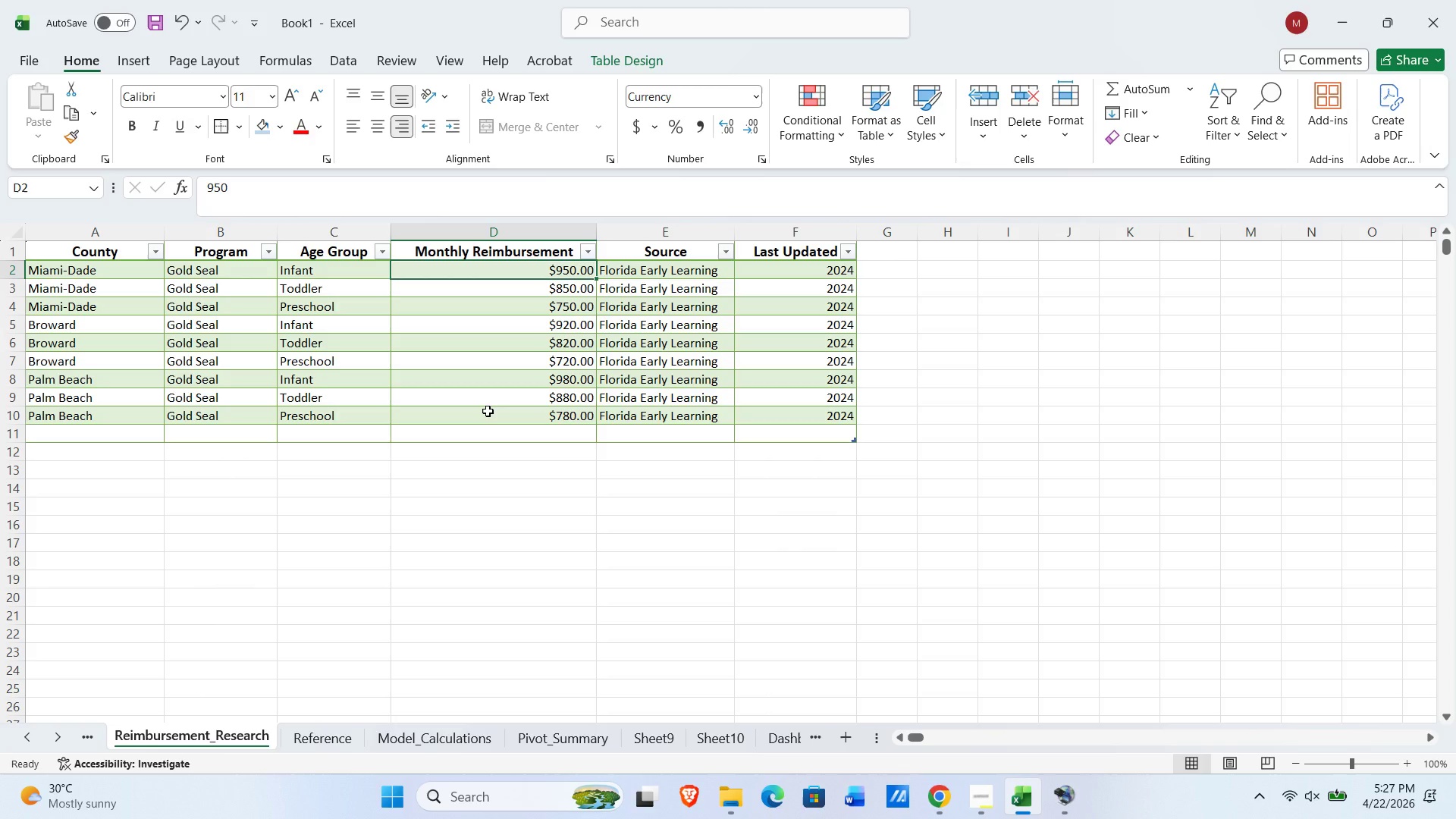 
left_click([7, 249])
 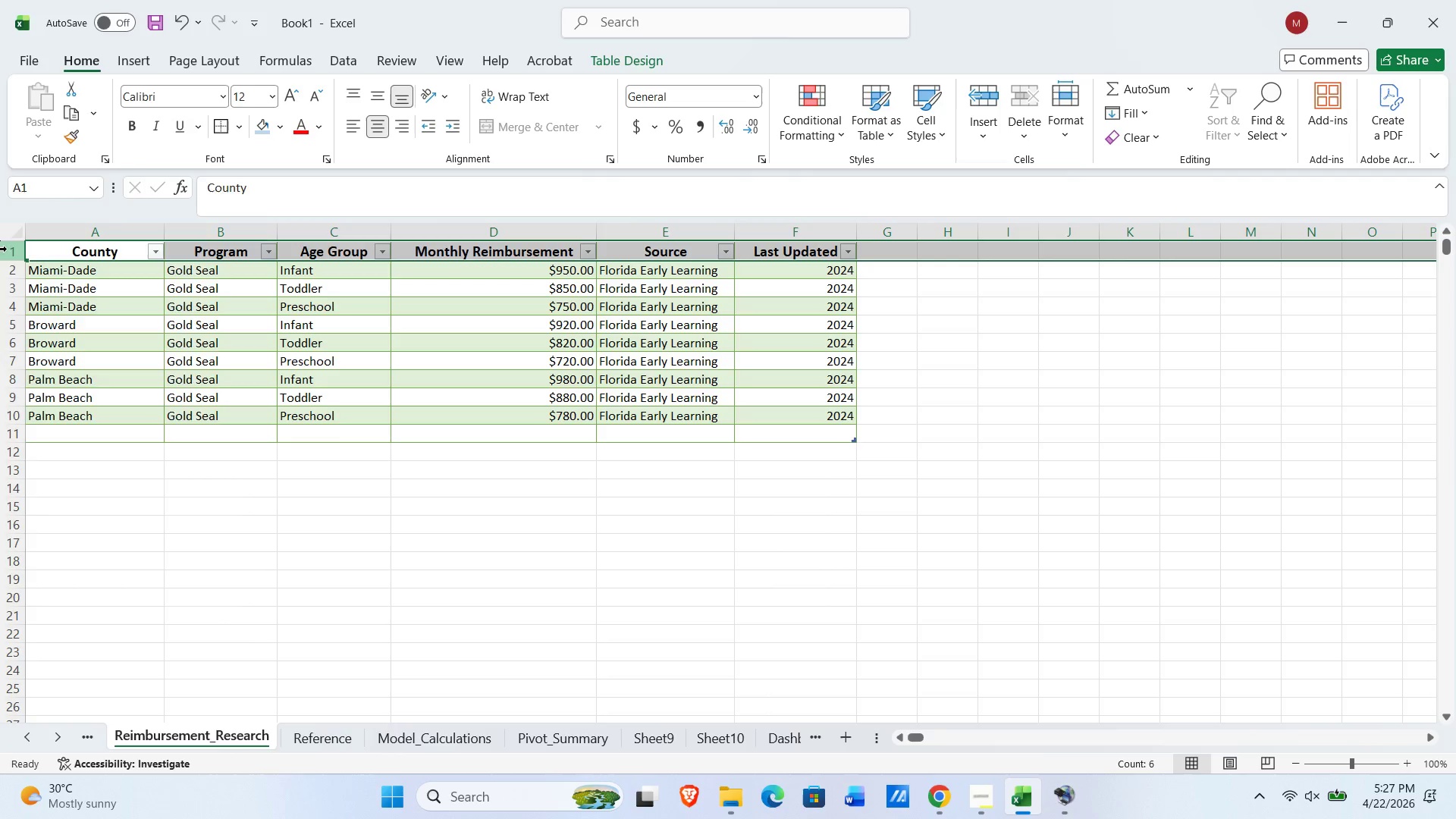 
right_click([7, 249])
 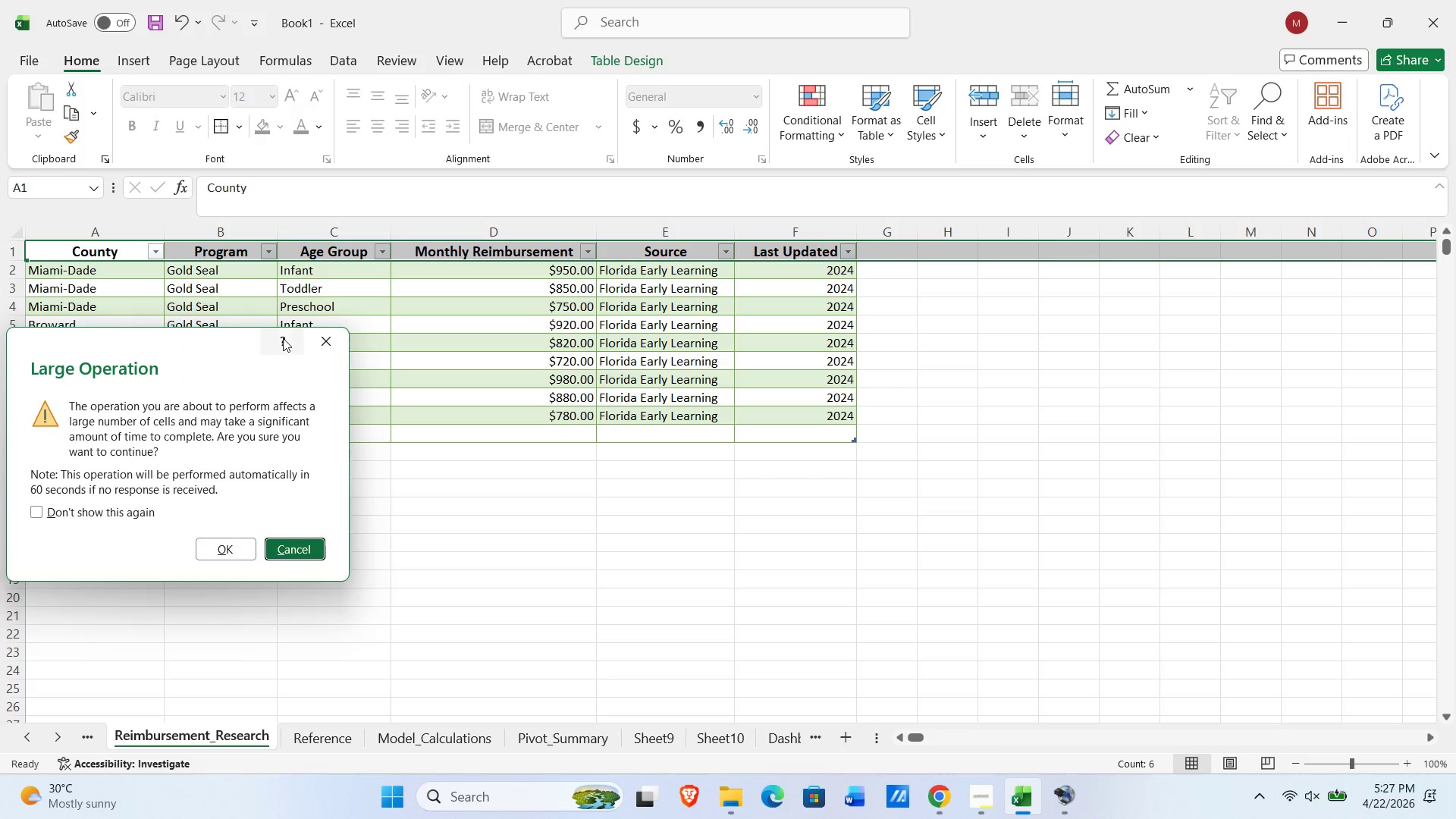 
left_click([330, 350])
 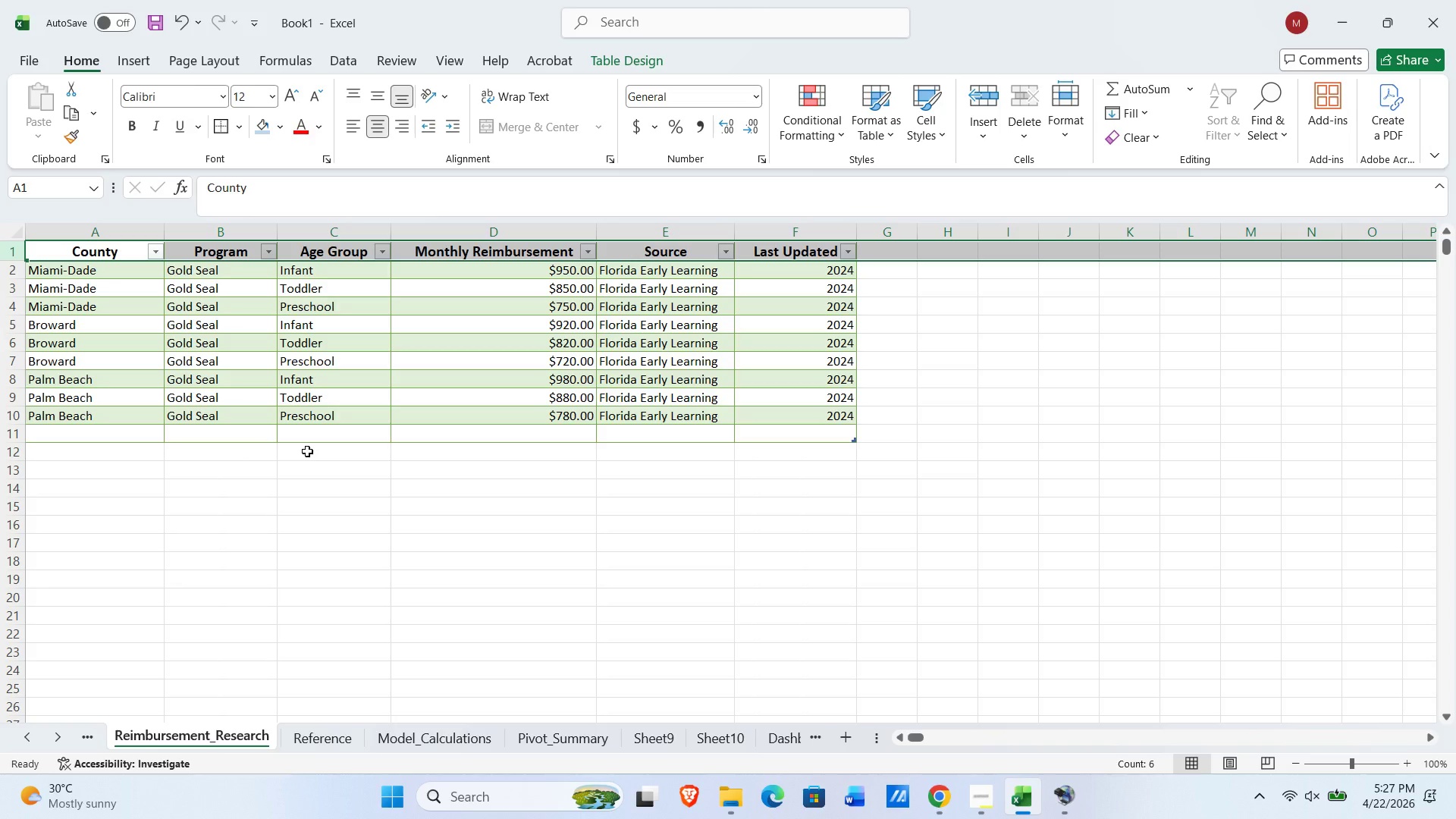 
wait(5.53)
 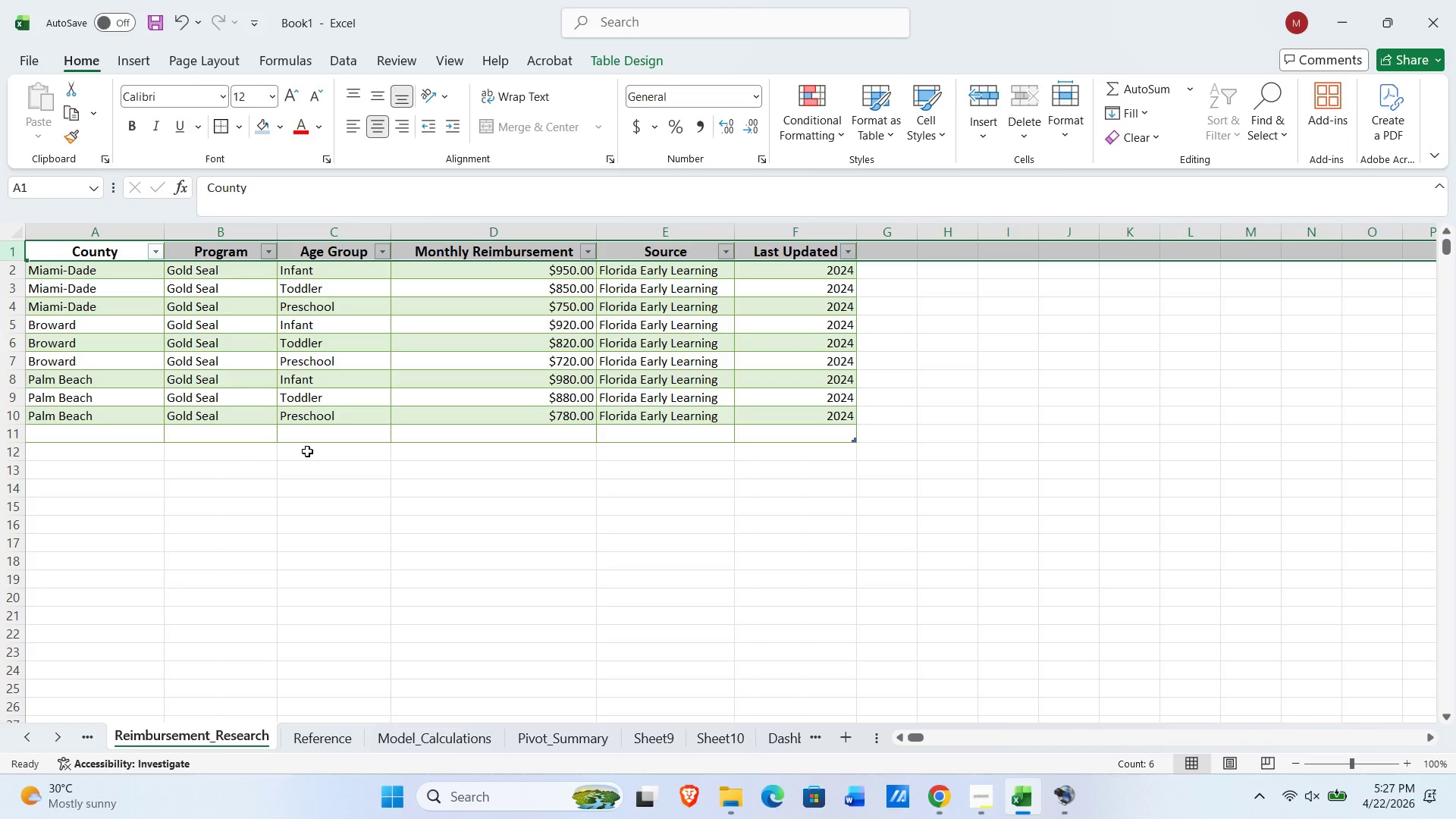 
left_click([54, 473])
 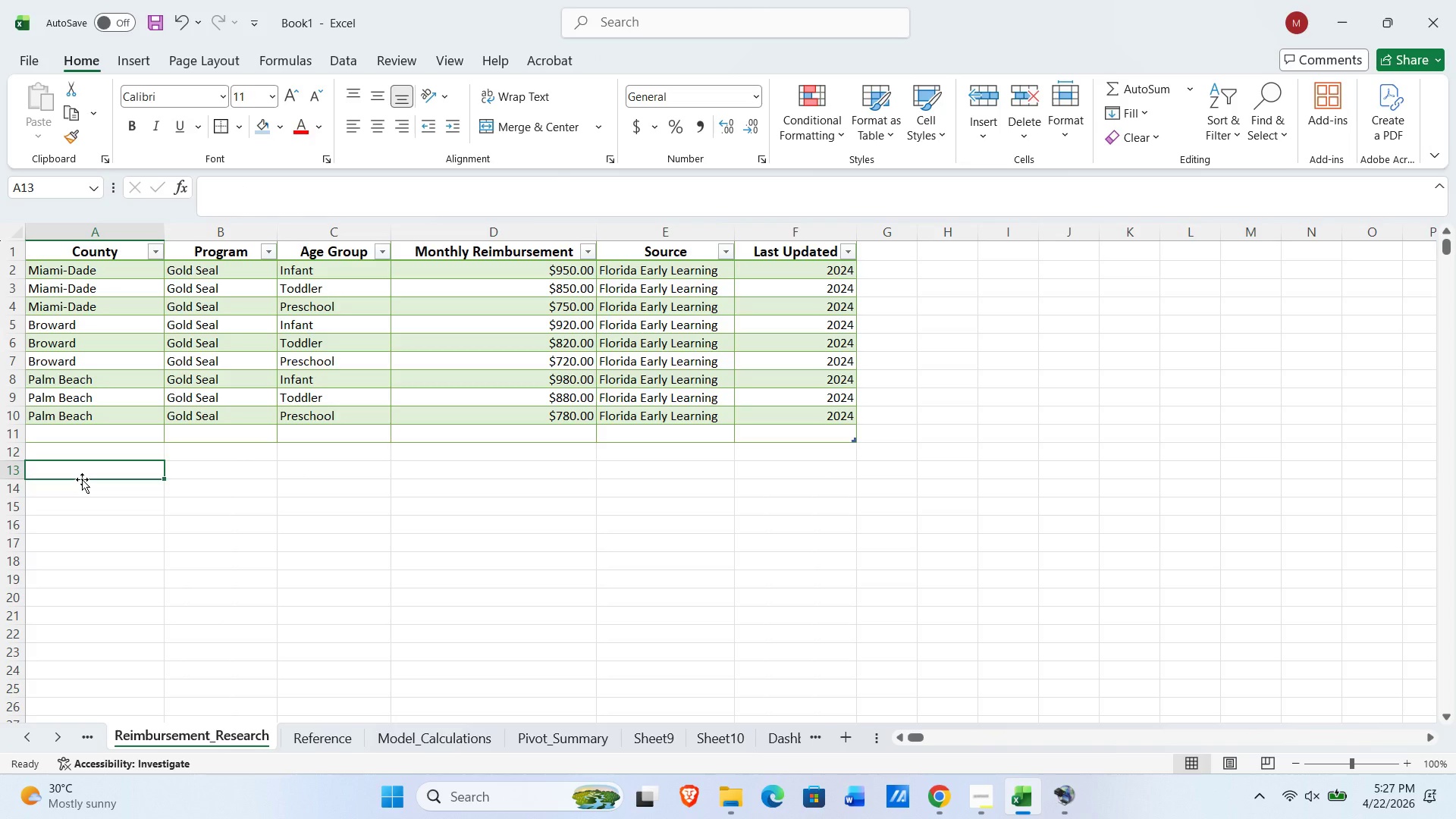 
type(Note: Rates are based on publict)
key(Backspace)
type(ly available FloridaEar)
key(Backspace)
key(Backspace)
key(Backspace)
type( eark)
key(Backspace)
type(ly)
key(Backspace)
key(Backspace)
key(Backspace)
key(Backspace)
key(Backspace)
type(Early Learning reimbursement)
 